 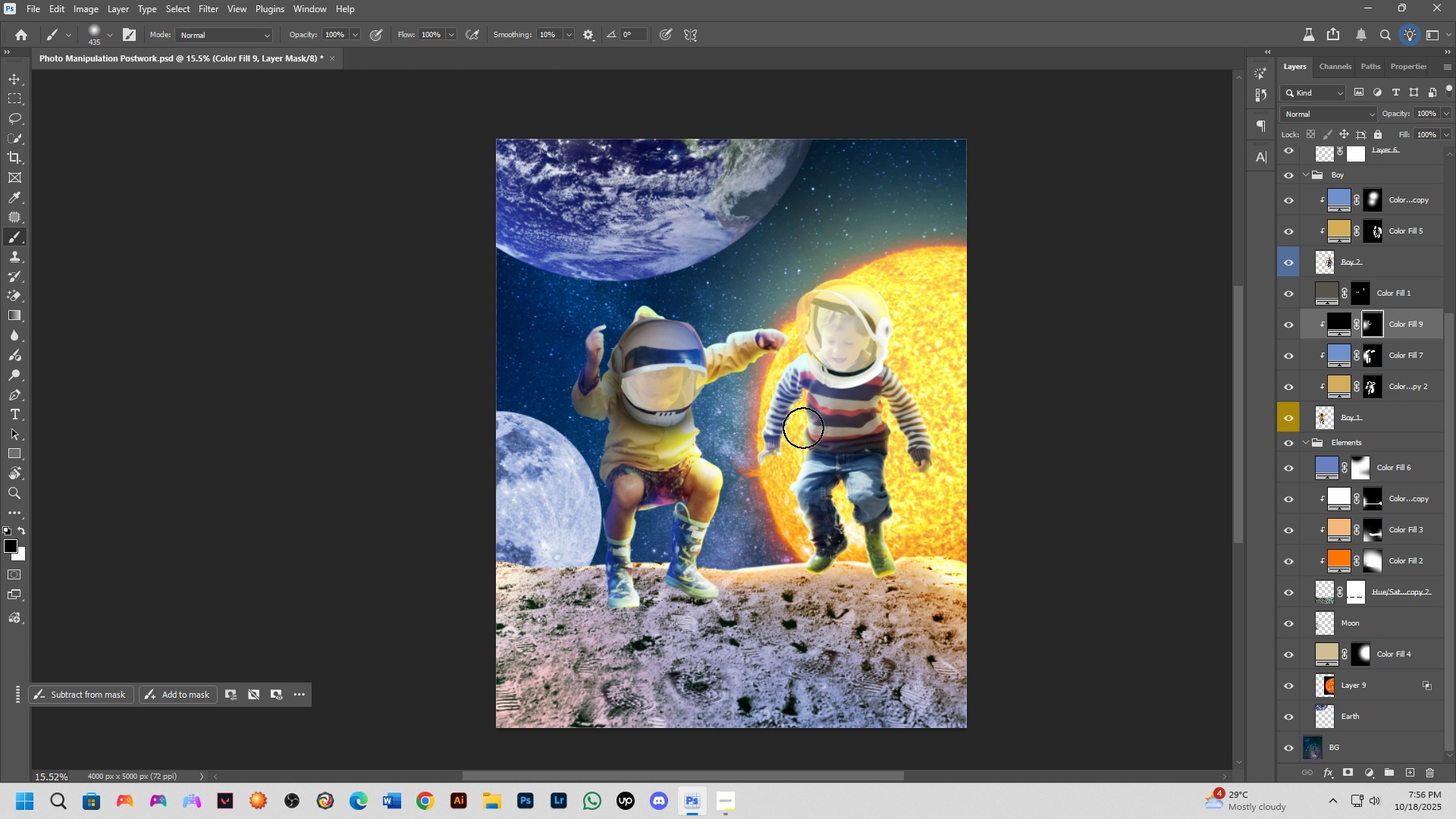 
scroll: coordinate [842, 414], scroll_direction: up, amount: 2.0
 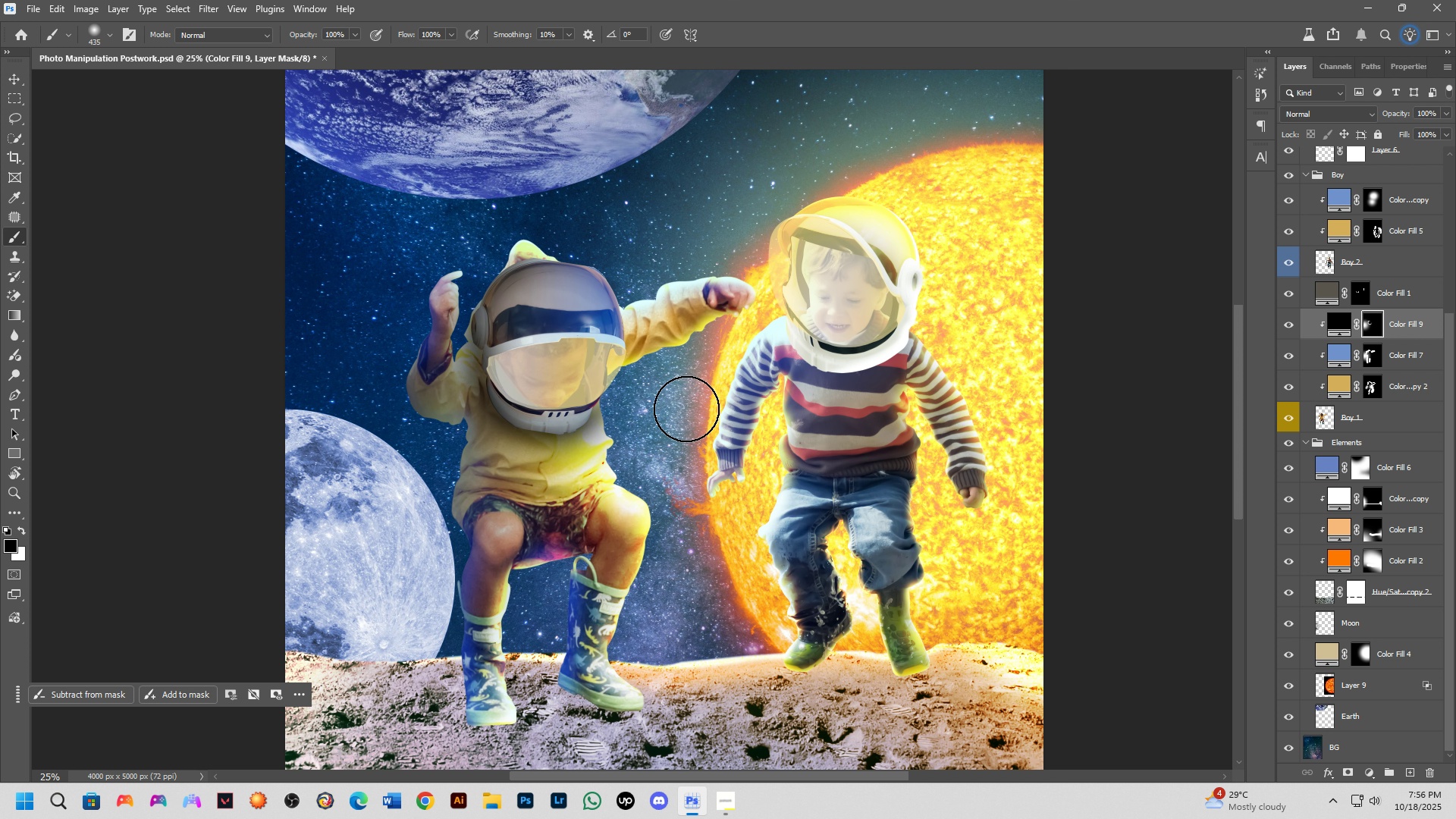 
key(Shift+ShiftLeft)
 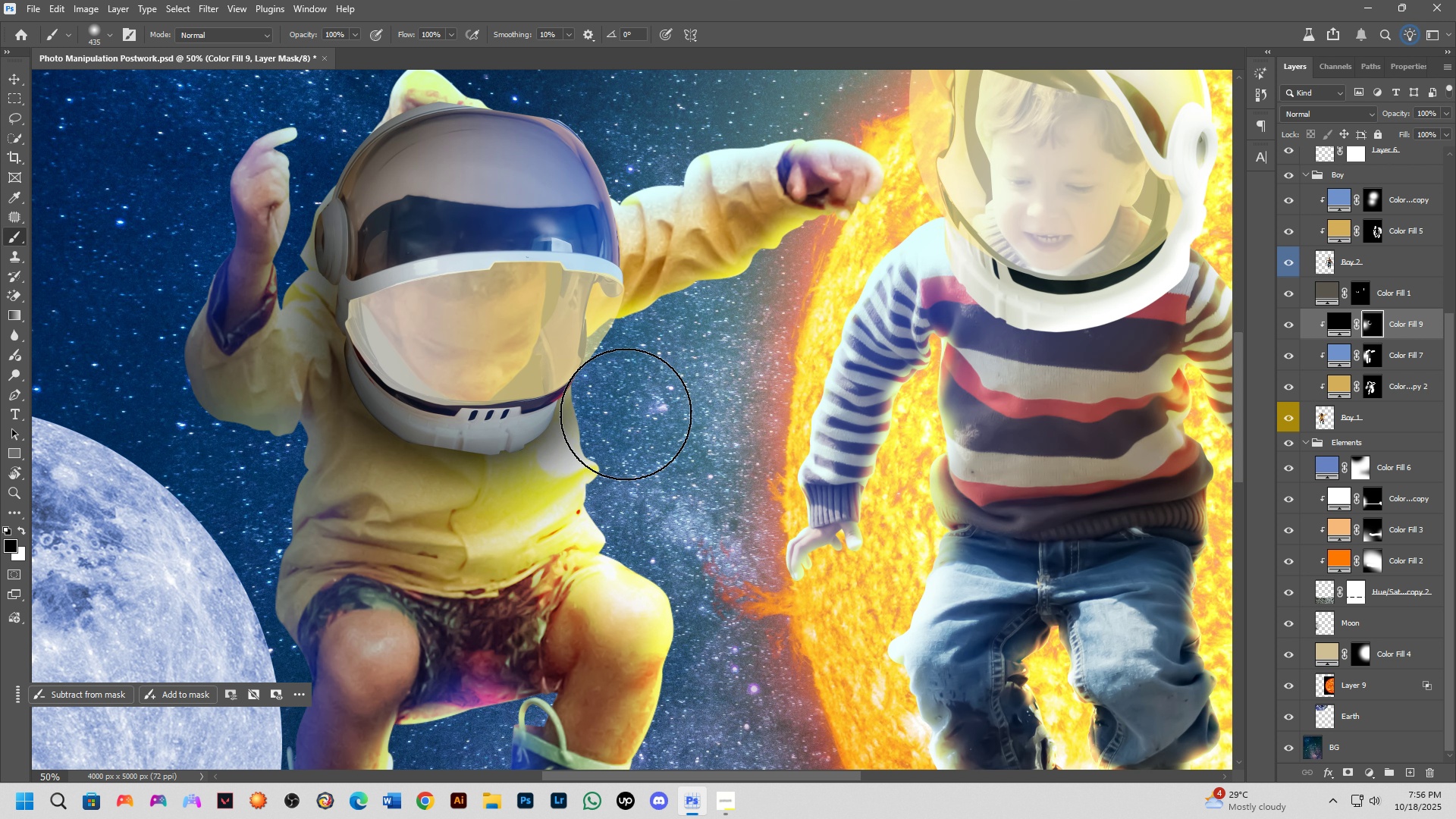 
scroll: coordinate [624, 414], scroll_direction: up, amount: 4.0
 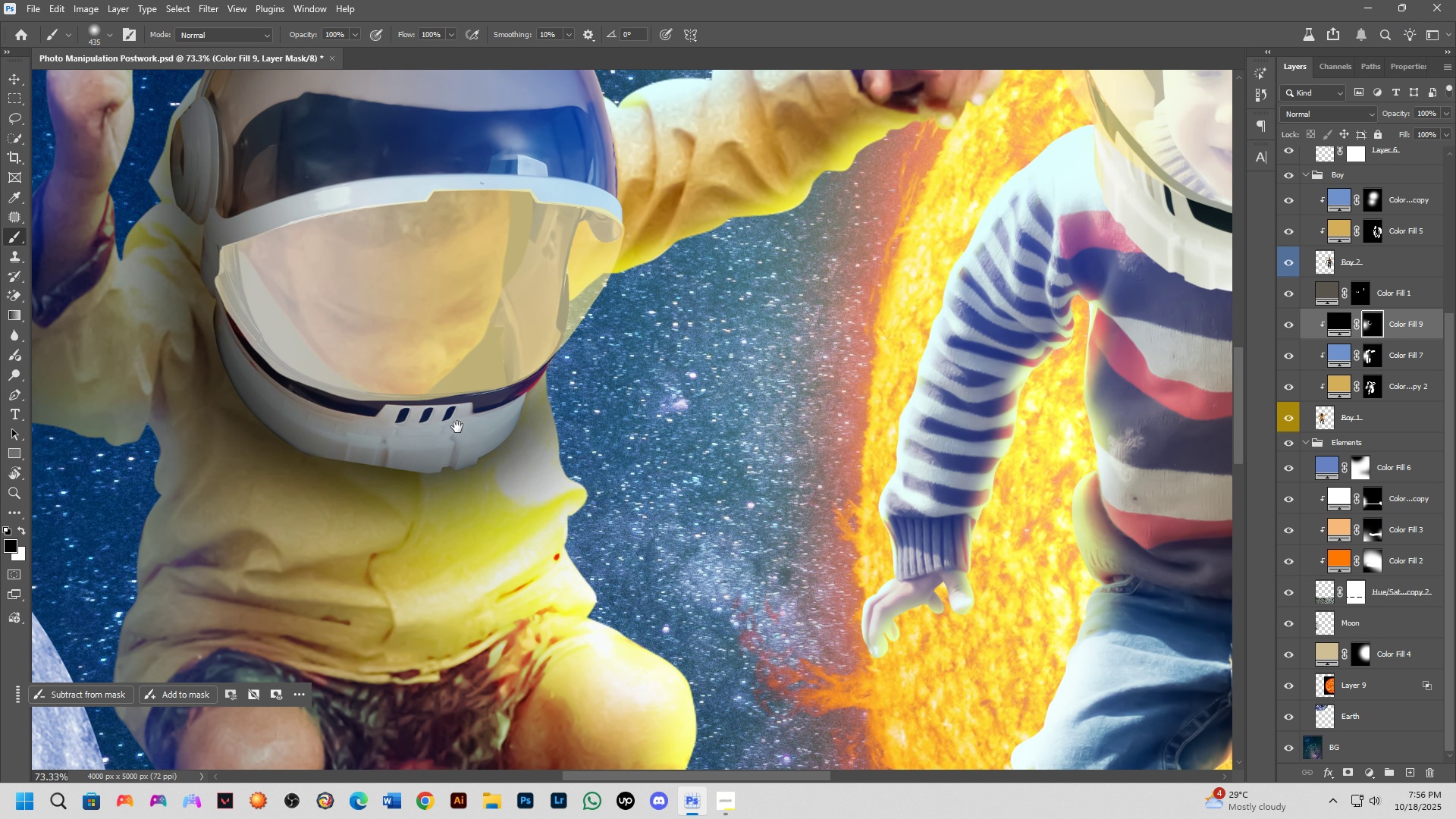 
hold_key(key=Space, duration=1.5)
 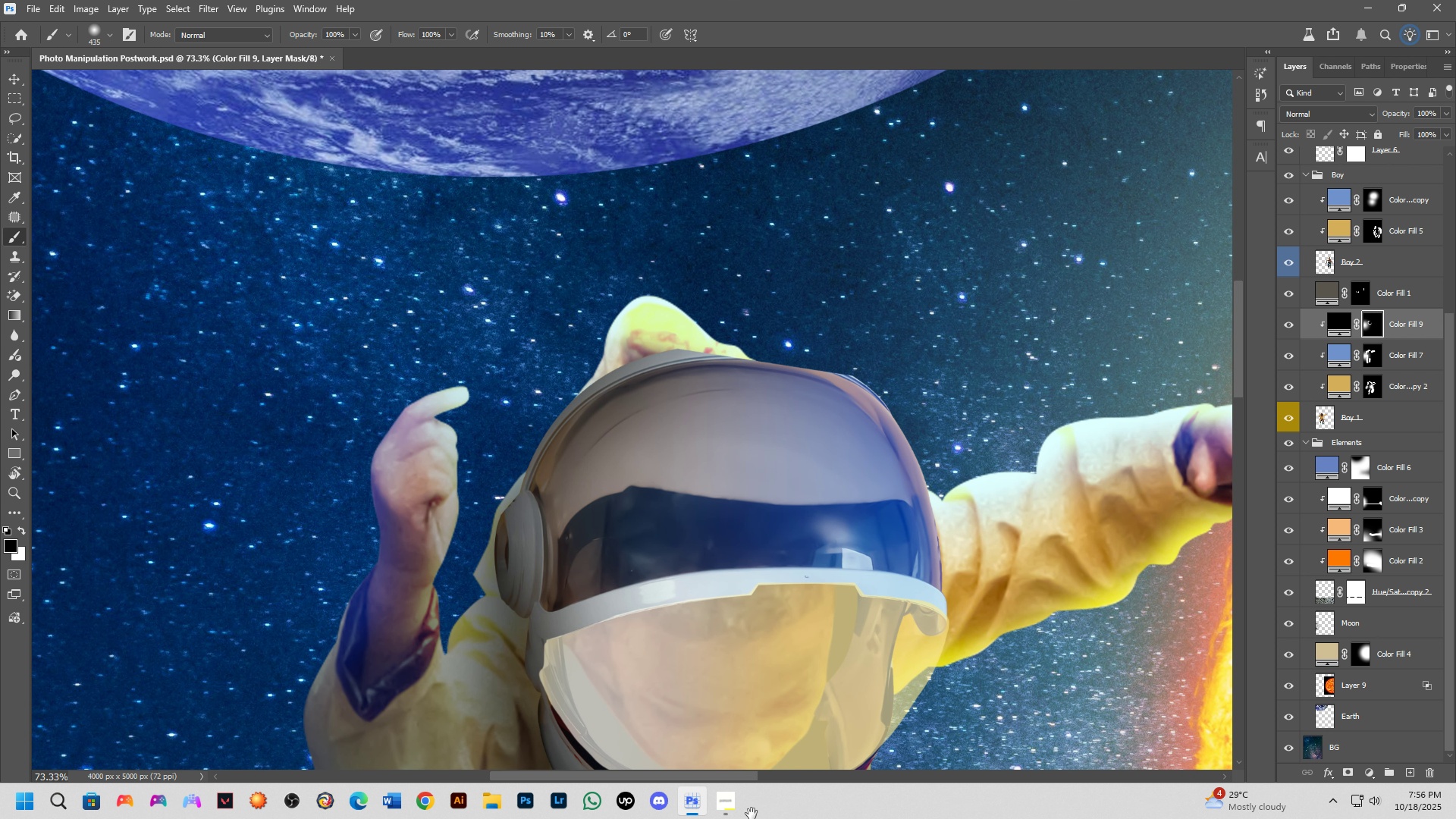 
left_click_drag(start_coordinate=[427, 420], to_coordinate=[709, 515])
 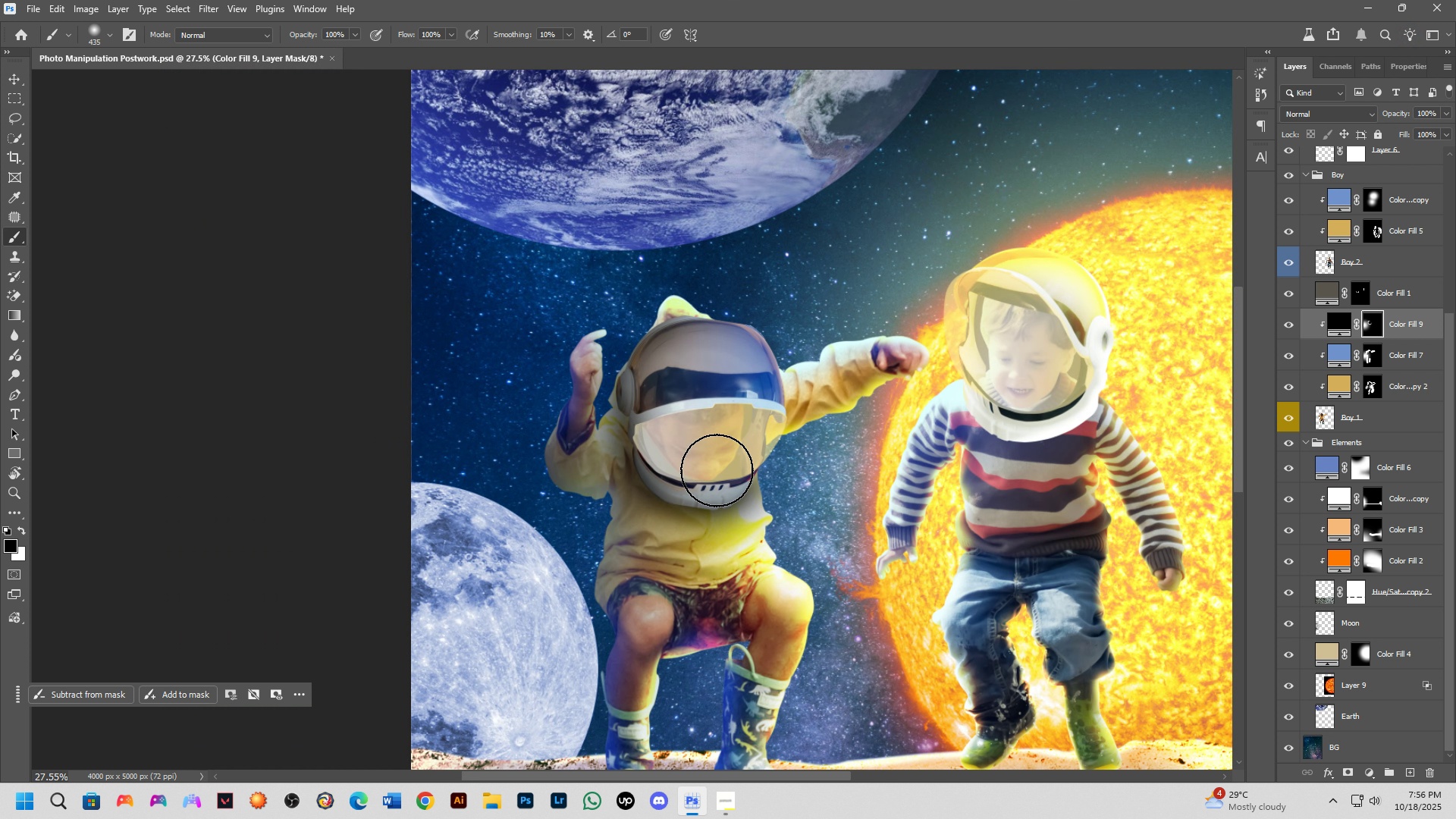 
hold_key(key=Space, duration=1.51)
 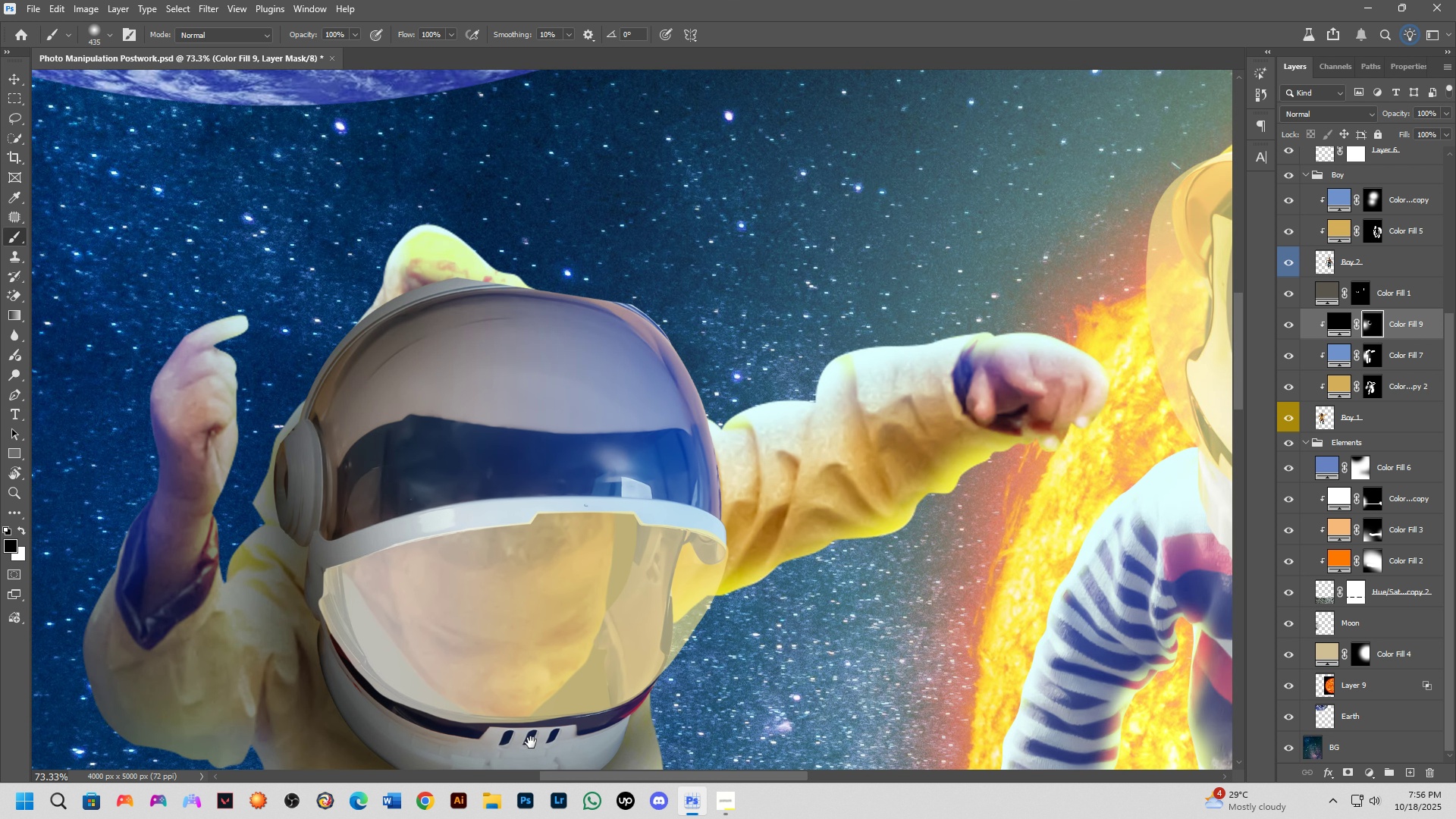 
hold_key(key=Space, duration=1.11)
 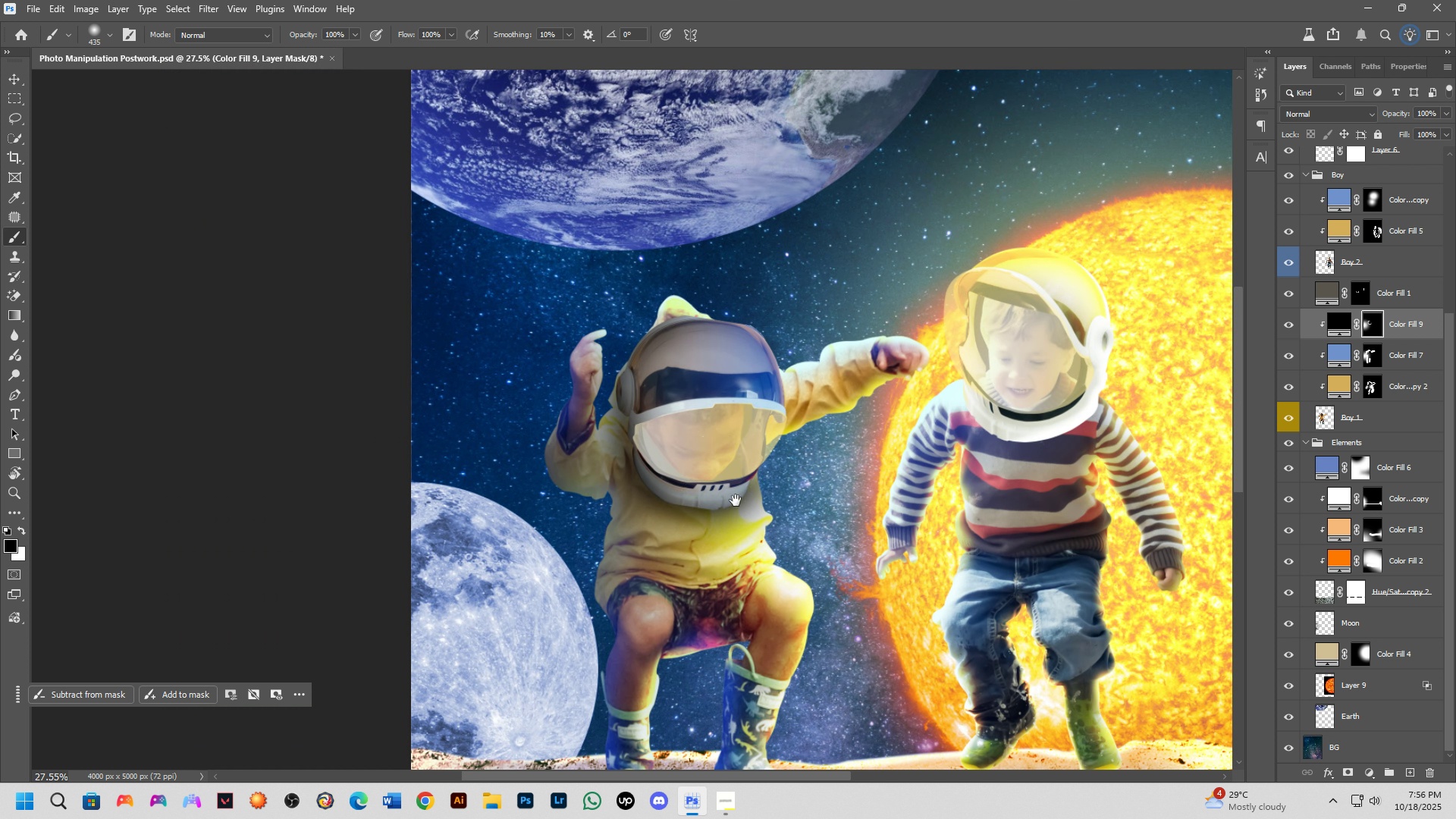 
key(Shift+ShiftLeft)
 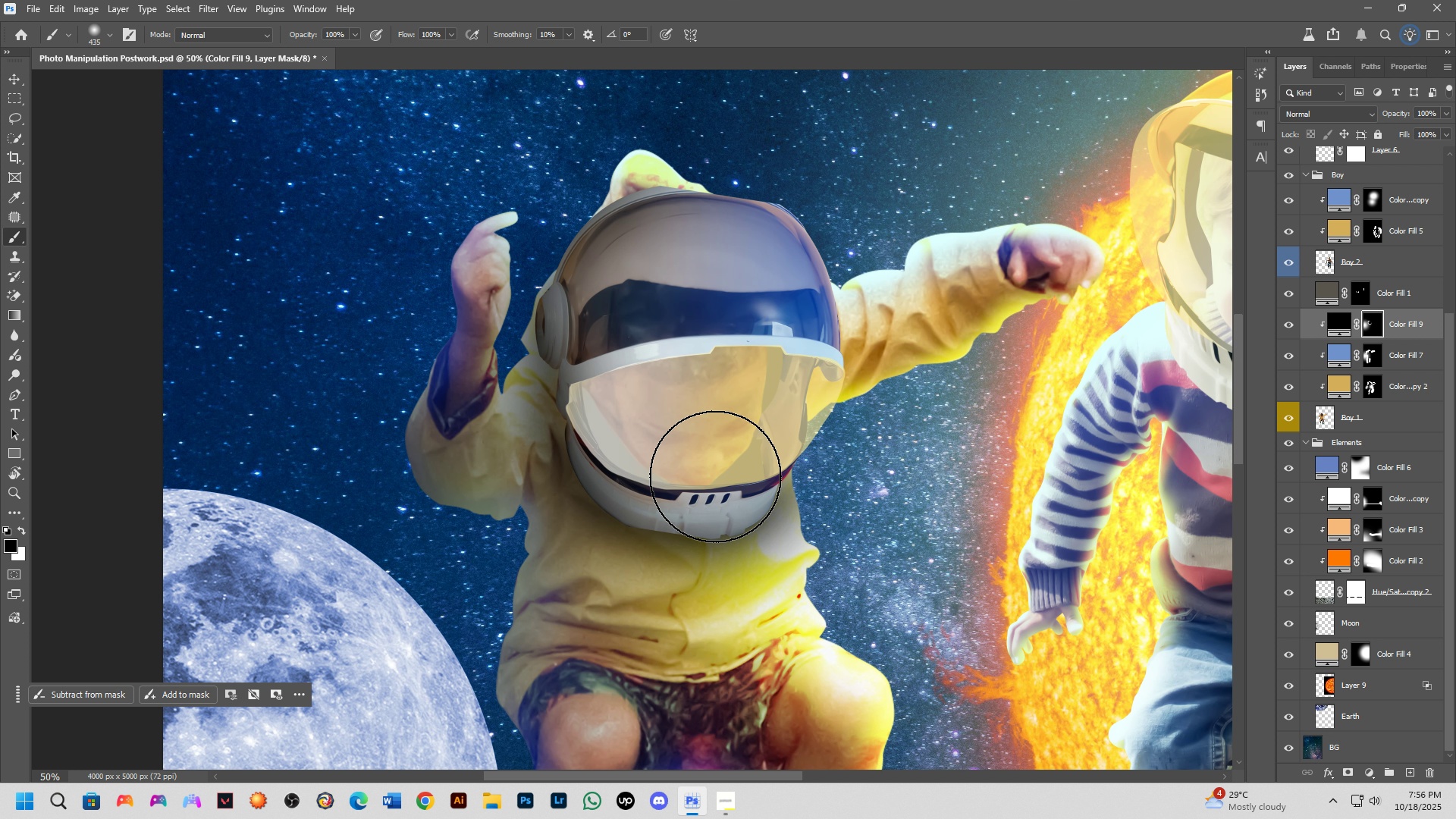 
scroll: coordinate [717, 470], scroll_direction: down, amount: 4.0
 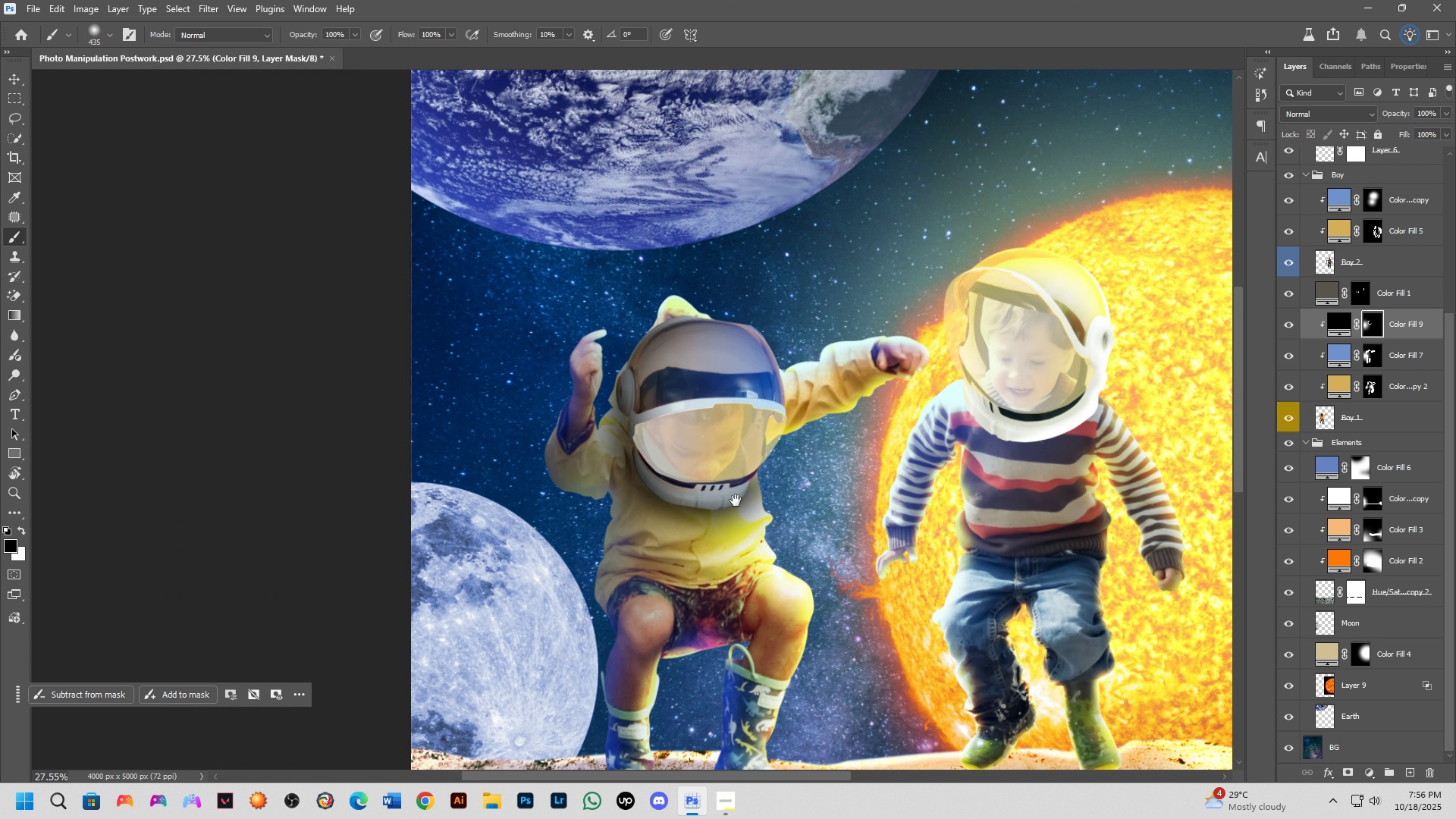 
hold_key(key=Space, duration=0.74)
 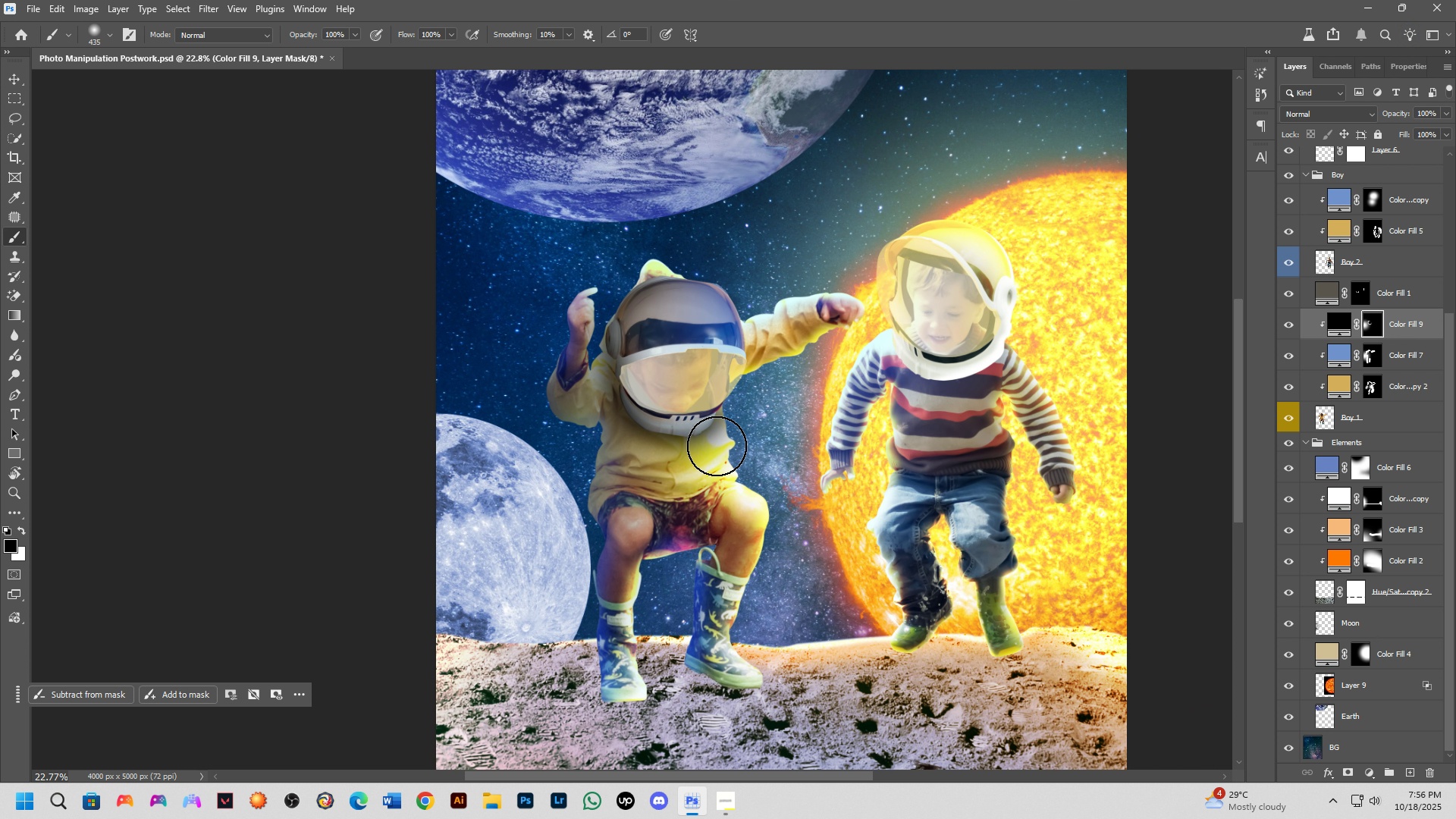 
left_click_drag(start_coordinate=[743, 521], to_coordinate=[709, 446])
 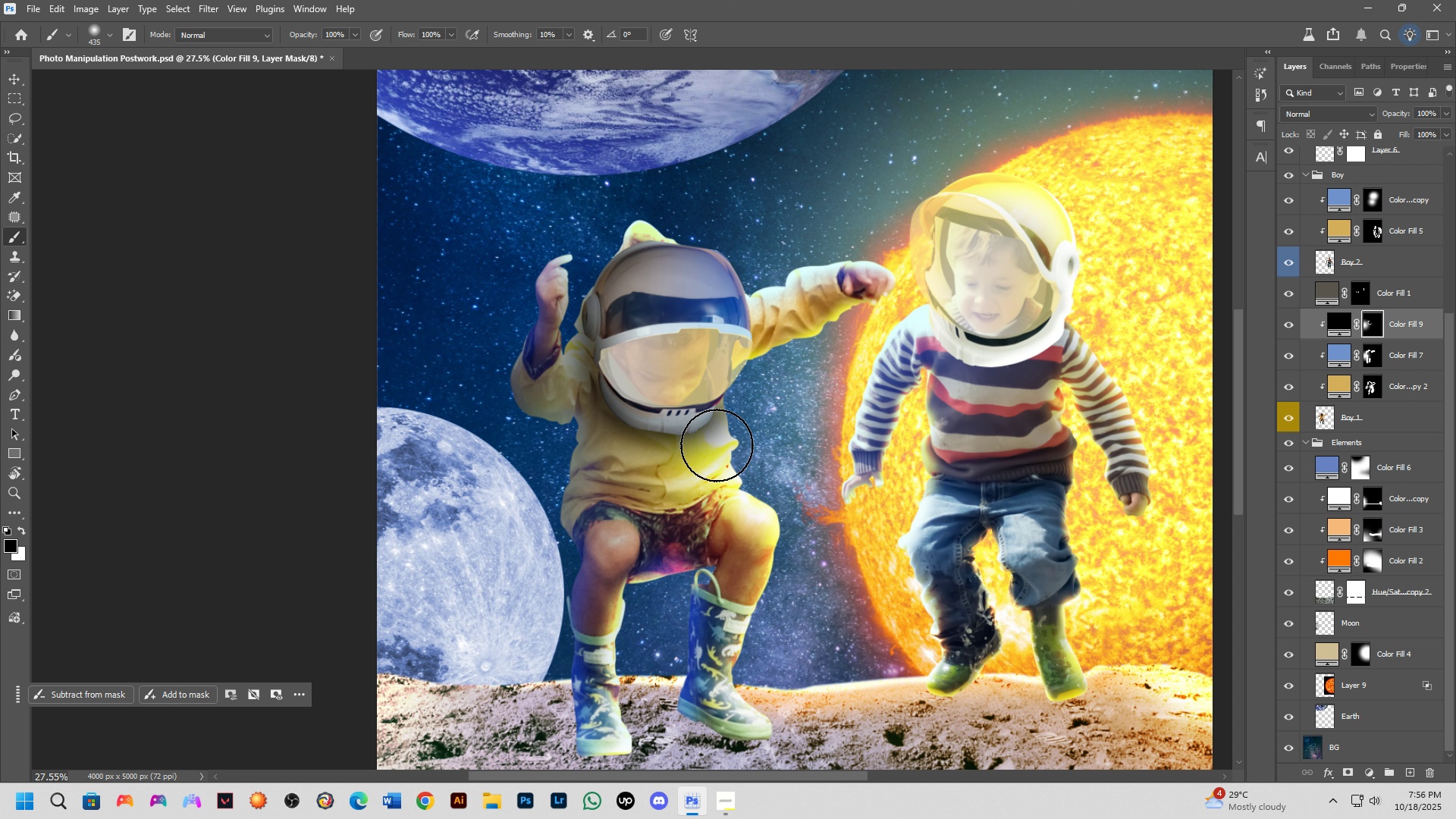 
scroll: coordinate [717, 446], scroll_direction: down, amount: 2.0
 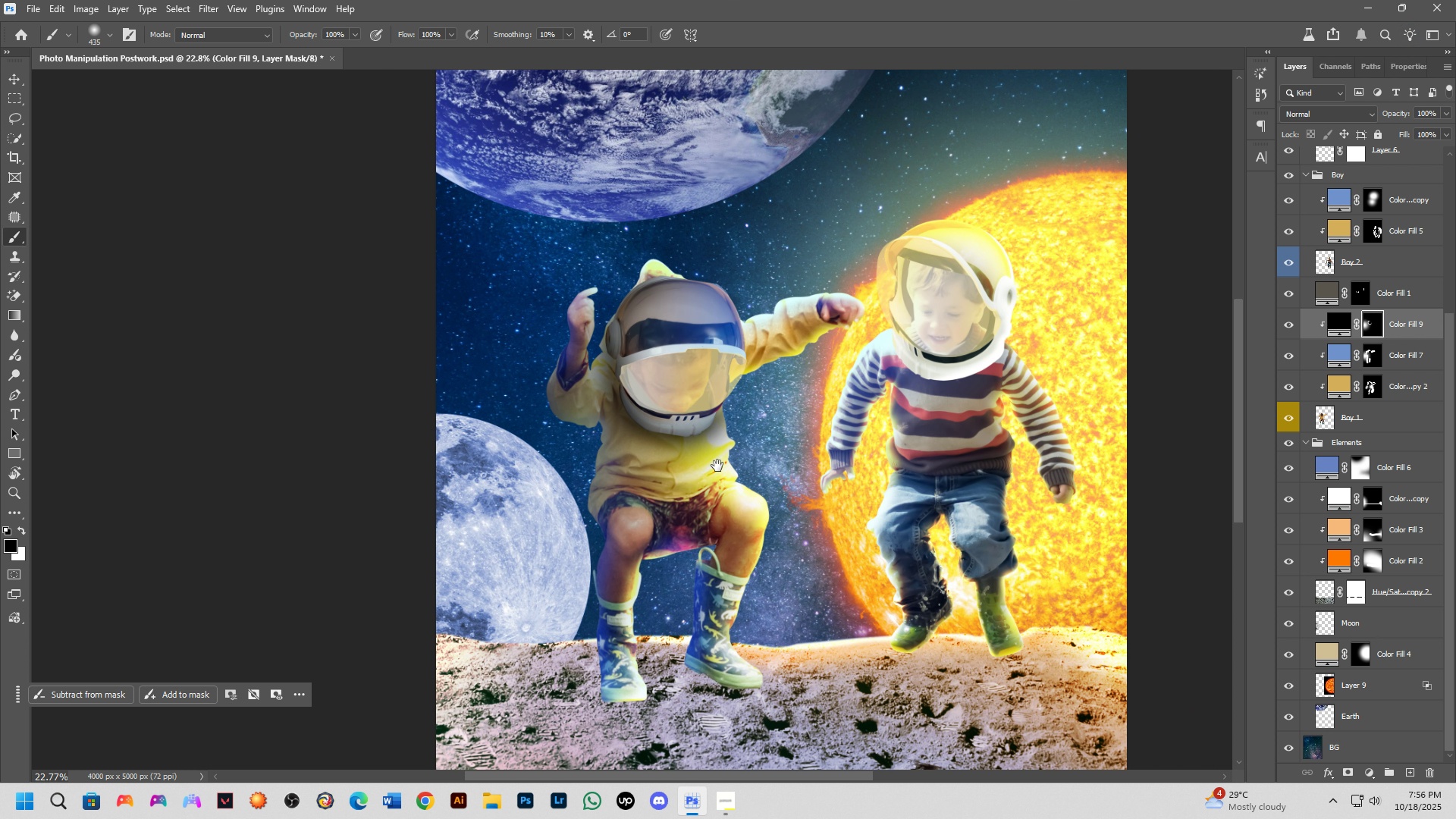 
hold_key(key=Space, duration=0.61)
 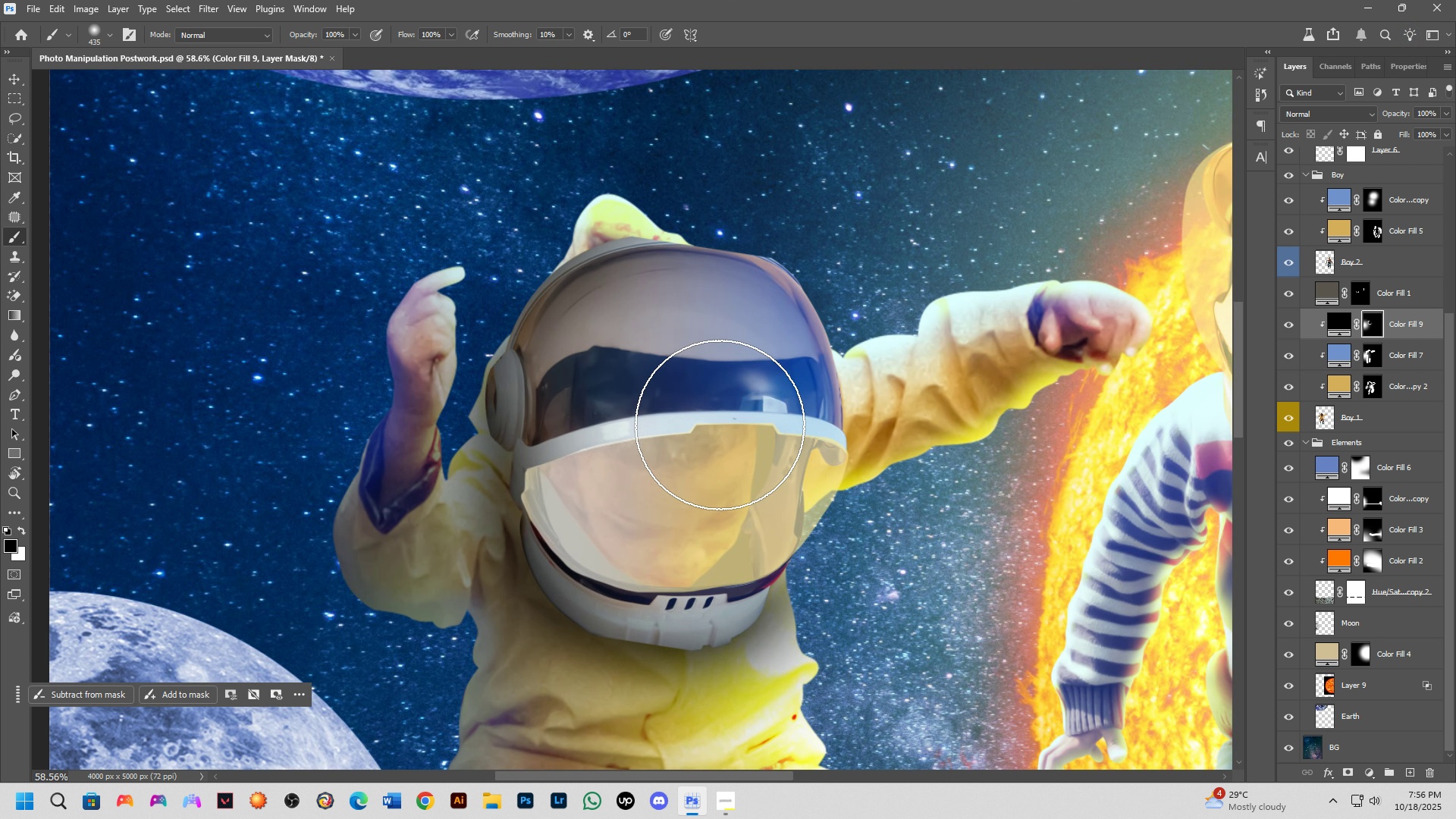 
left_click_drag(start_coordinate=[717, 494], to_coordinate=[723, 501])
 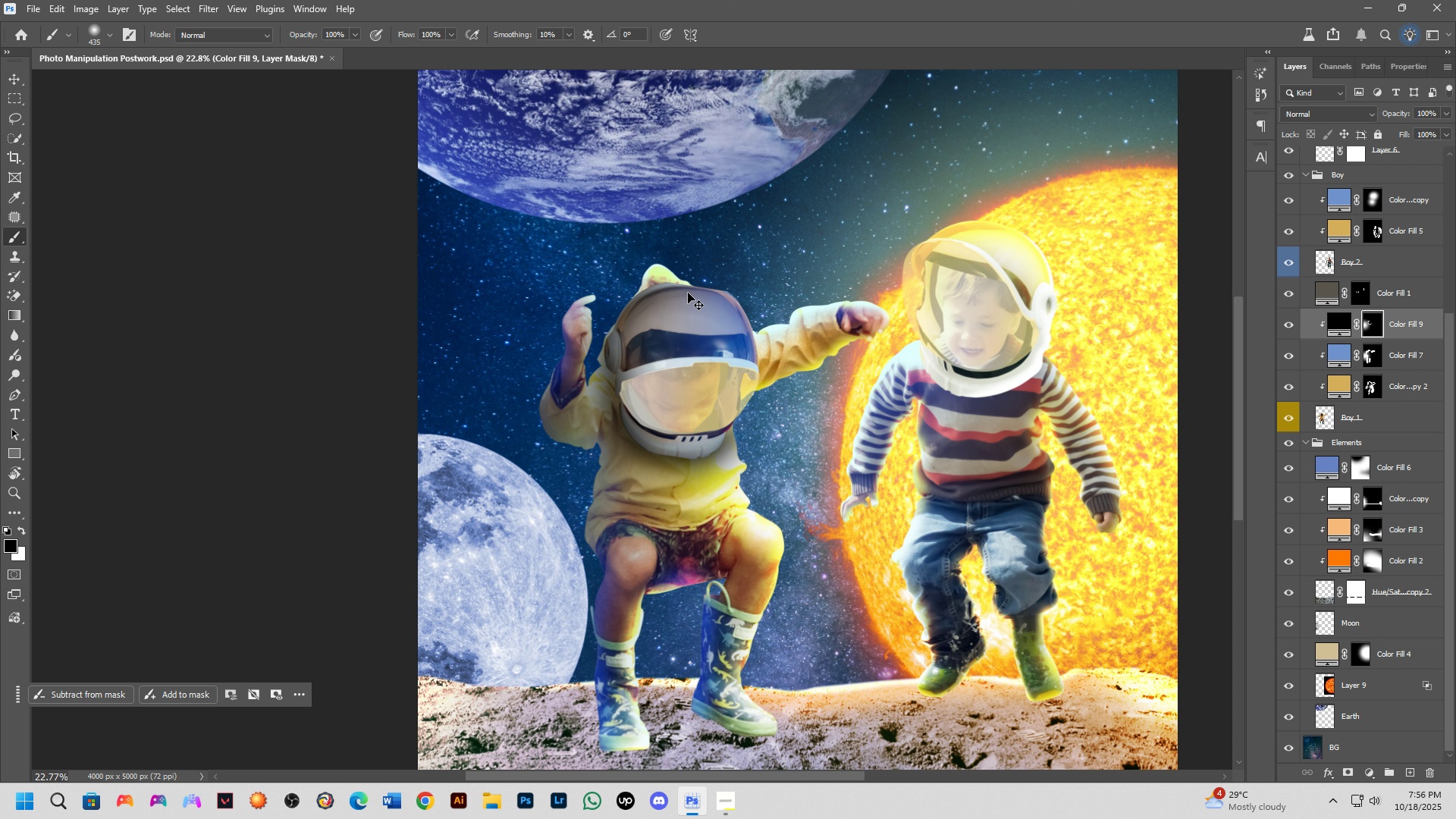 
hold_key(key=ControlLeft, duration=0.31)
scroll: coordinate [1397, 430], scroll_direction: up, amount: 28.0
 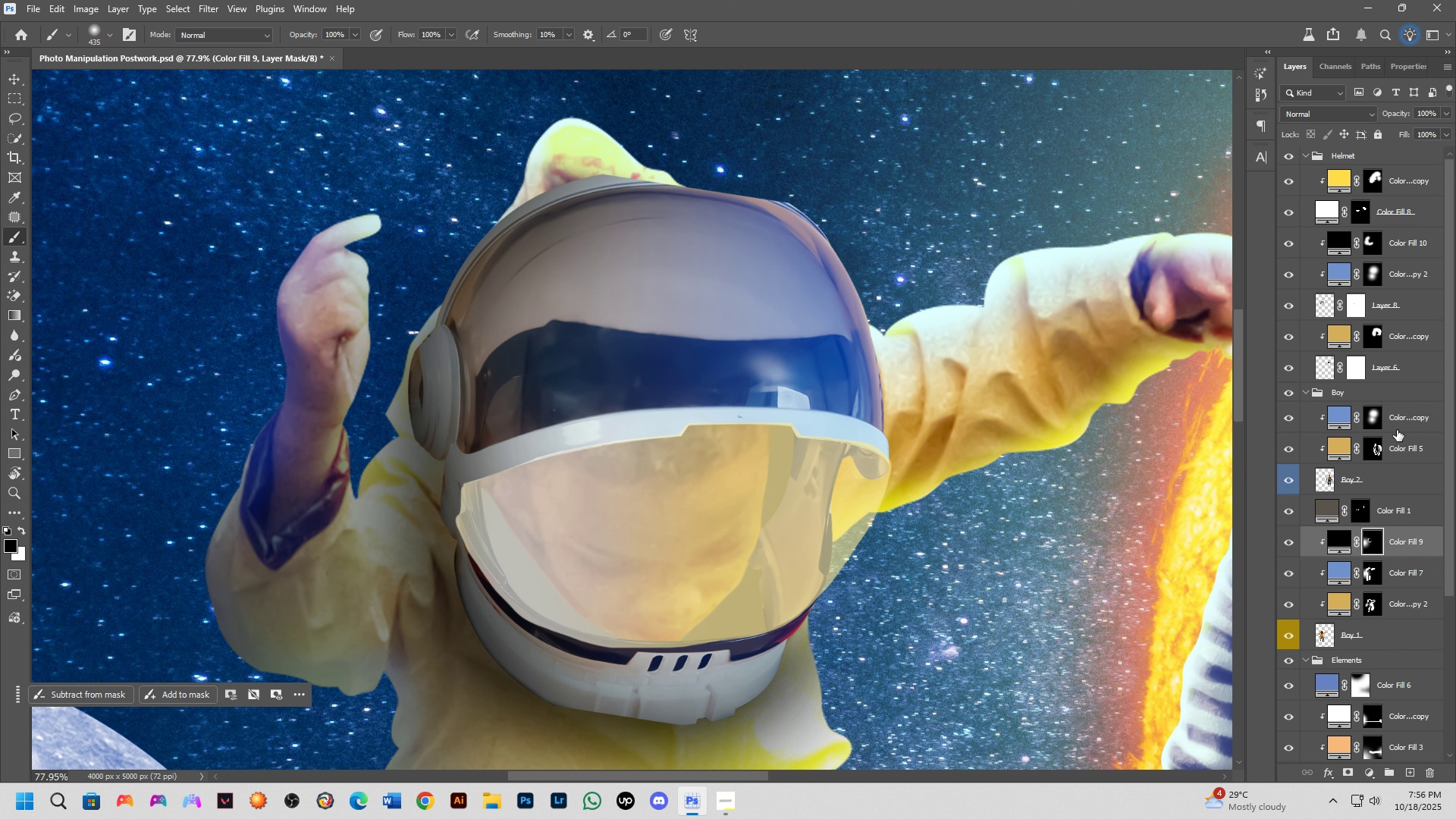 
scroll: coordinate [1397, 430], scroll_direction: down, amount: 2.0
 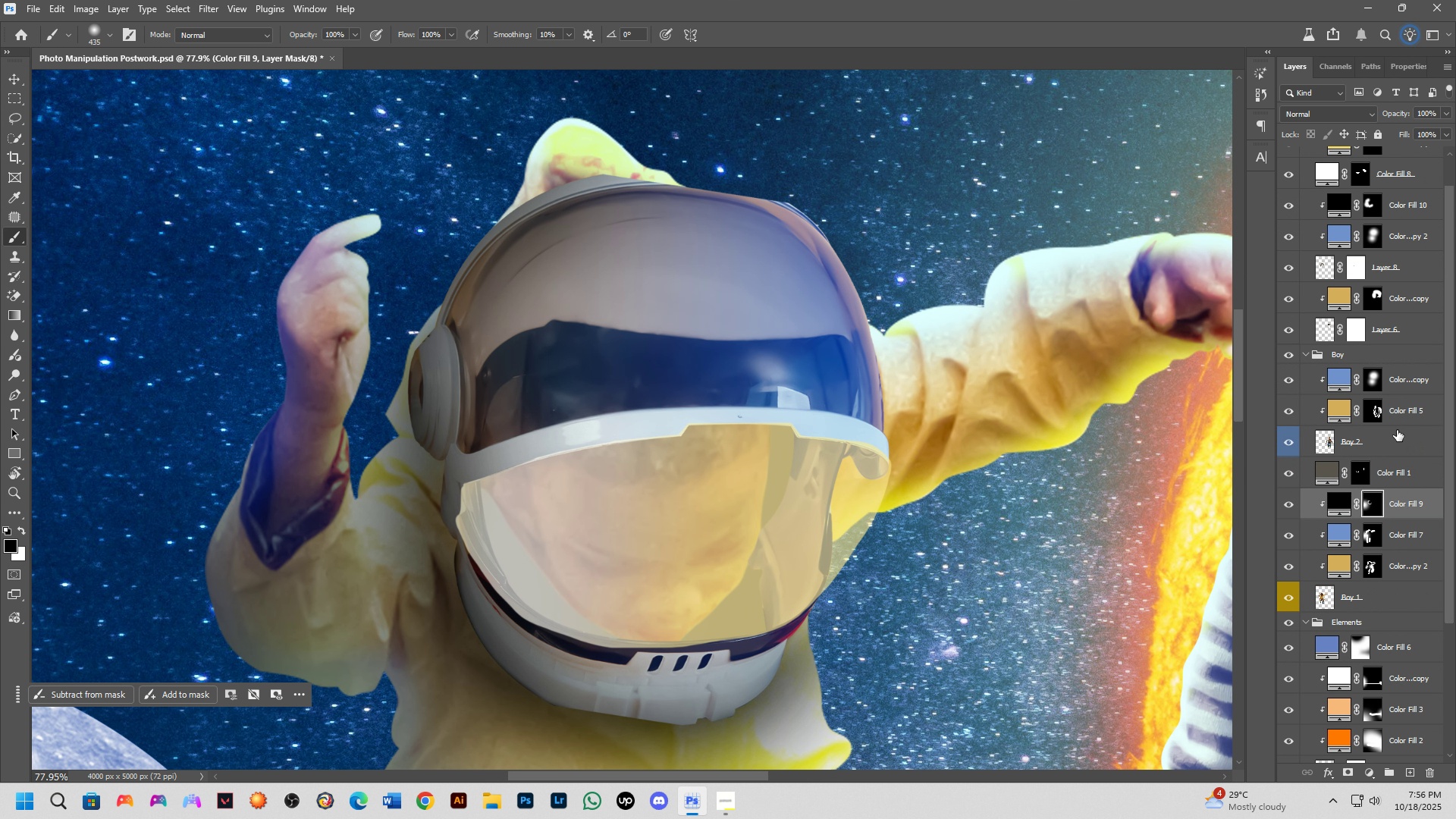 
scroll: coordinate [1379, 422], scroll_direction: up, amount: 8.0
 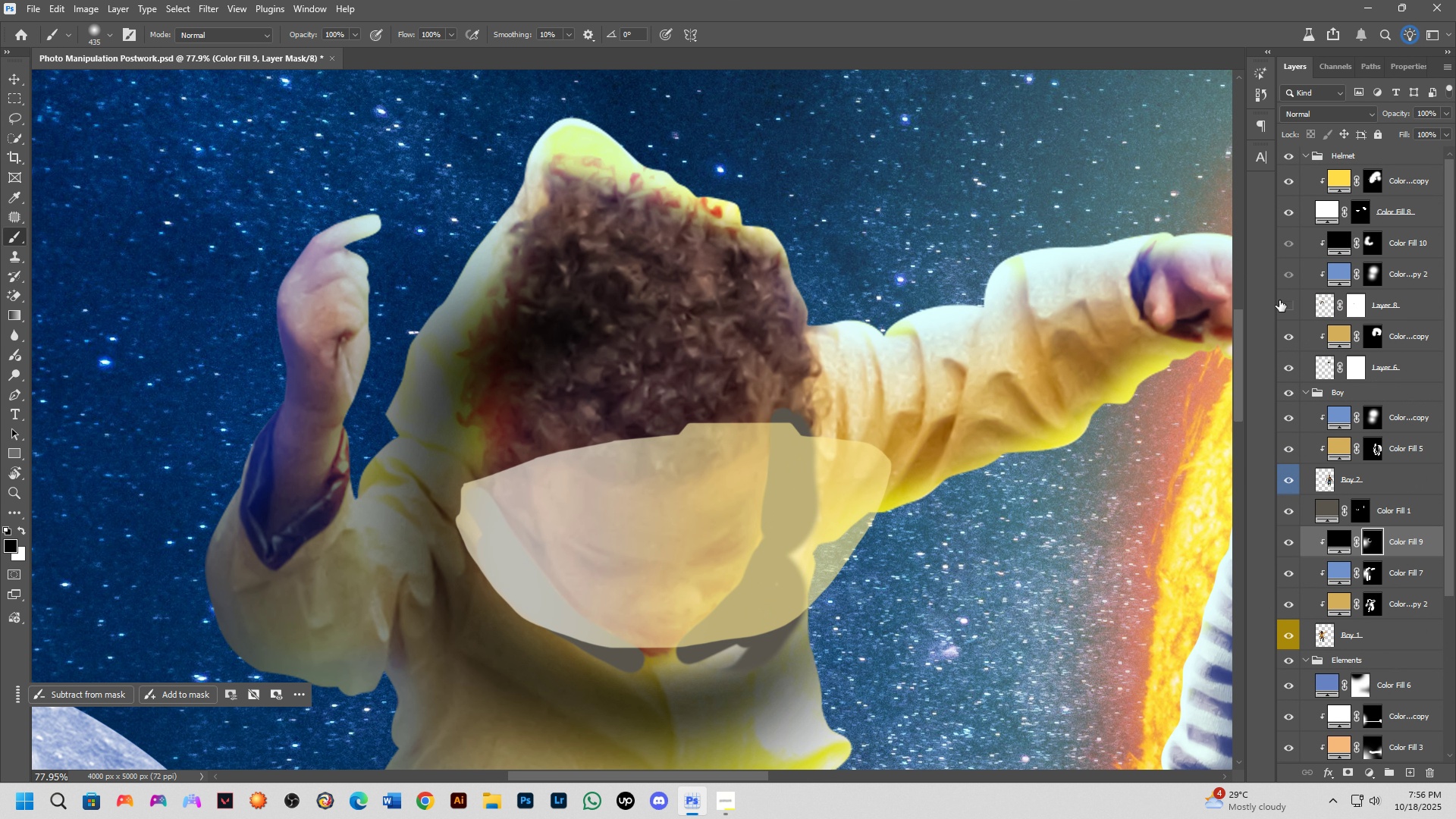 
left_click([1279, 300])
 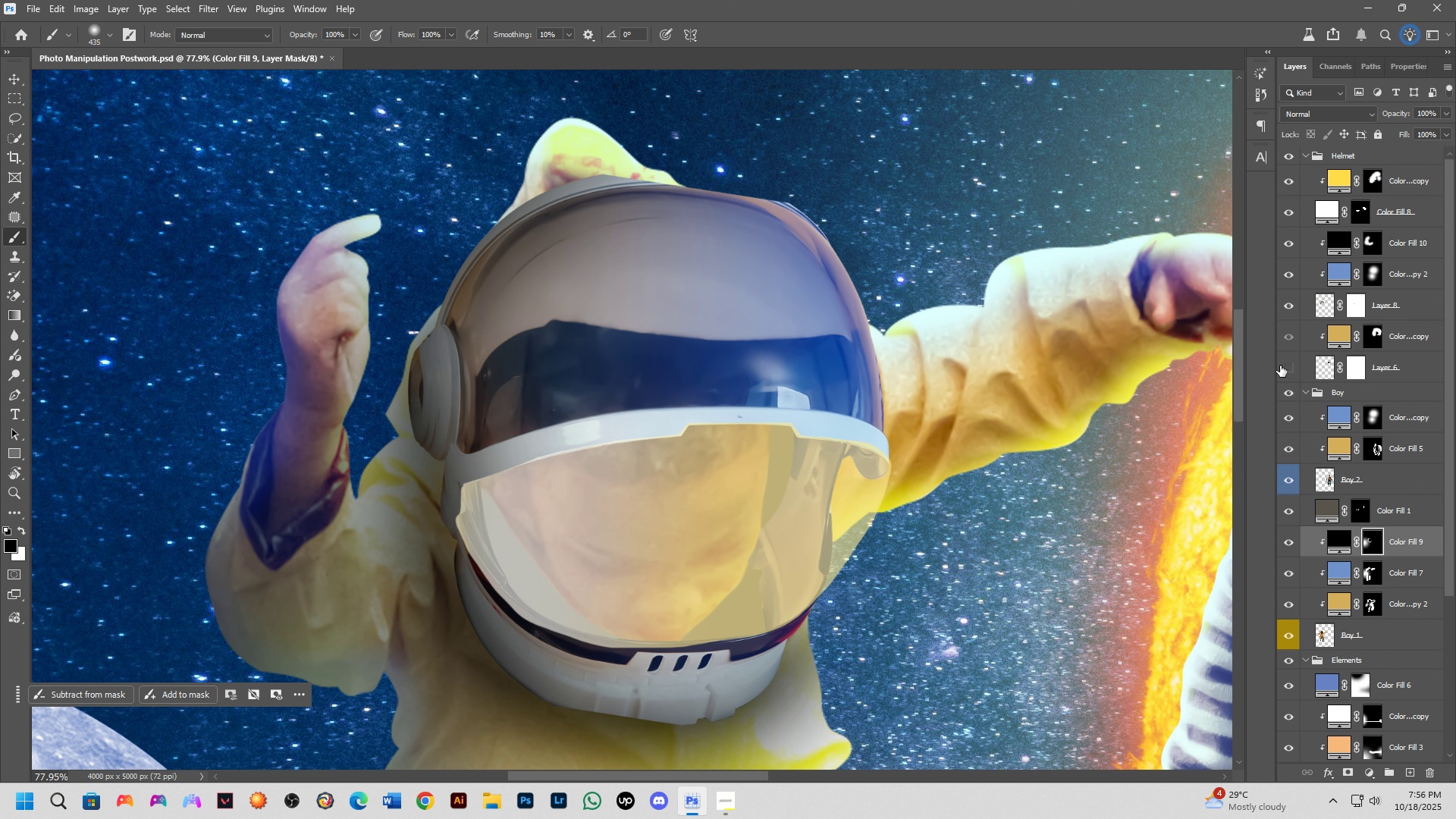 
double_click([1281, 366])
 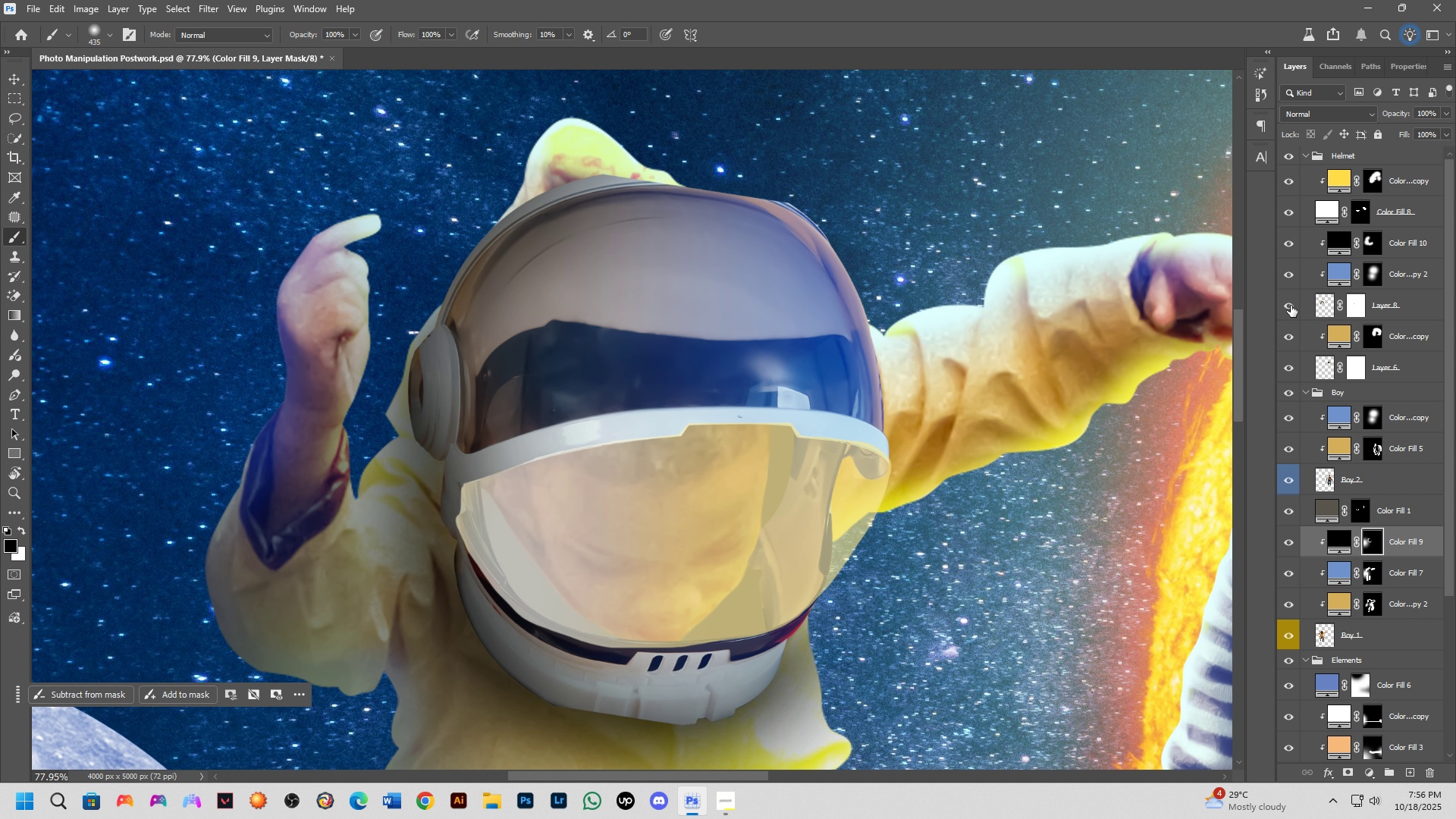 
left_click([1291, 308])
 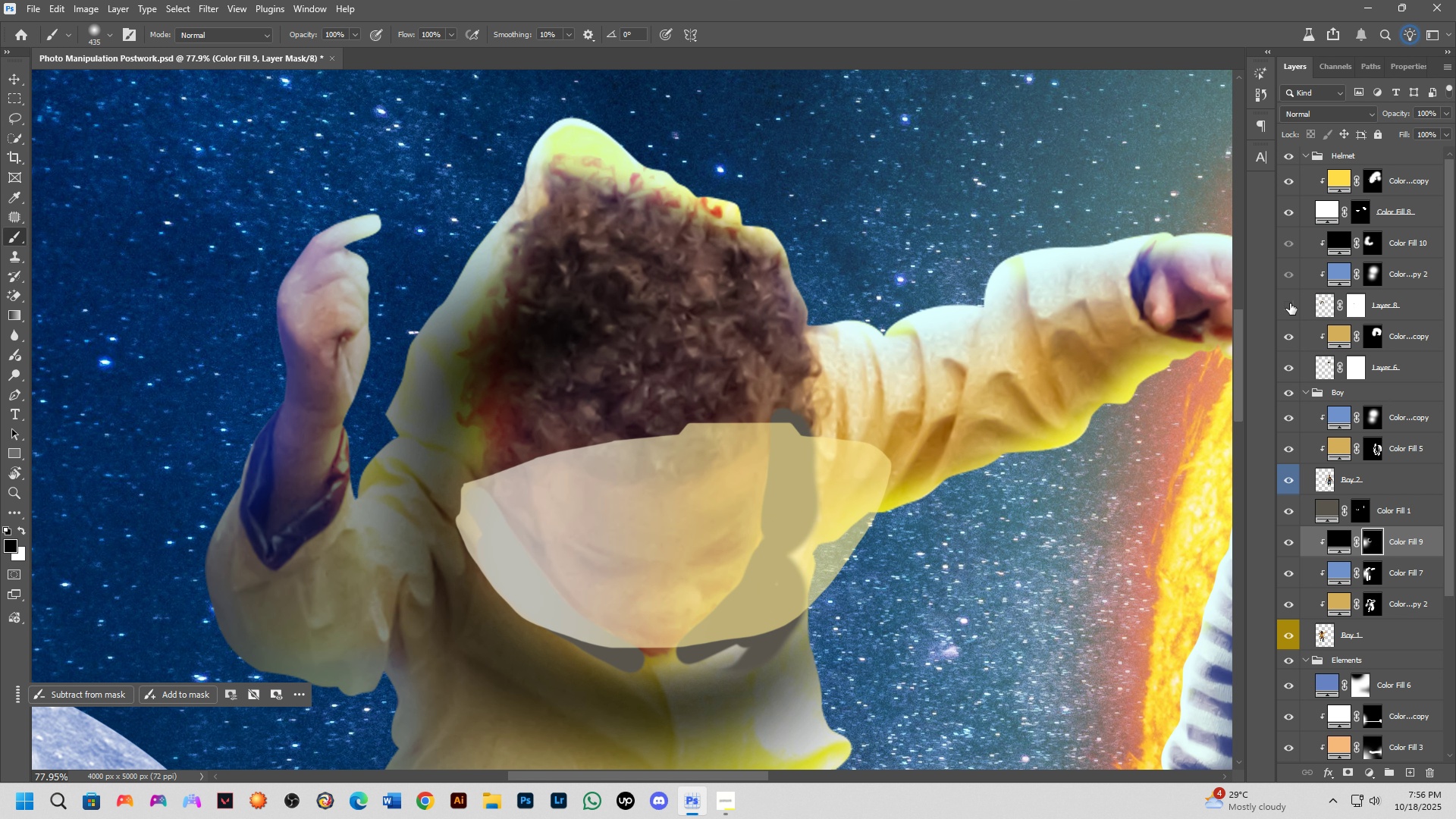 
left_click([1290, 303])
 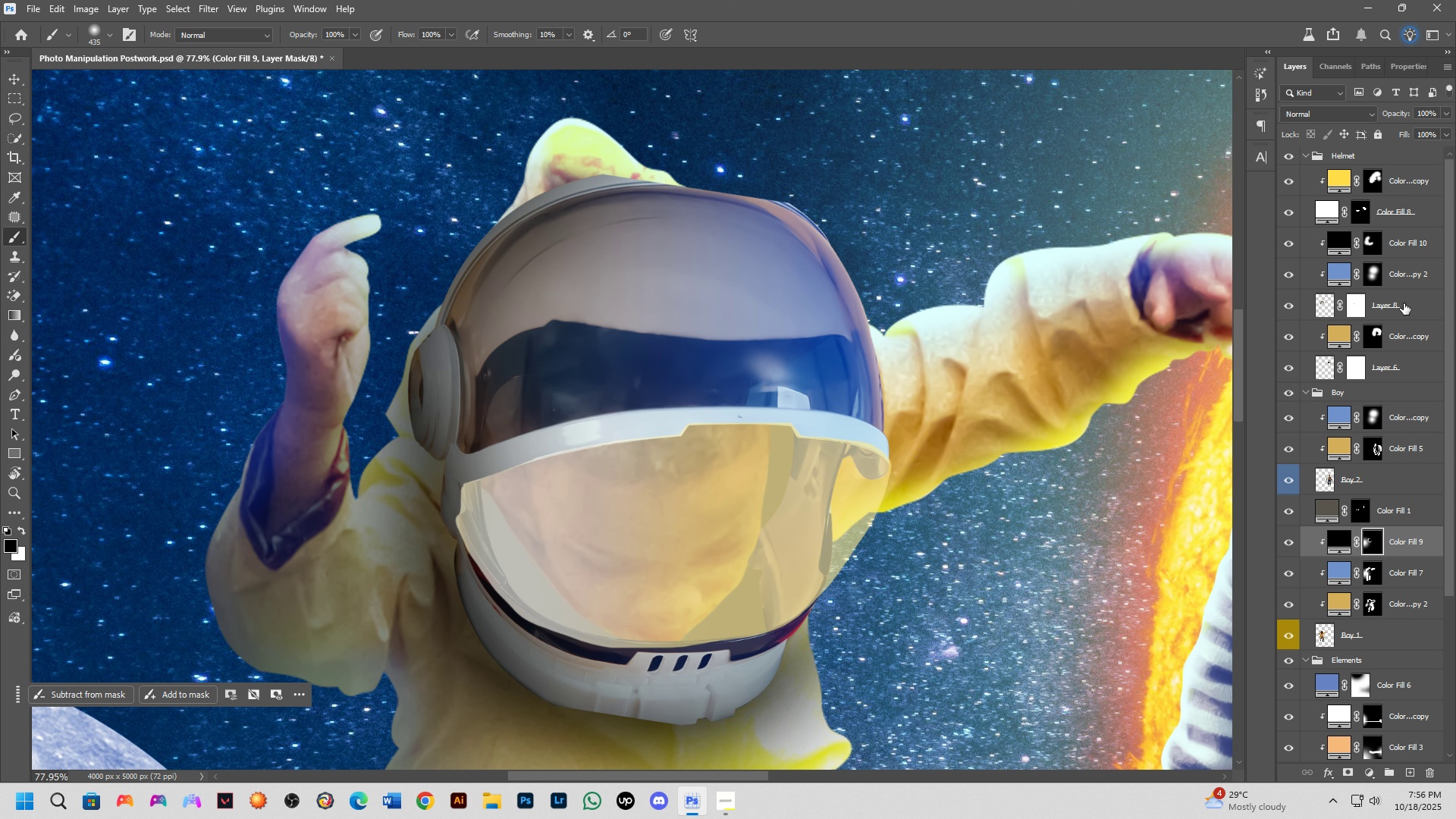 
right_click([1407, 303])
 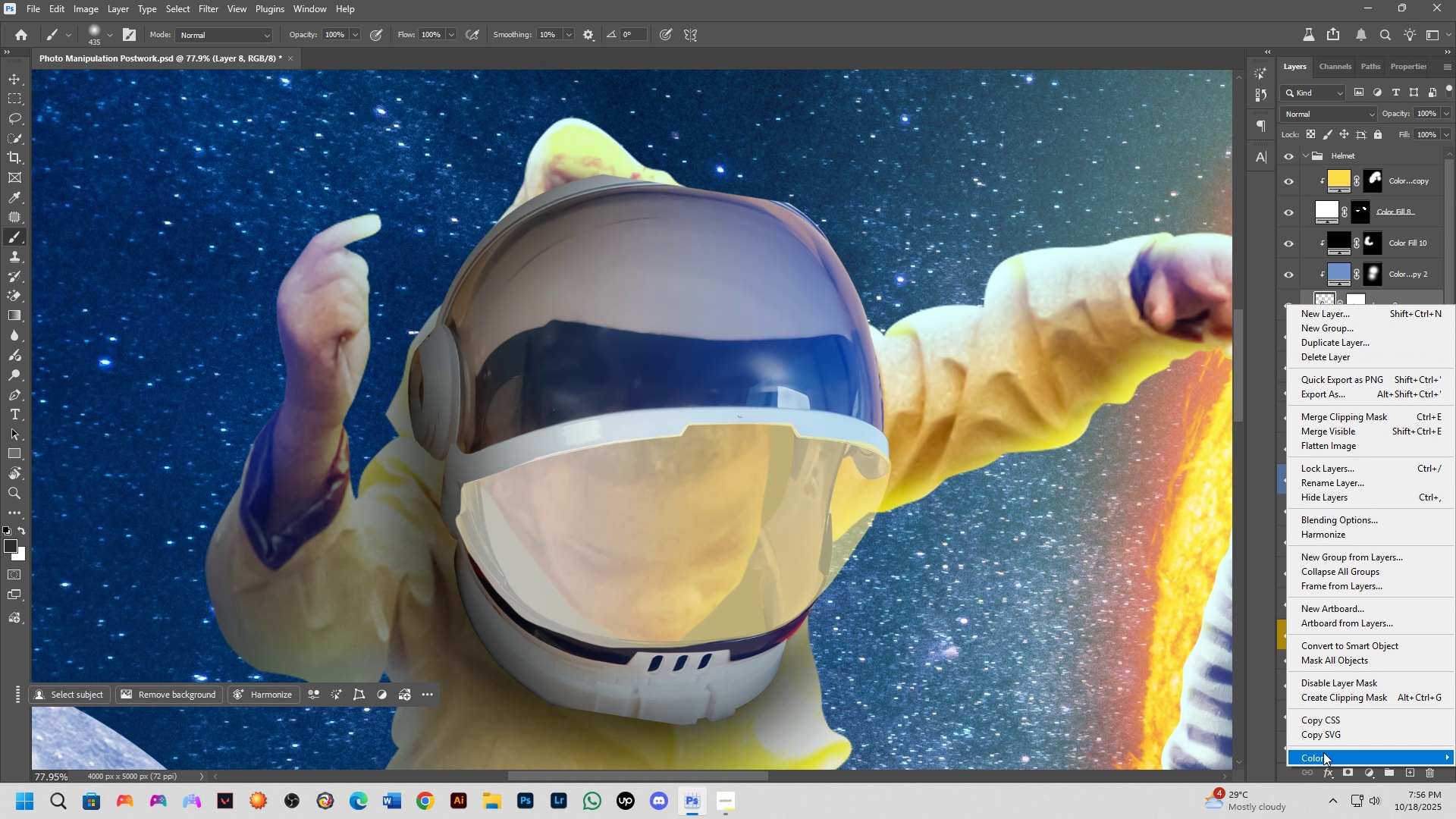 
left_click([1323, 752])
 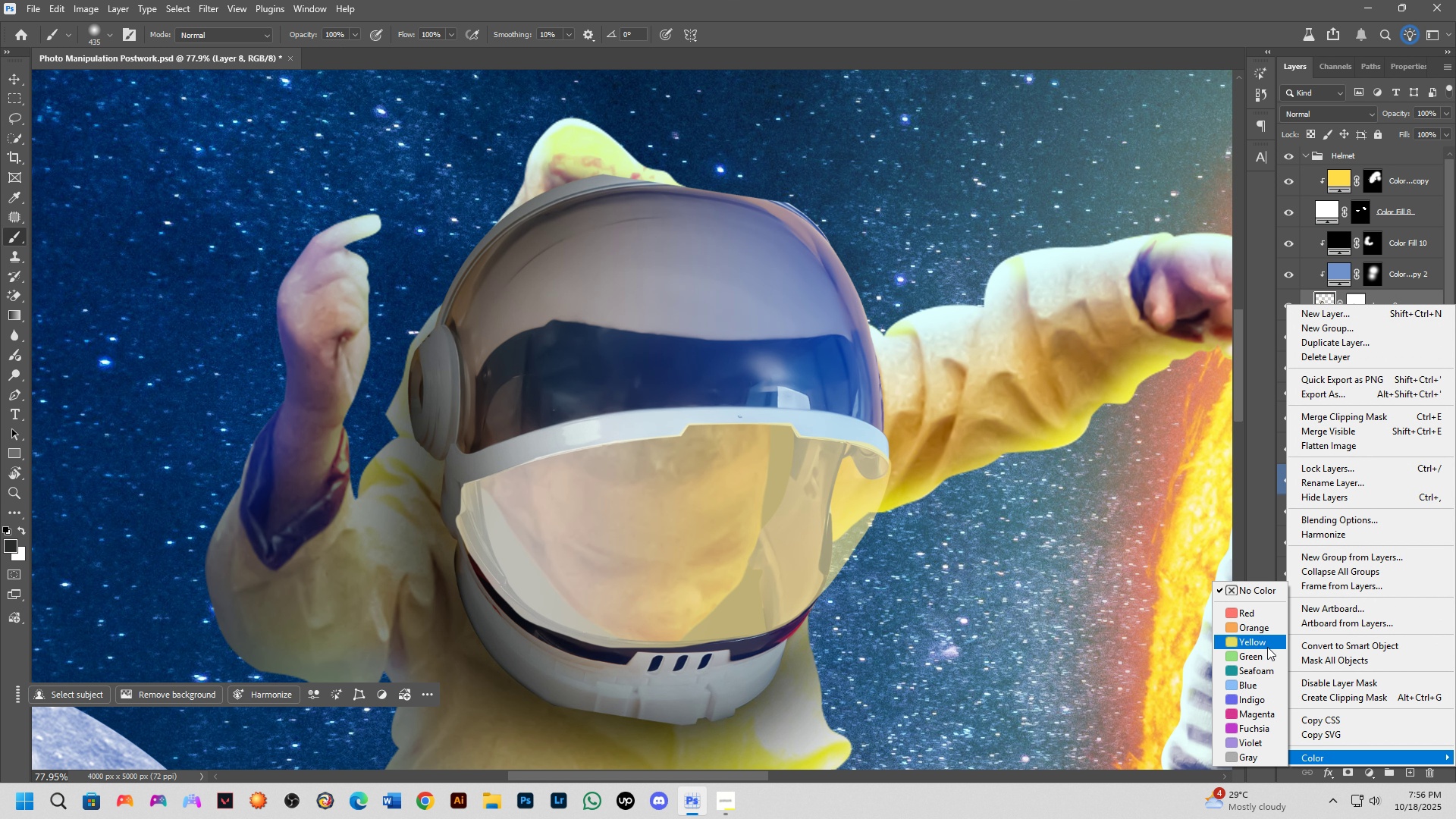 
left_click([1259, 654])
 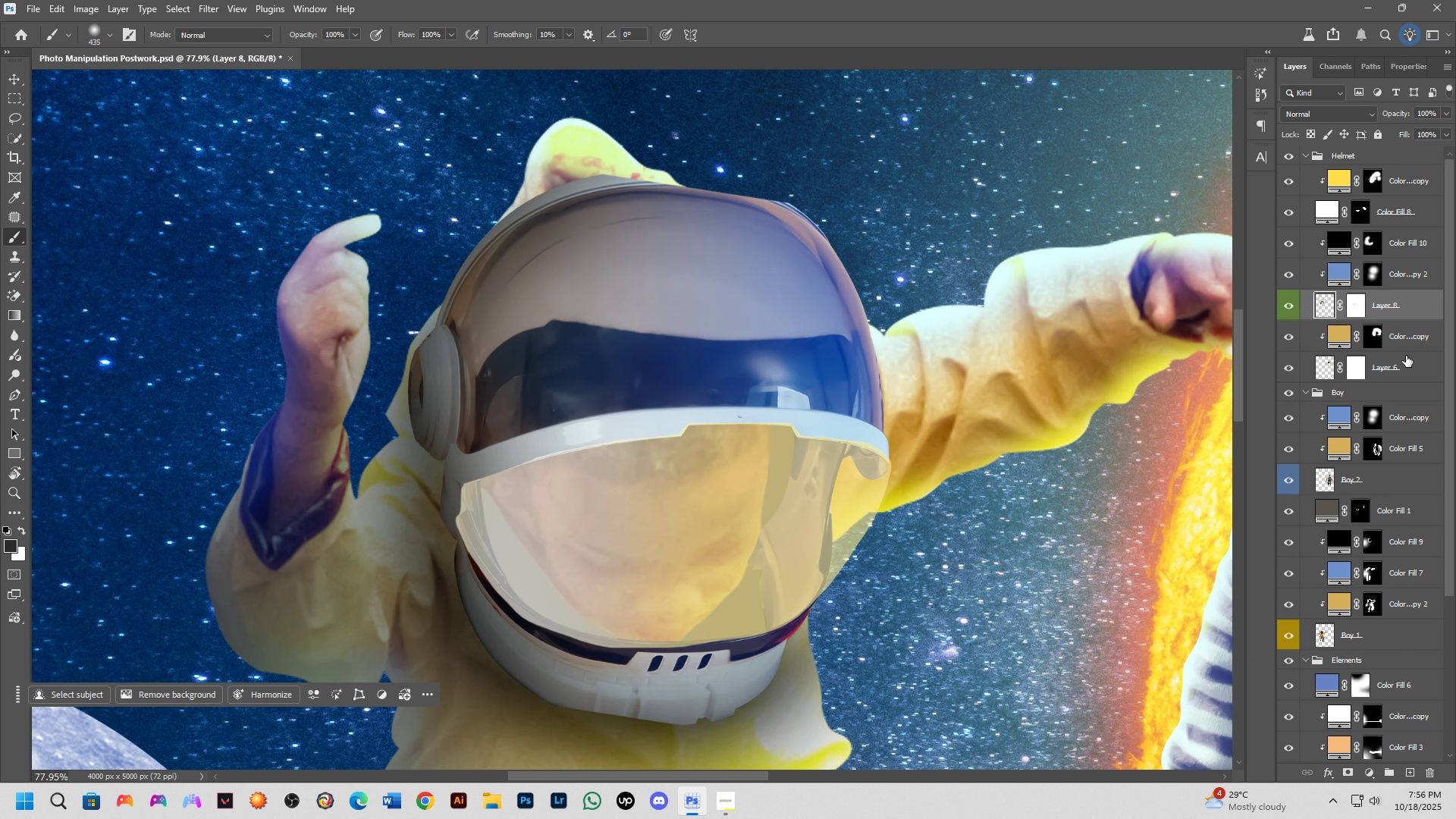 
left_click([1407, 368])
 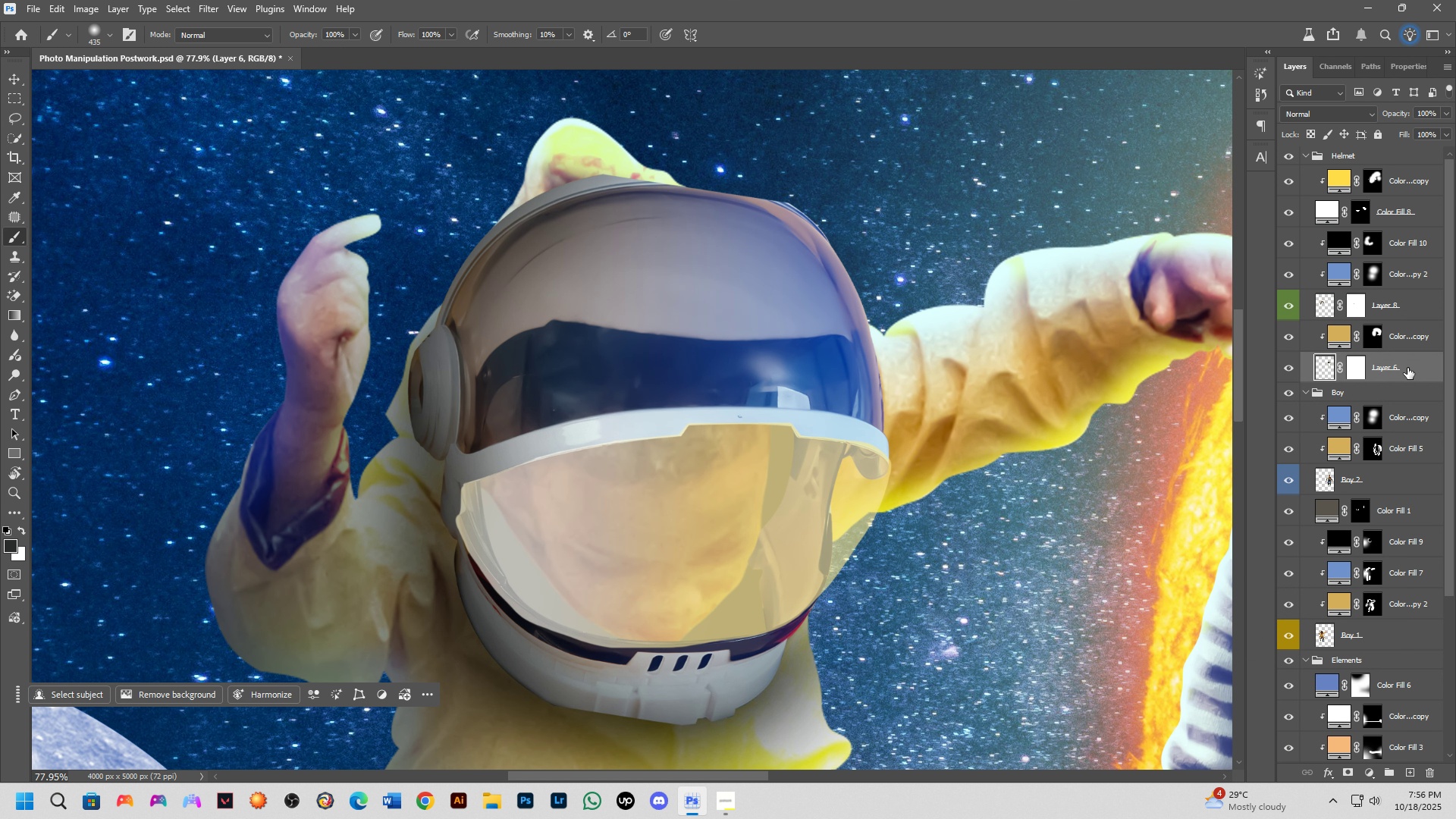 
right_click([1407, 368])
 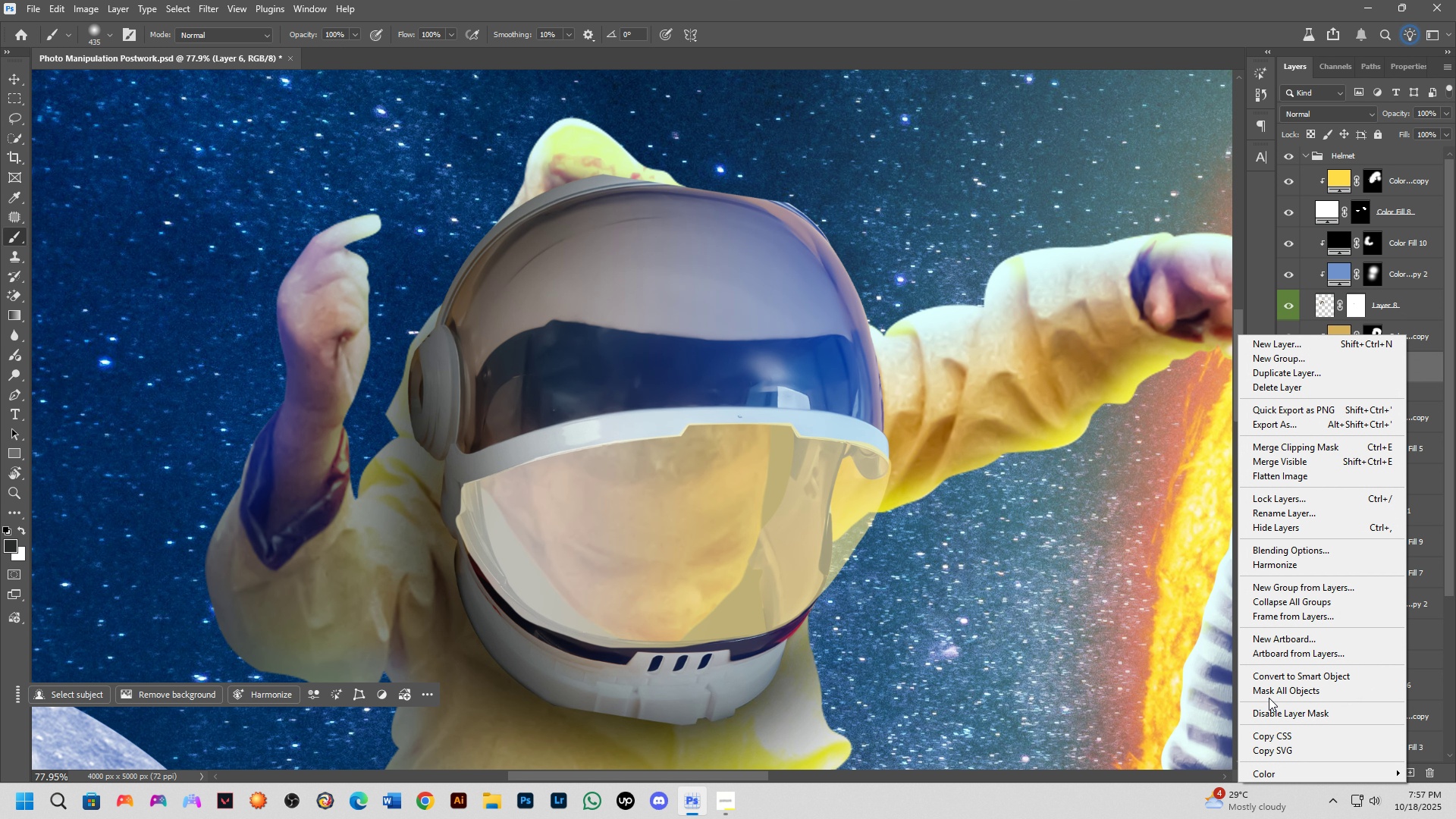 
left_click_drag(start_coordinate=[1275, 730], to_coordinate=[1279, 765])
 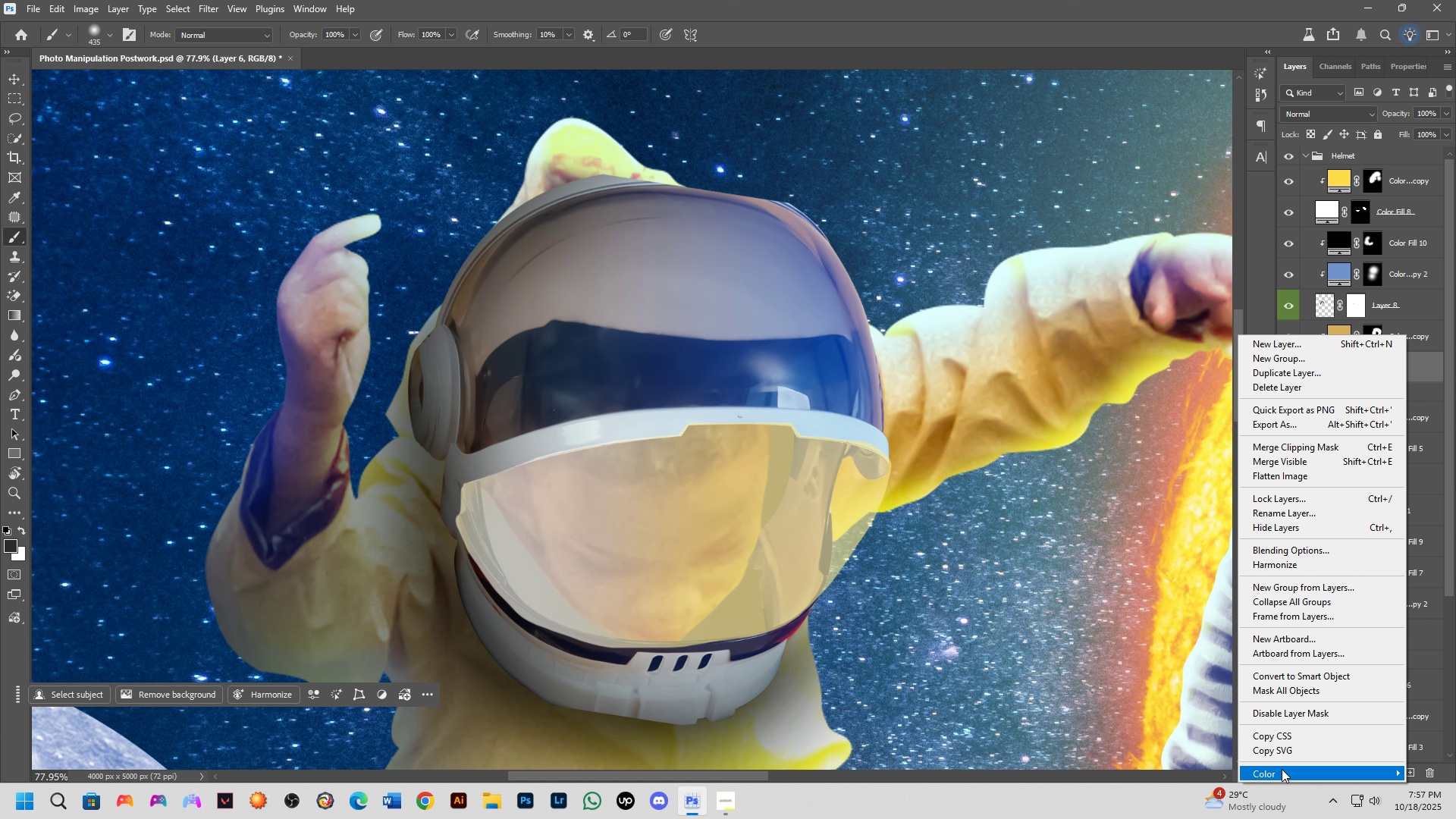 
left_click([1282, 770])
 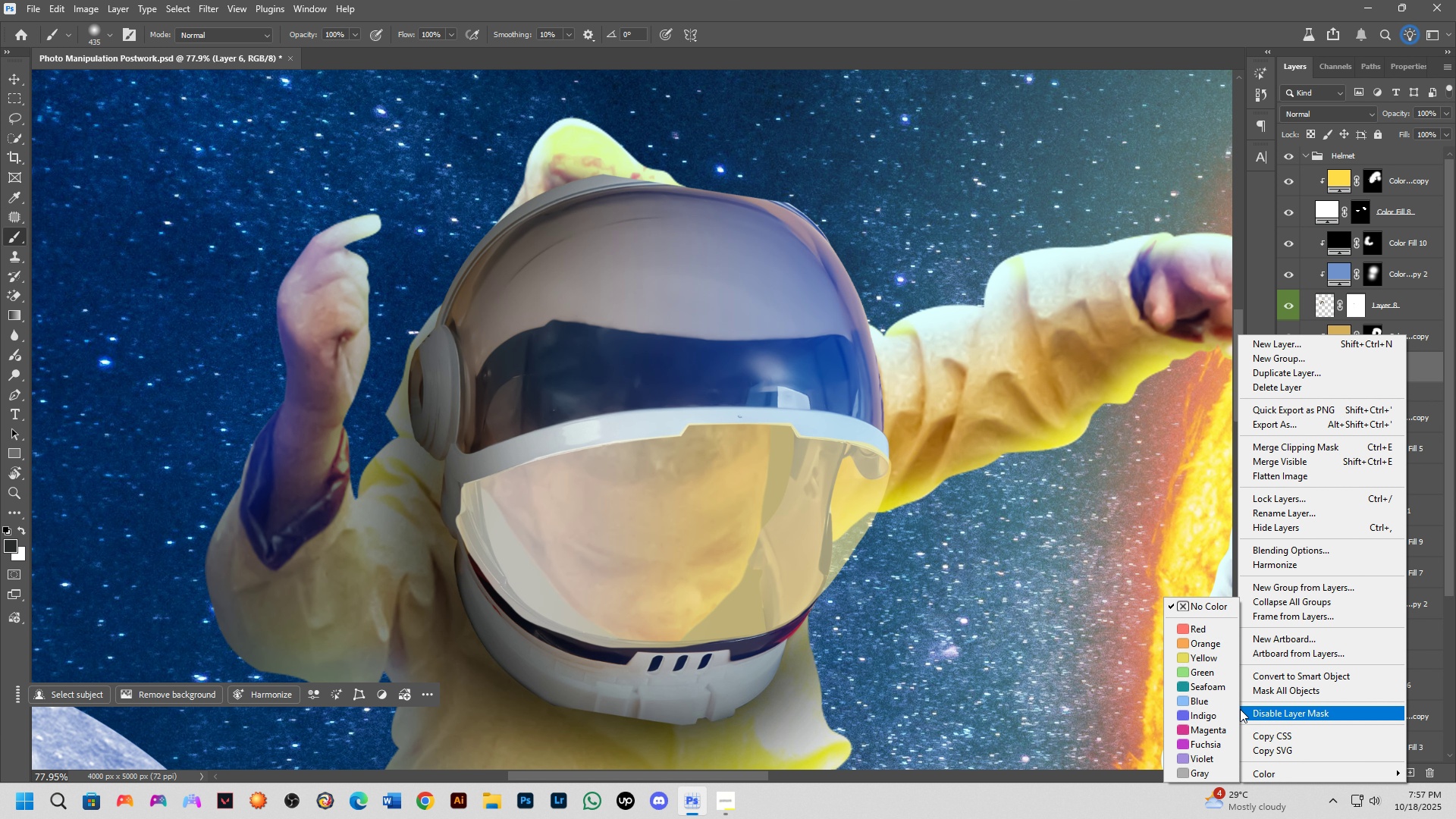 
left_click_drag(start_coordinate=[1225, 680], to_coordinate=[1222, 676])
 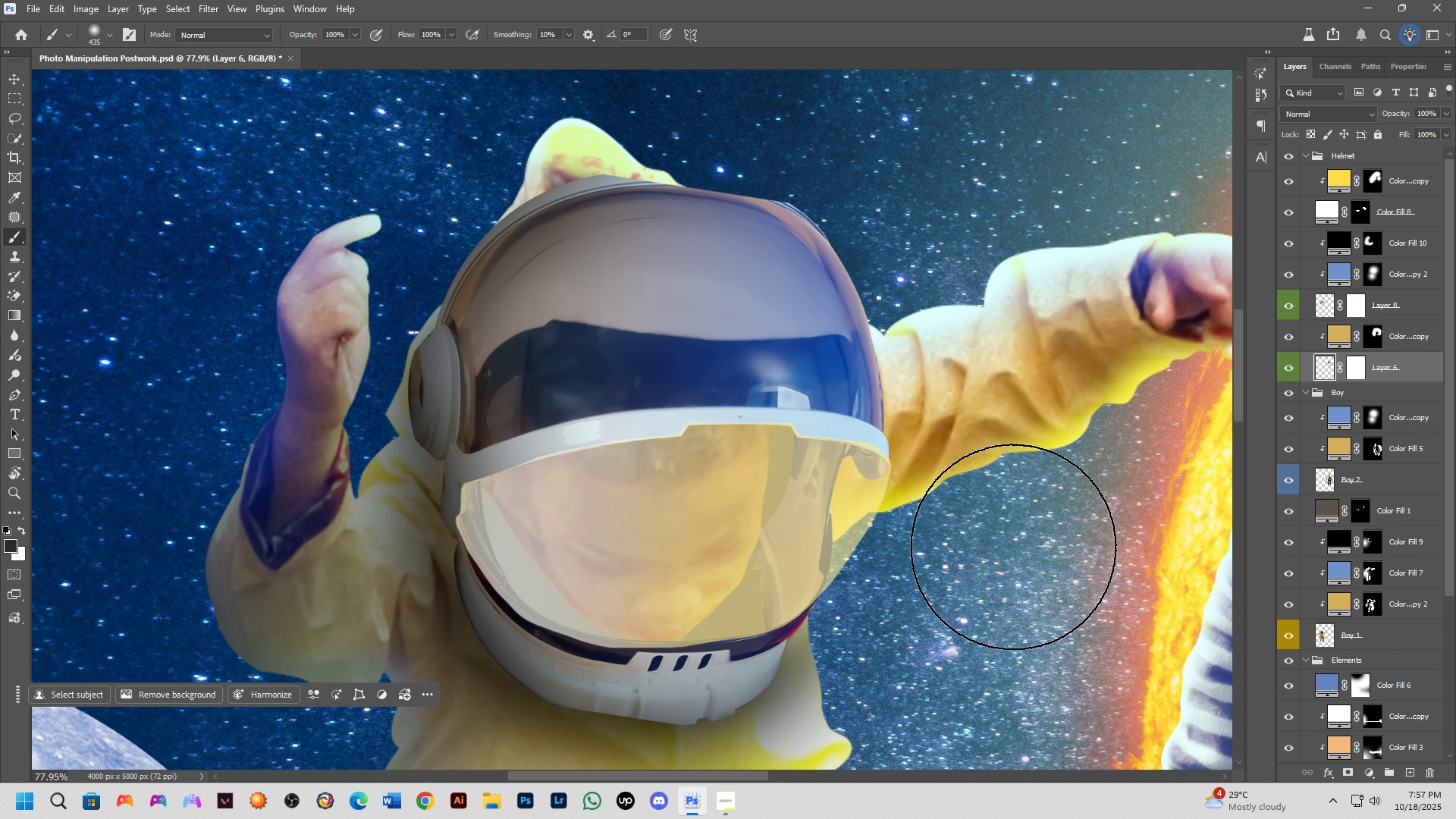 
scroll: coordinate [745, 490], scroll_direction: down, amount: 13.0
 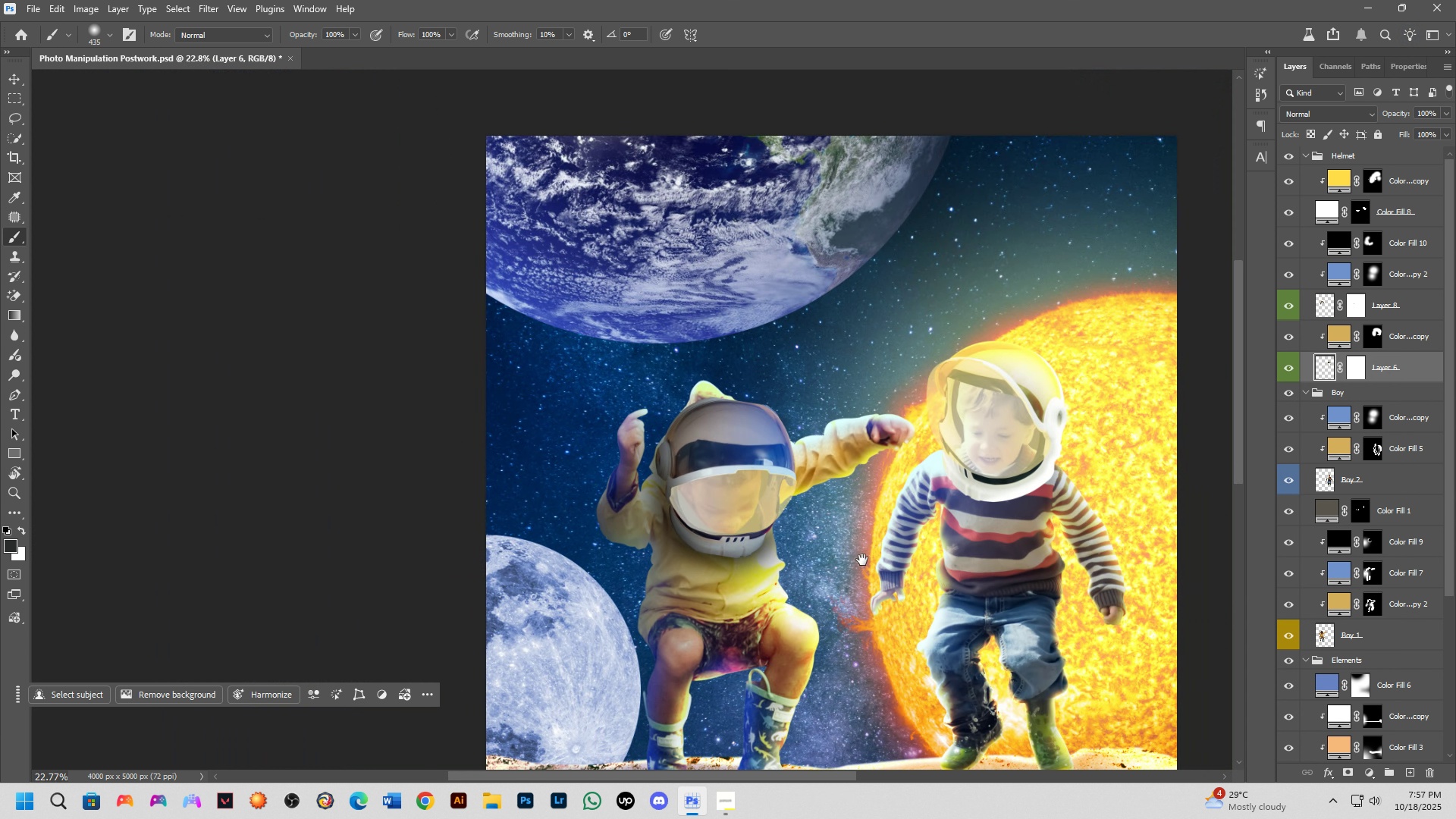 
hold_key(key=Space, duration=0.67)
 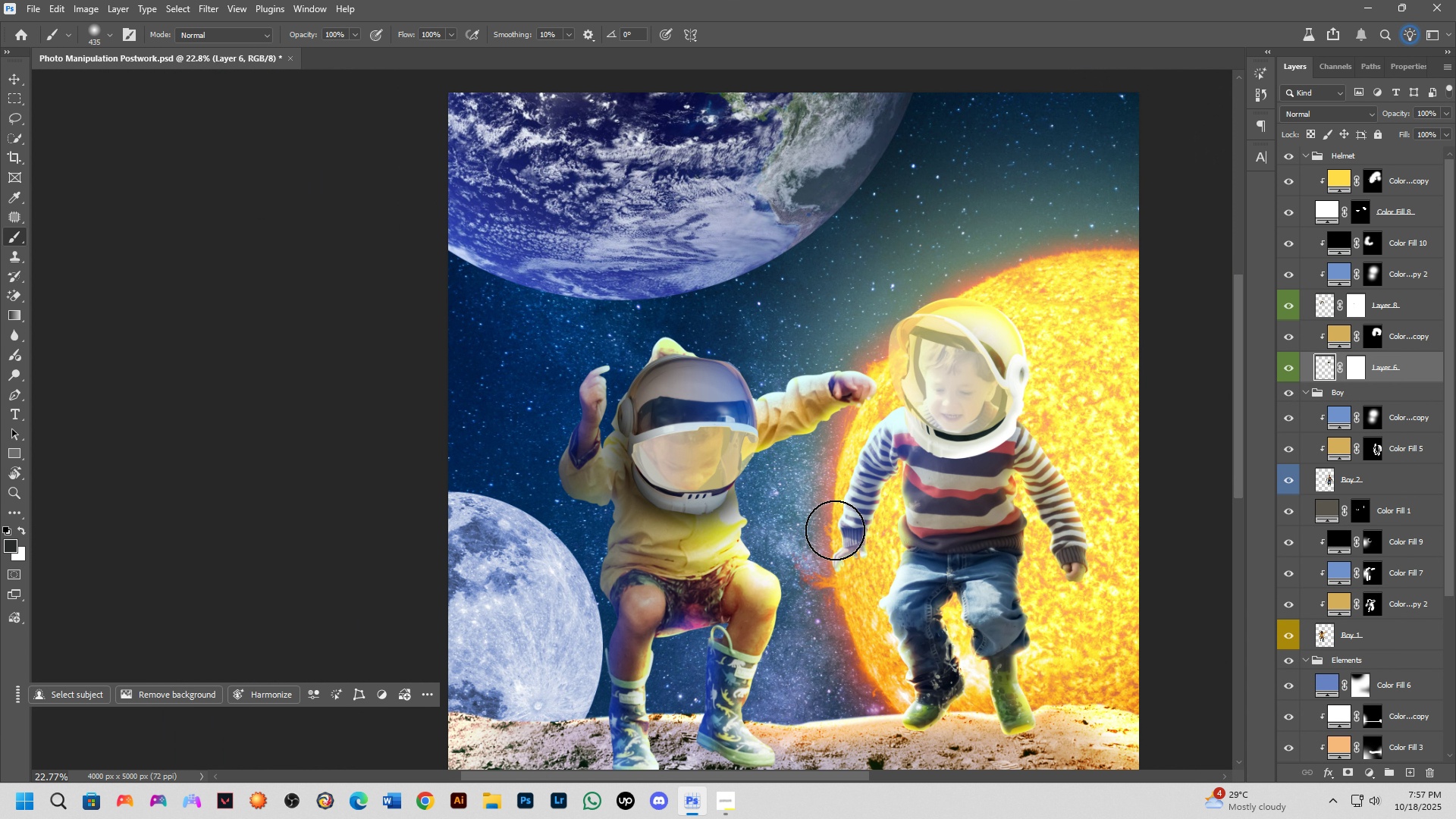 
left_click_drag(start_coordinate=[862, 560], to_coordinate=[824, 516])
 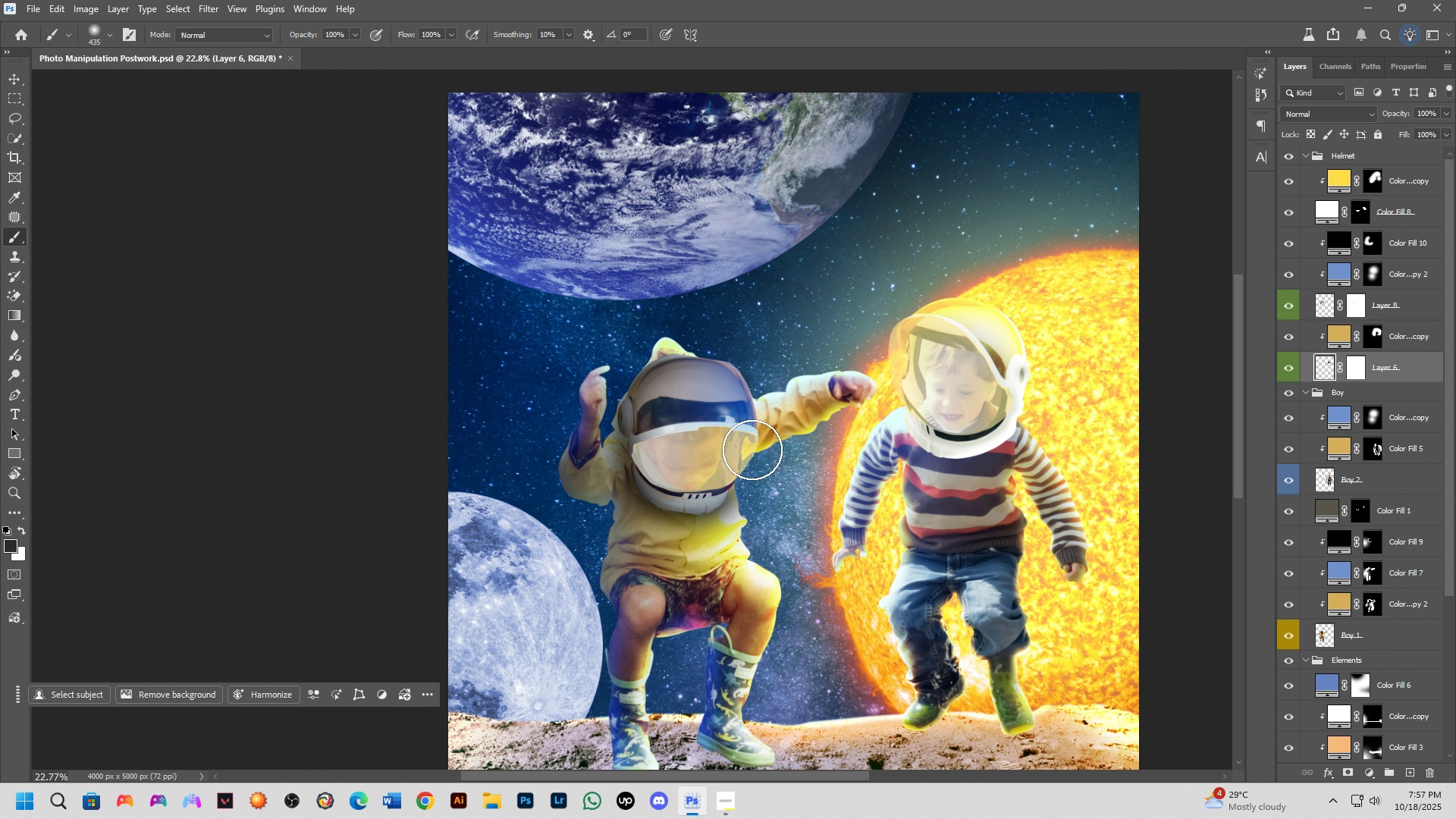 
key(Shift+ShiftLeft)
 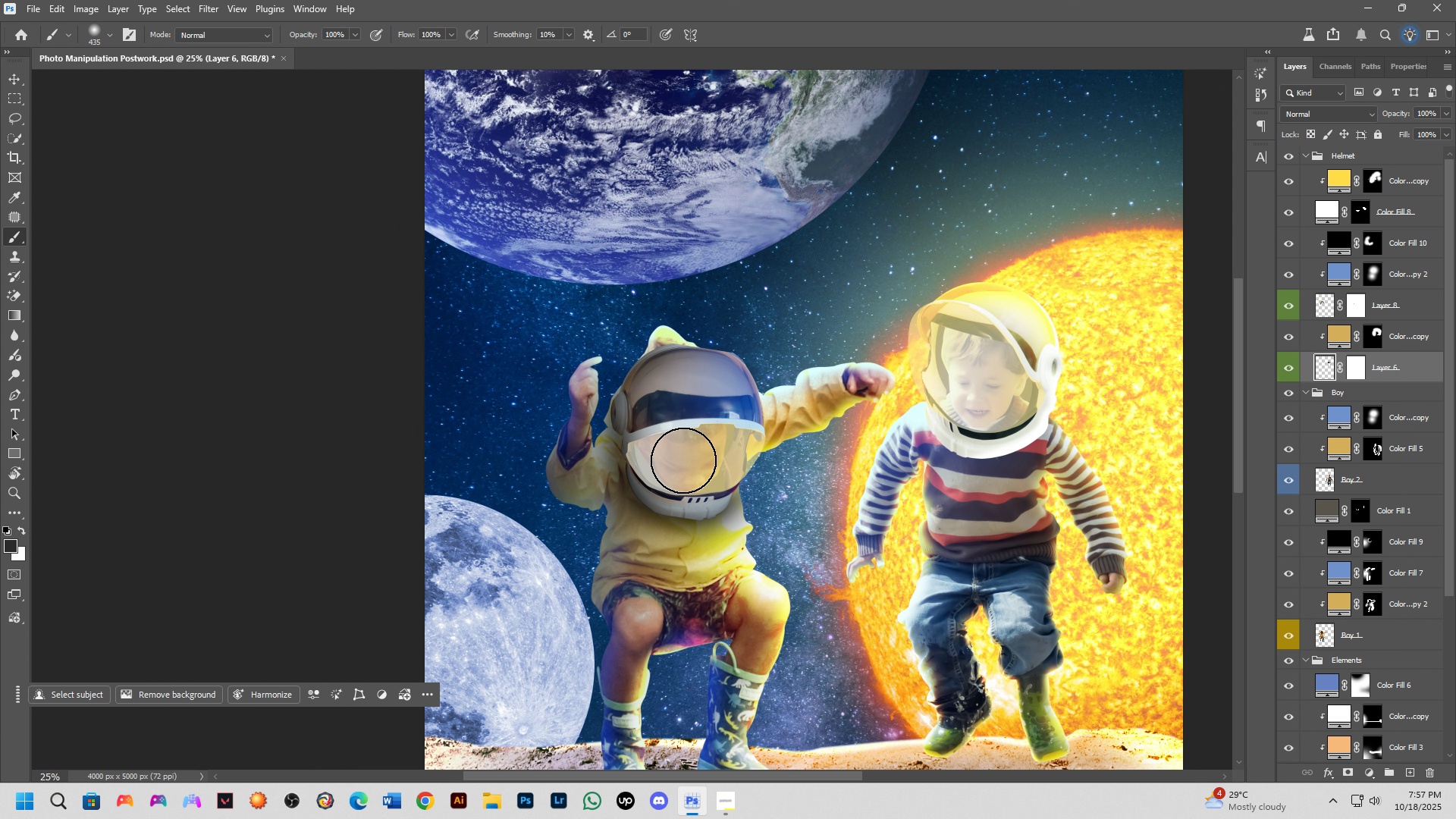 
scroll: coordinate [686, 457], scroll_direction: up, amount: 6.0
 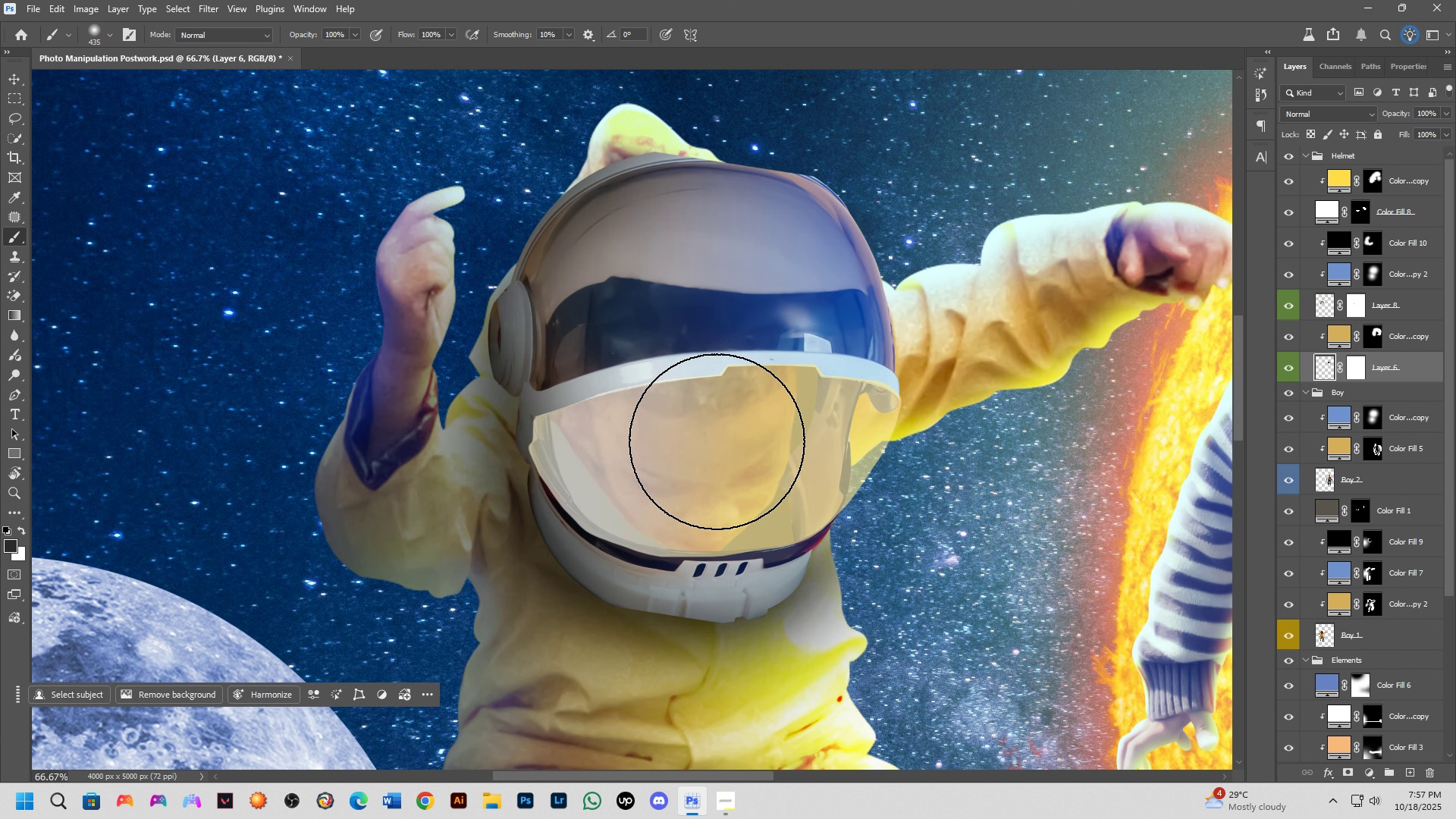 
key(Shift+ShiftLeft)
 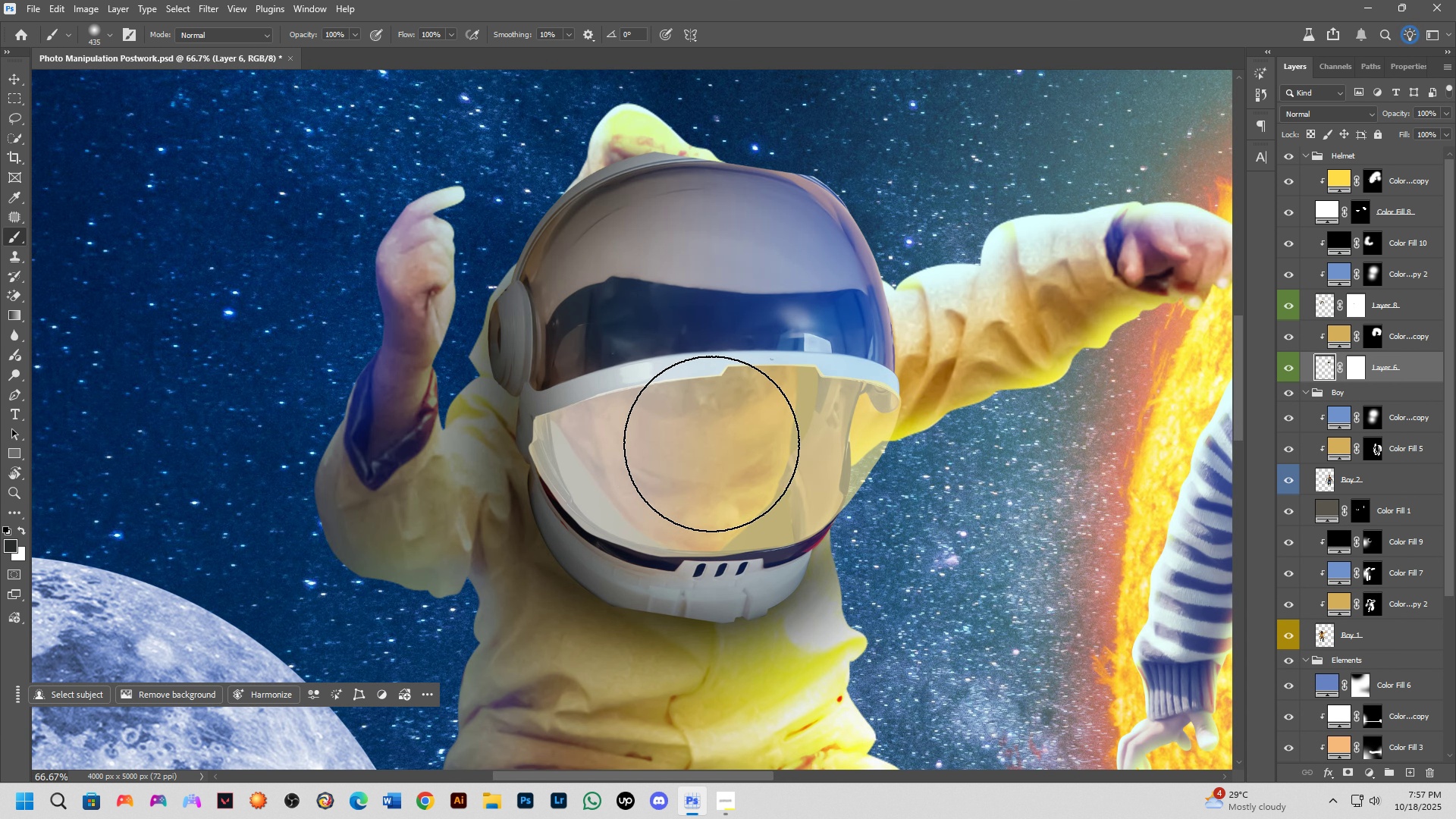 
scroll: coordinate [718, 441], scroll_direction: down, amount: 11.0
 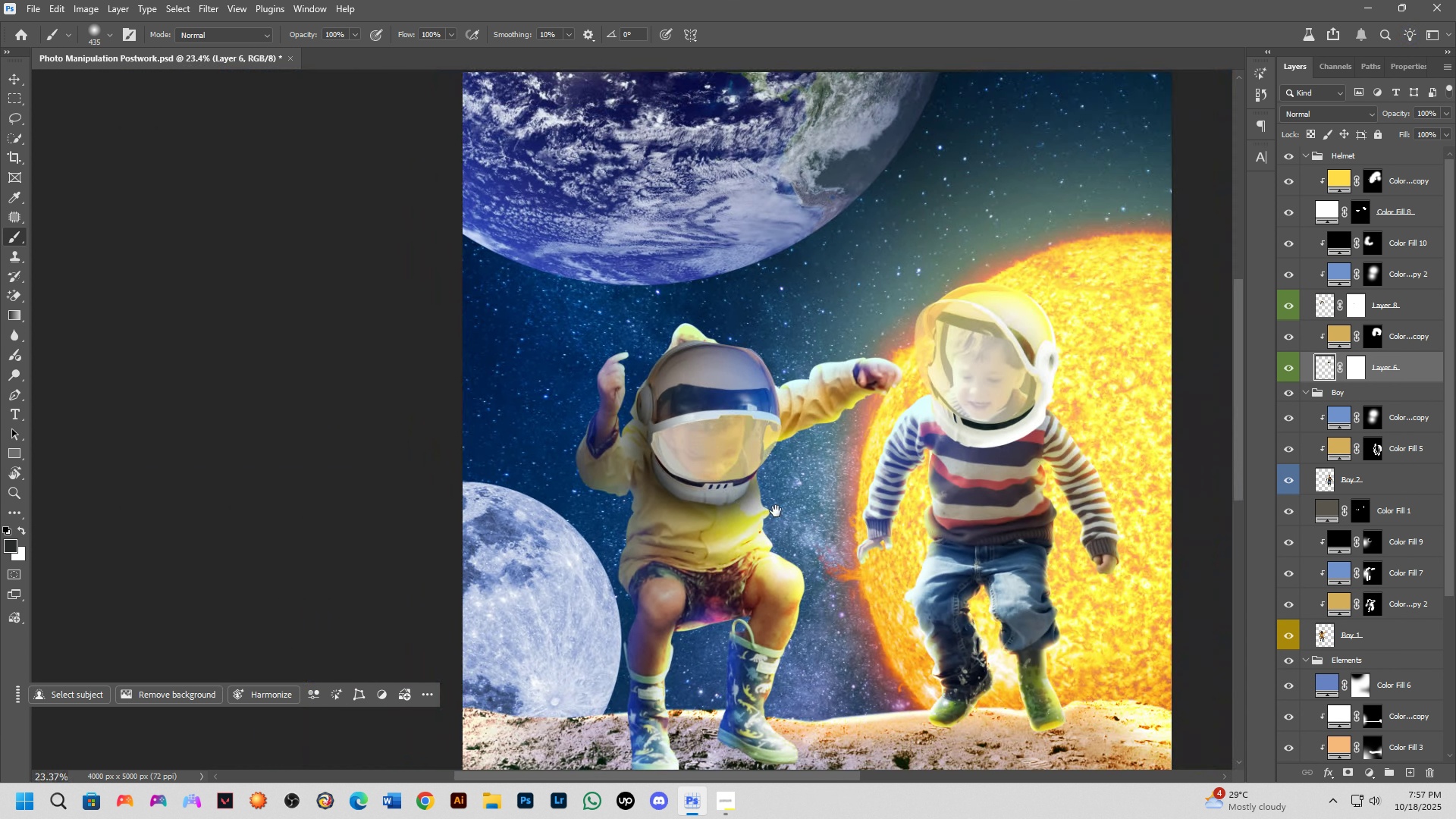 
hold_key(key=Space, duration=1.5)
 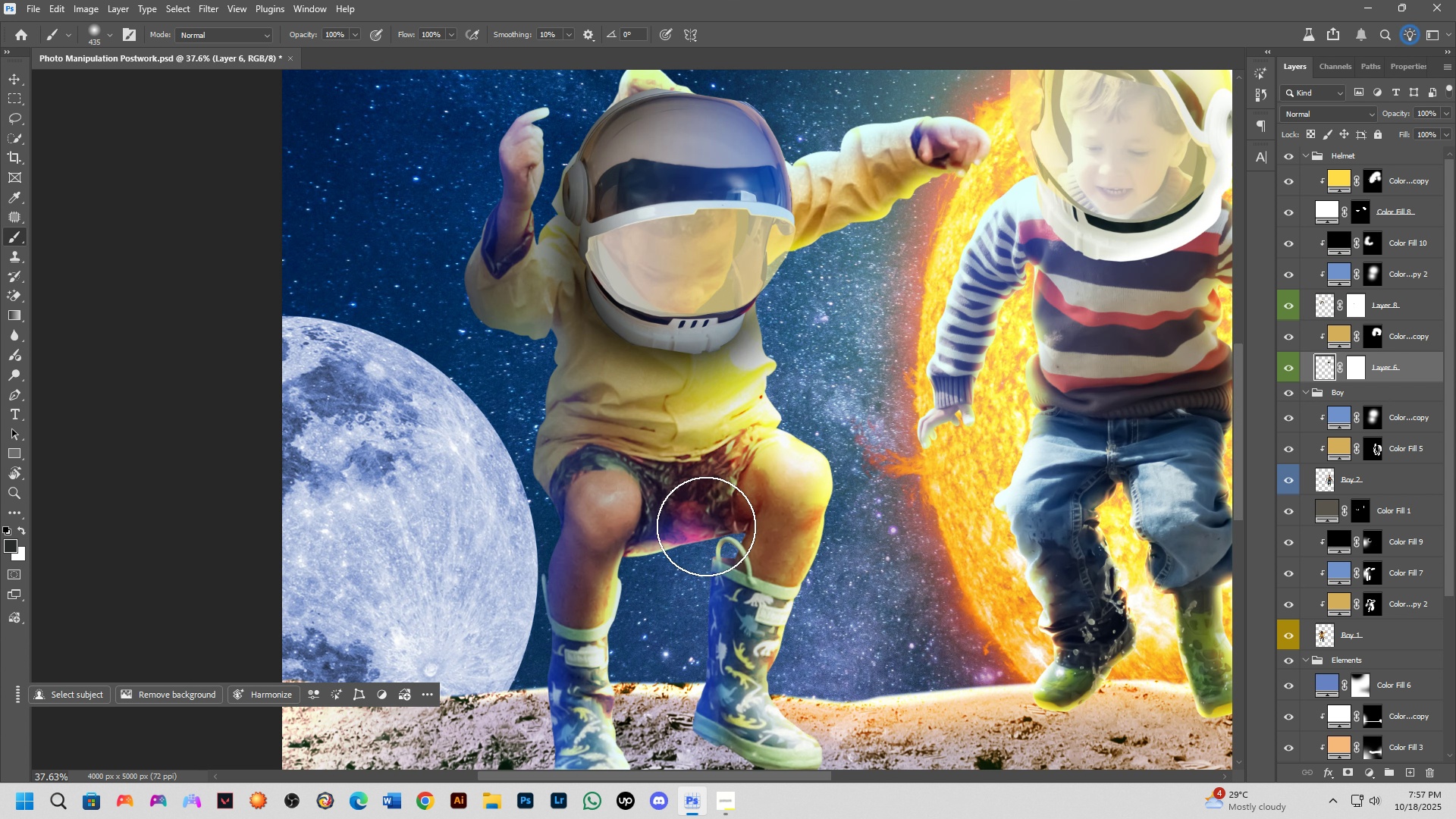 
left_click_drag(start_coordinate=[776, 511], to_coordinate=[756, 425])
 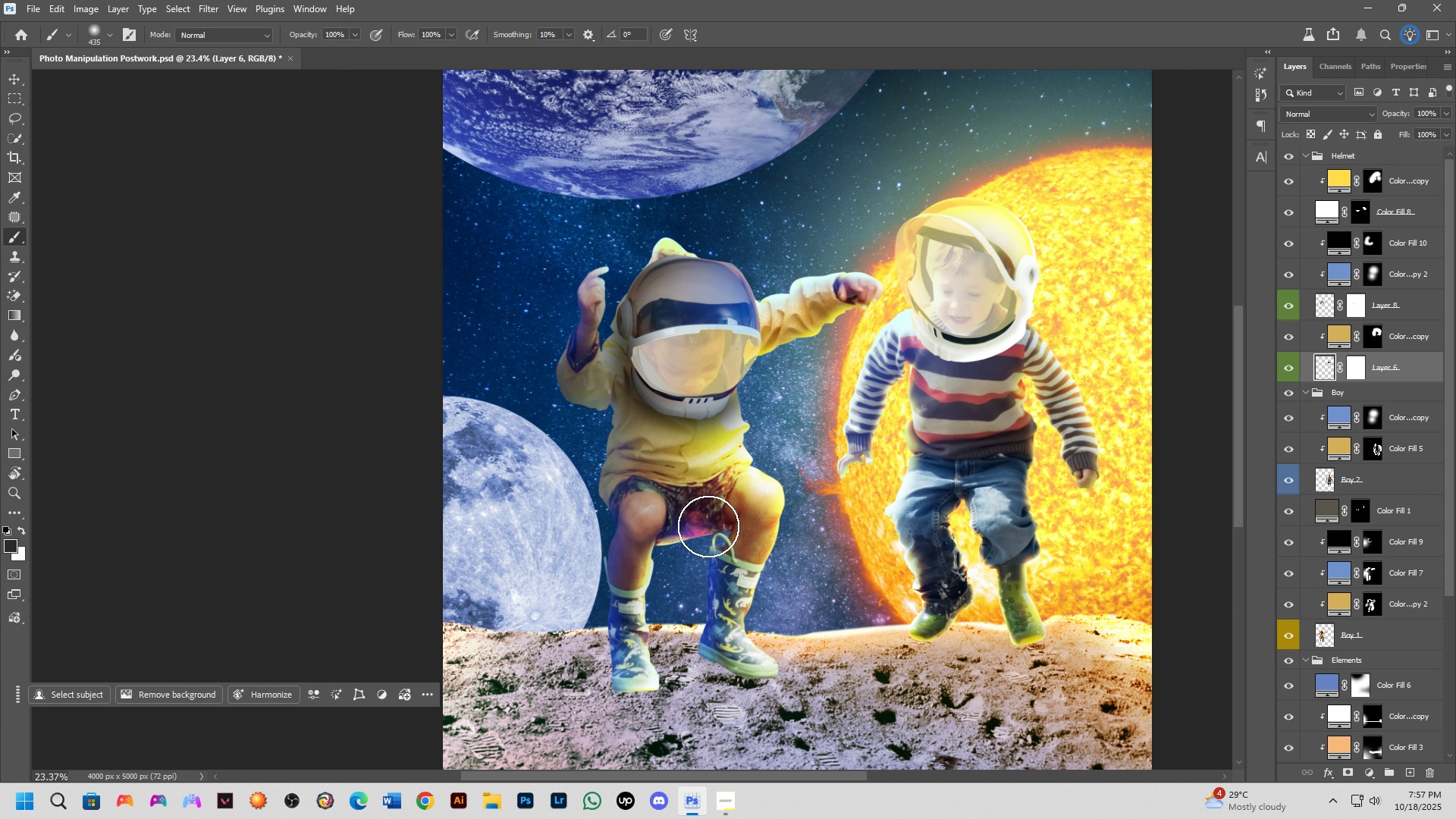 
scroll: coordinate [691, 541], scroll_direction: down, amount: 3.0
 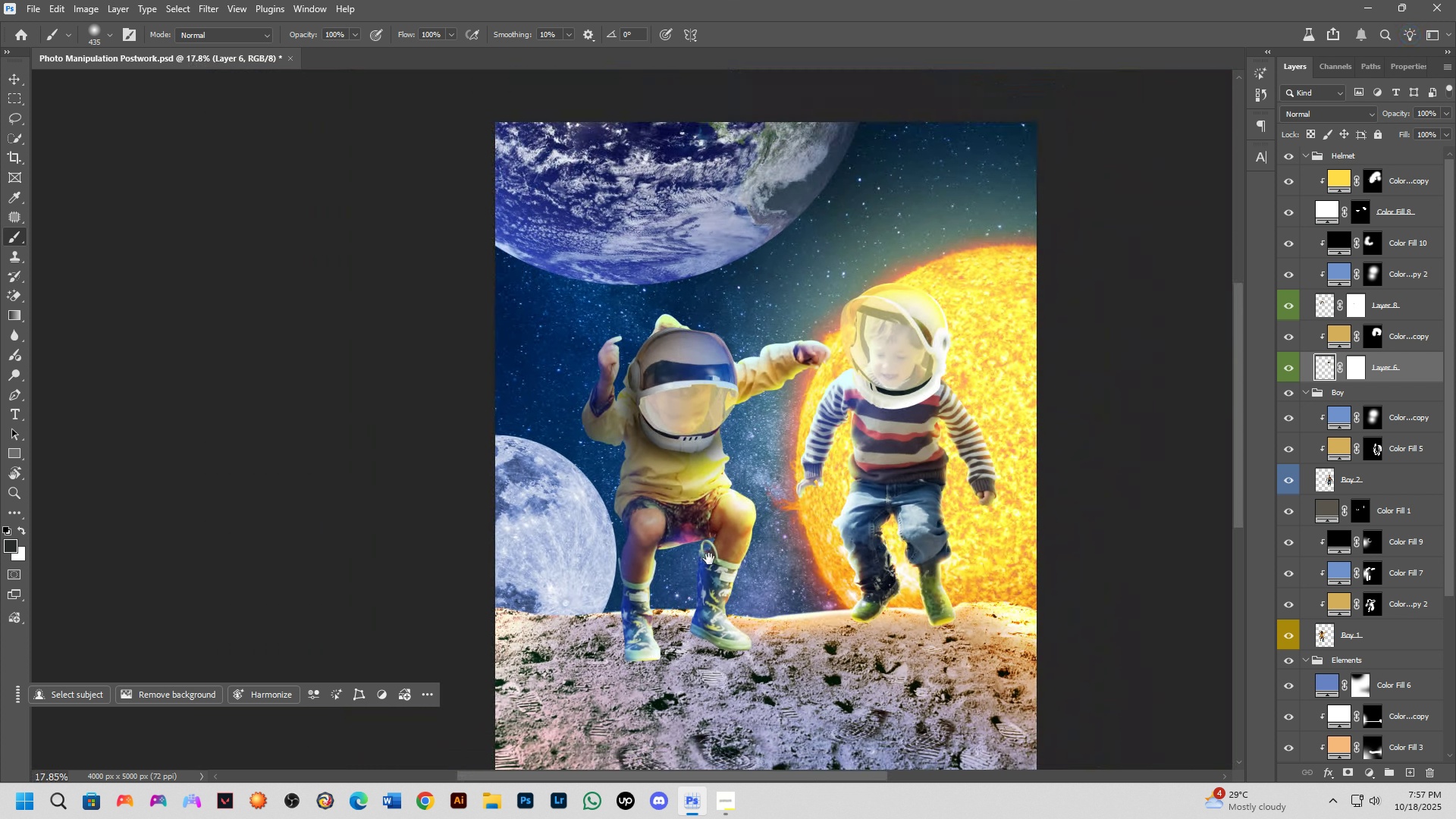 
hold_key(key=Space, duration=0.75)
 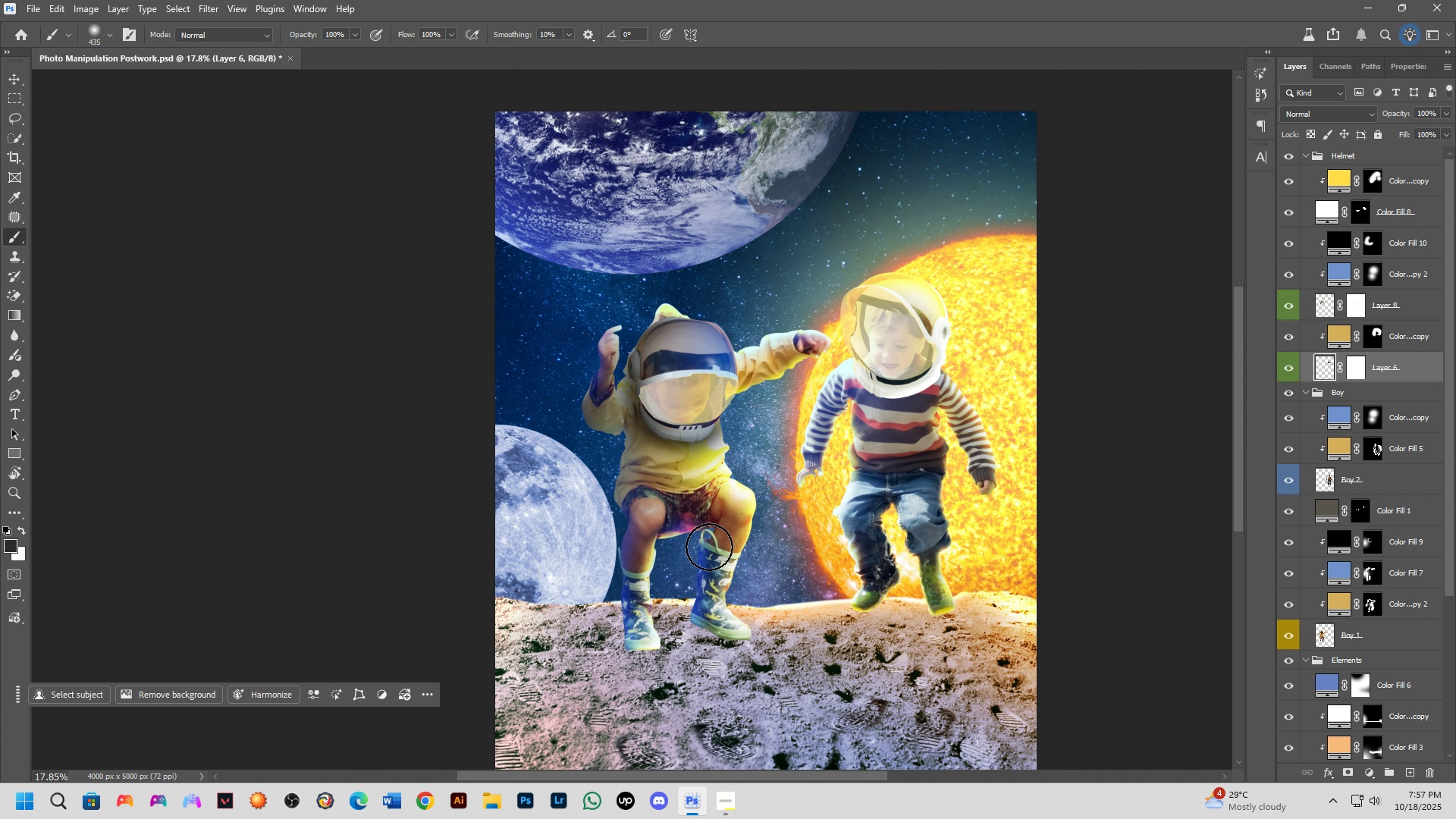 
left_click_drag(start_coordinate=[709, 559], to_coordinate=[709, 548])
 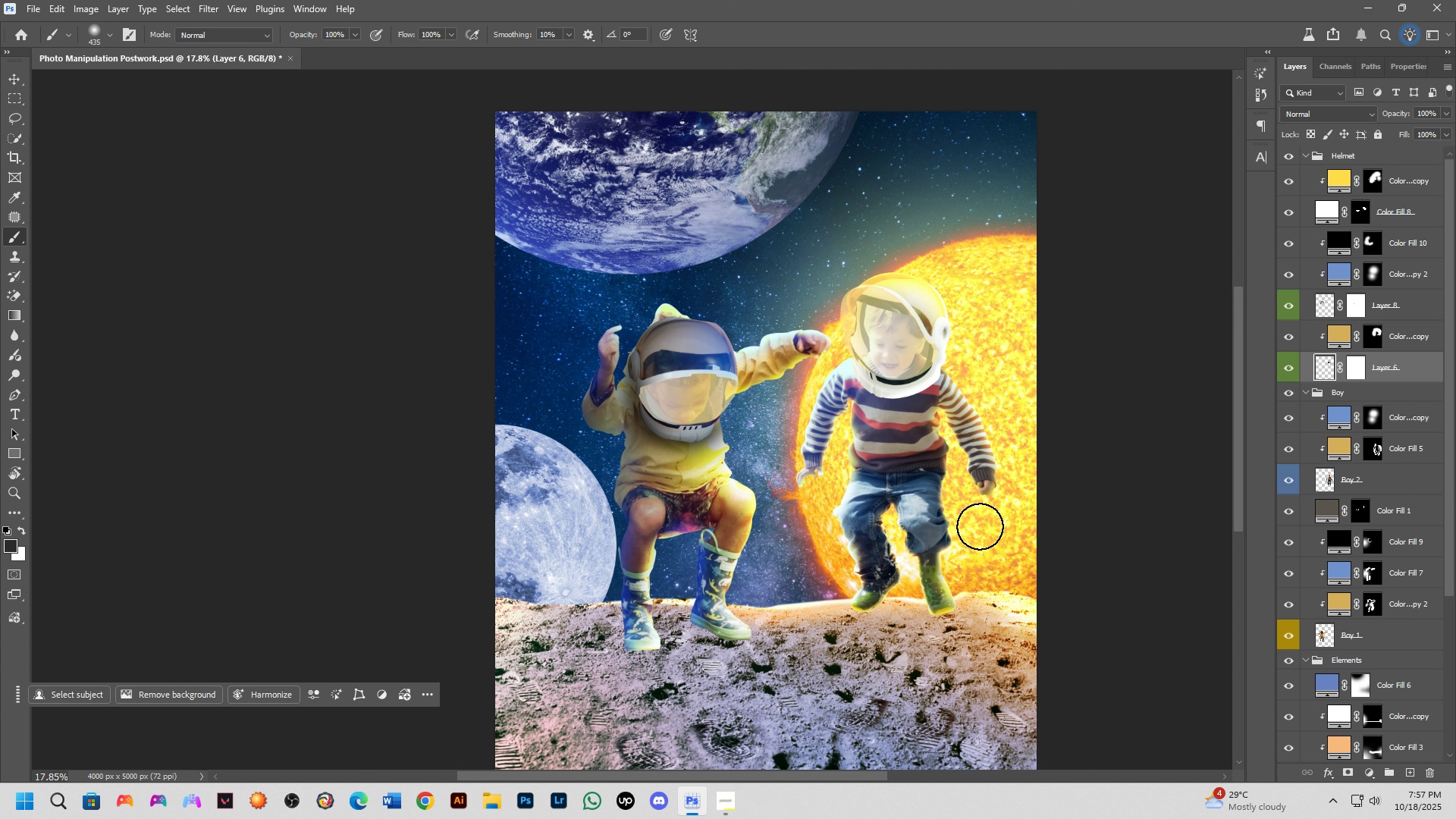 
wait(7.14)
 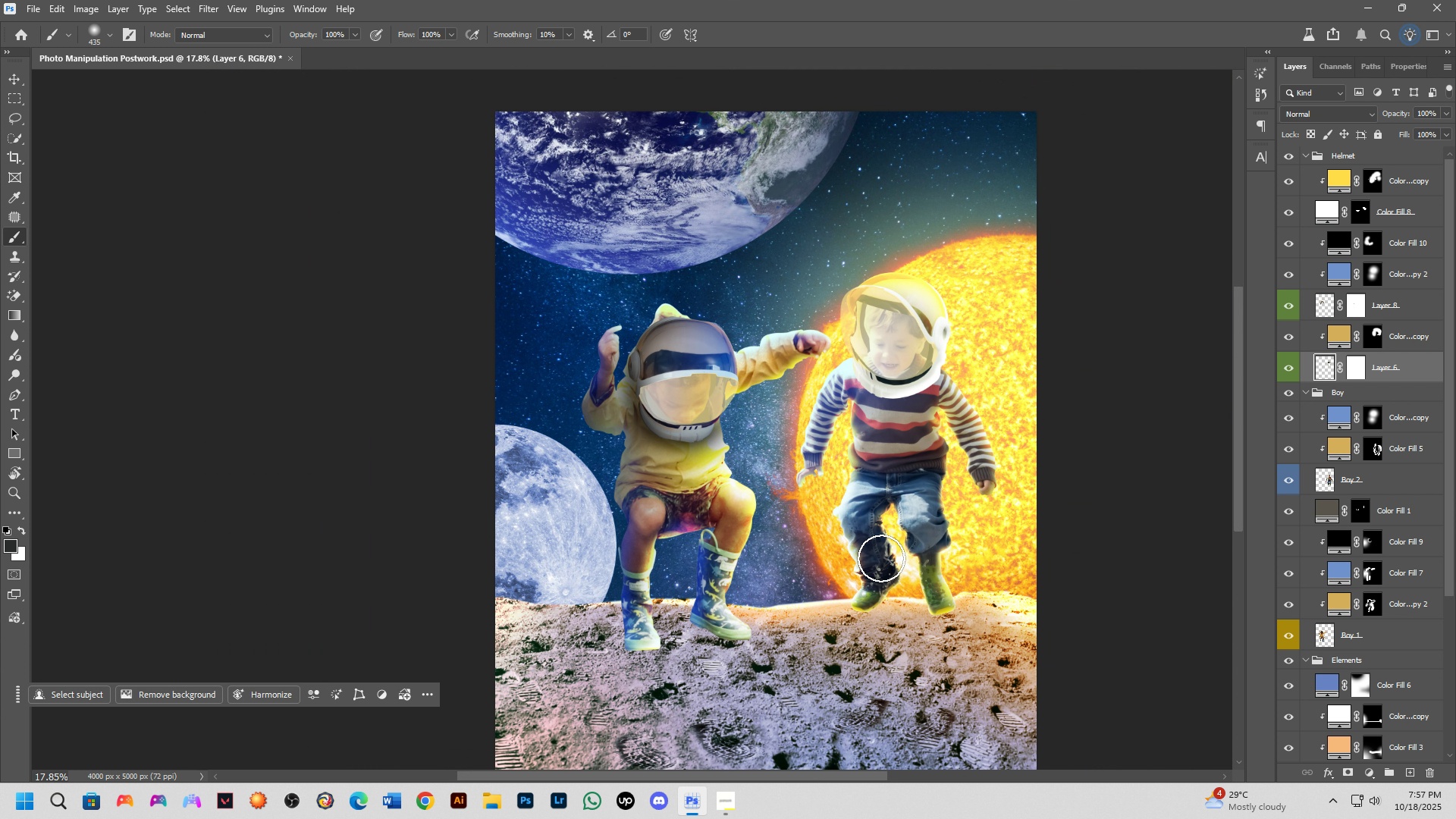 
hold_key(key=ControlLeft, duration=0.57)
left_click([566, 143])
 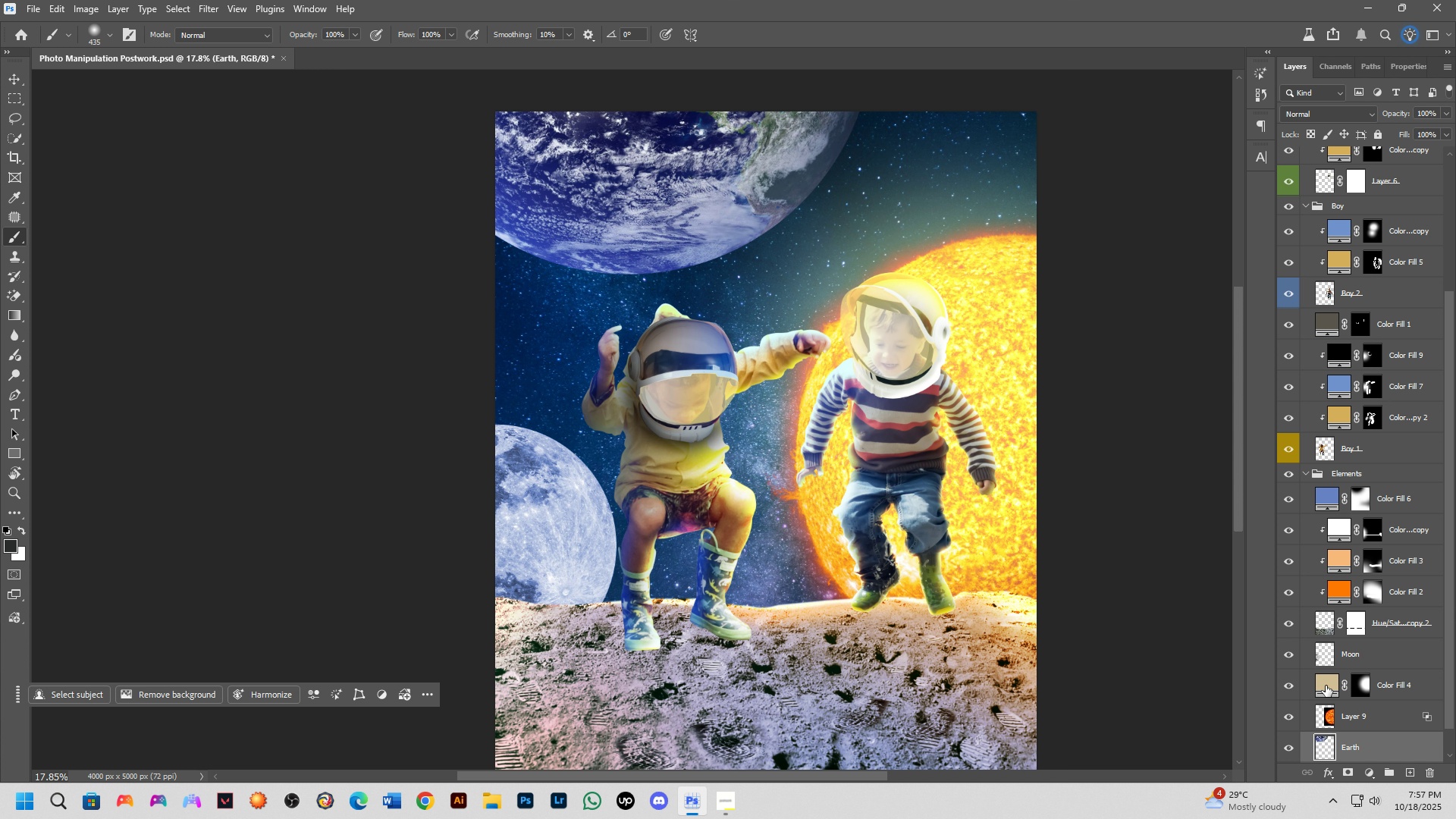 
scroll: coordinate [1321, 686], scroll_direction: down, amount: 2.0
 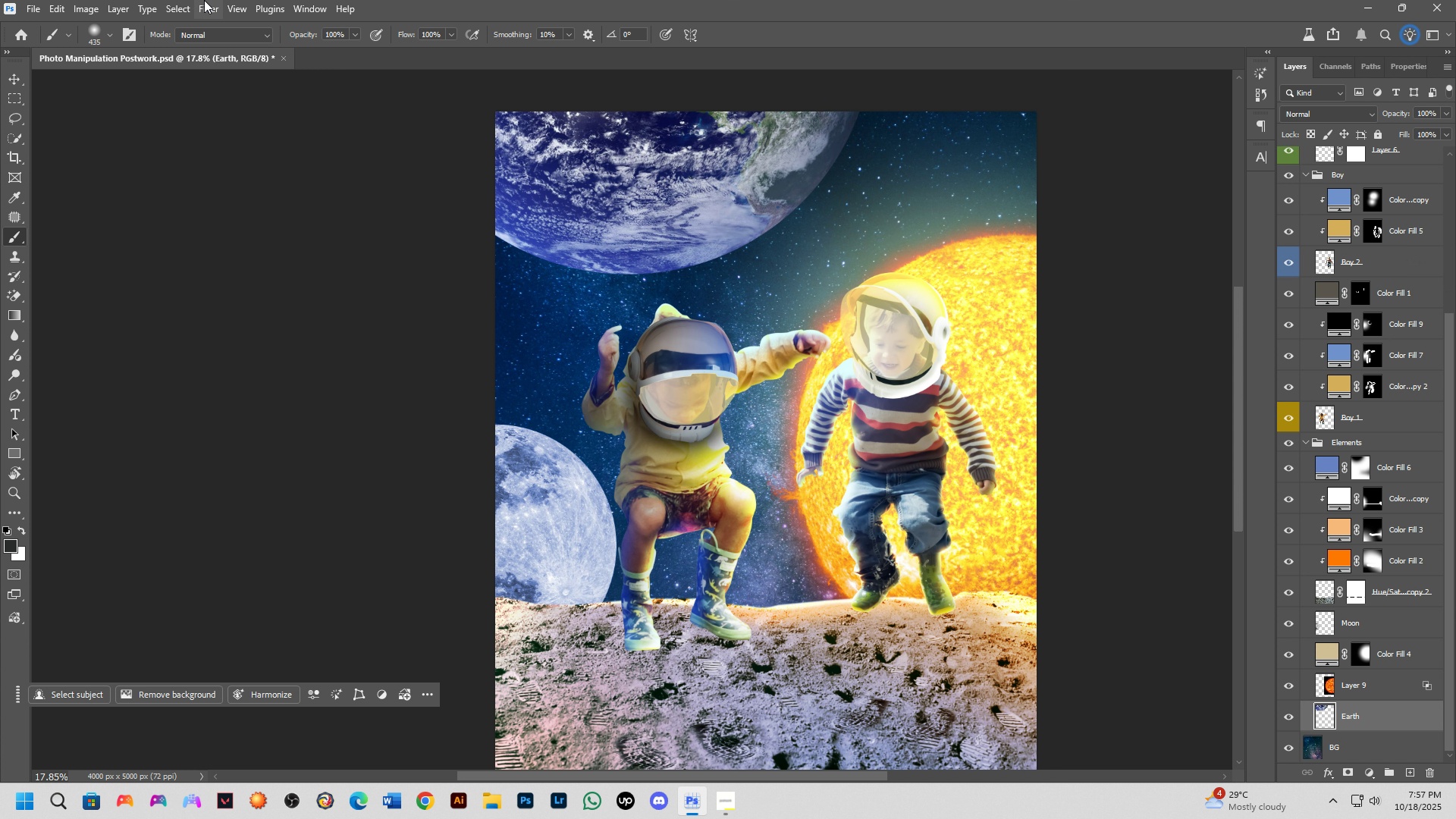 
left_click([205, 0])
 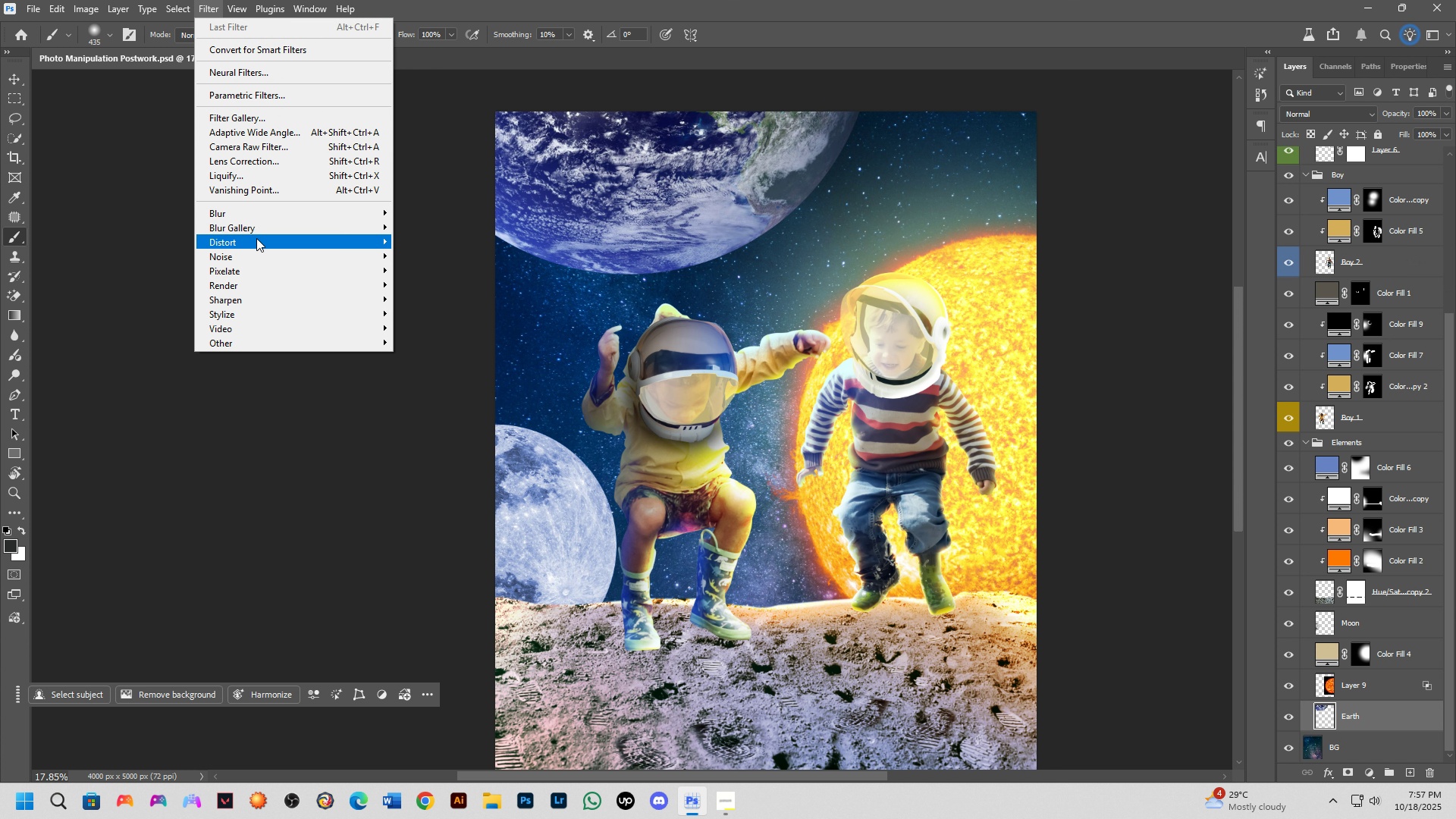 
left_click_drag(start_coordinate=[256, 238], to_coordinate=[259, 218])
 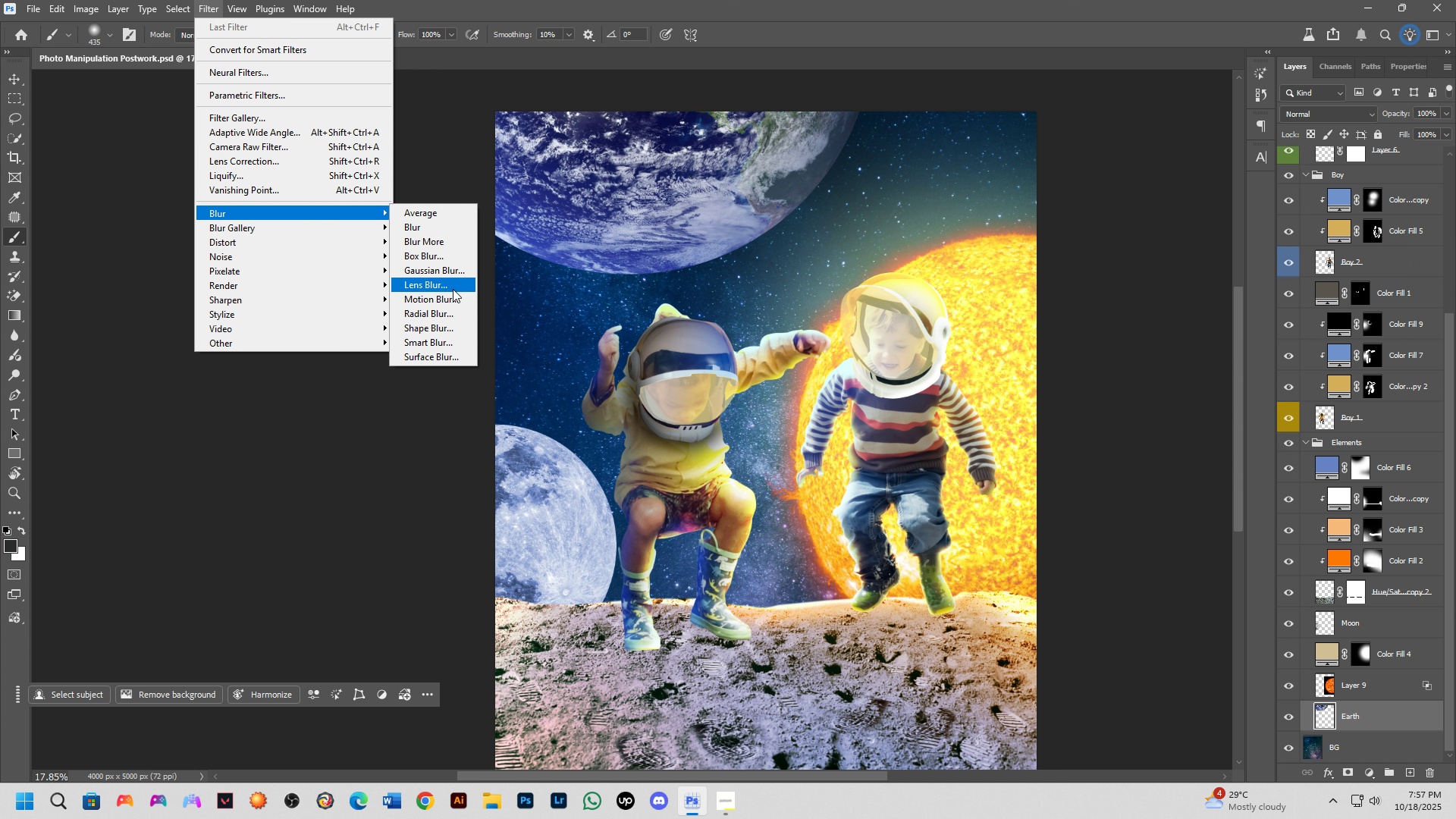 
left_click_drag(start_coordinate=[453, 289], to_coordinate=[449, 275])
 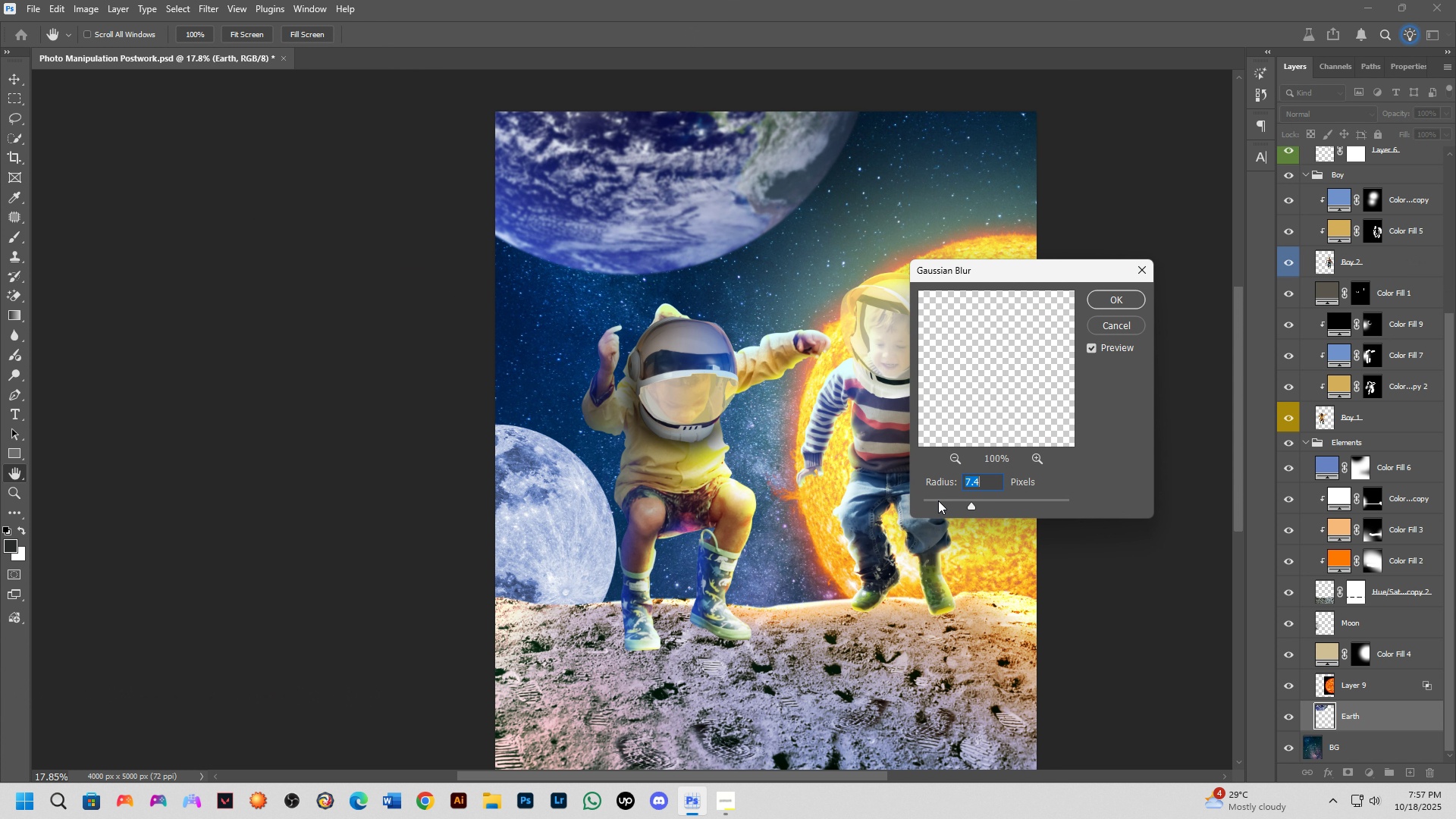 
left_click_drag(start_coordinate=[969, 507], to_coordinate=[979, 507])
 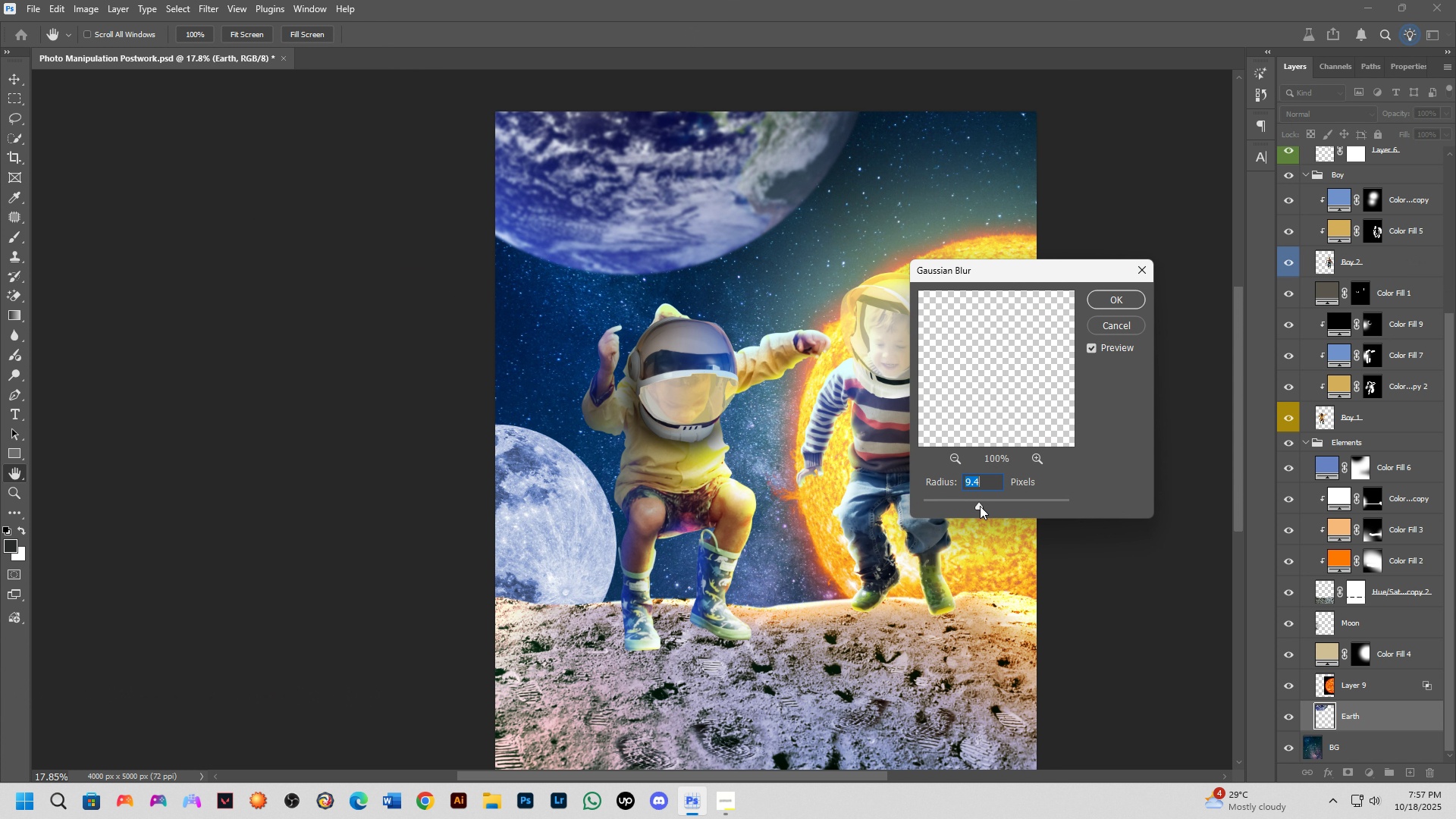 
left_click_drag(start_coordinate=[981, 505], to_coordinate=[1000, 503])
 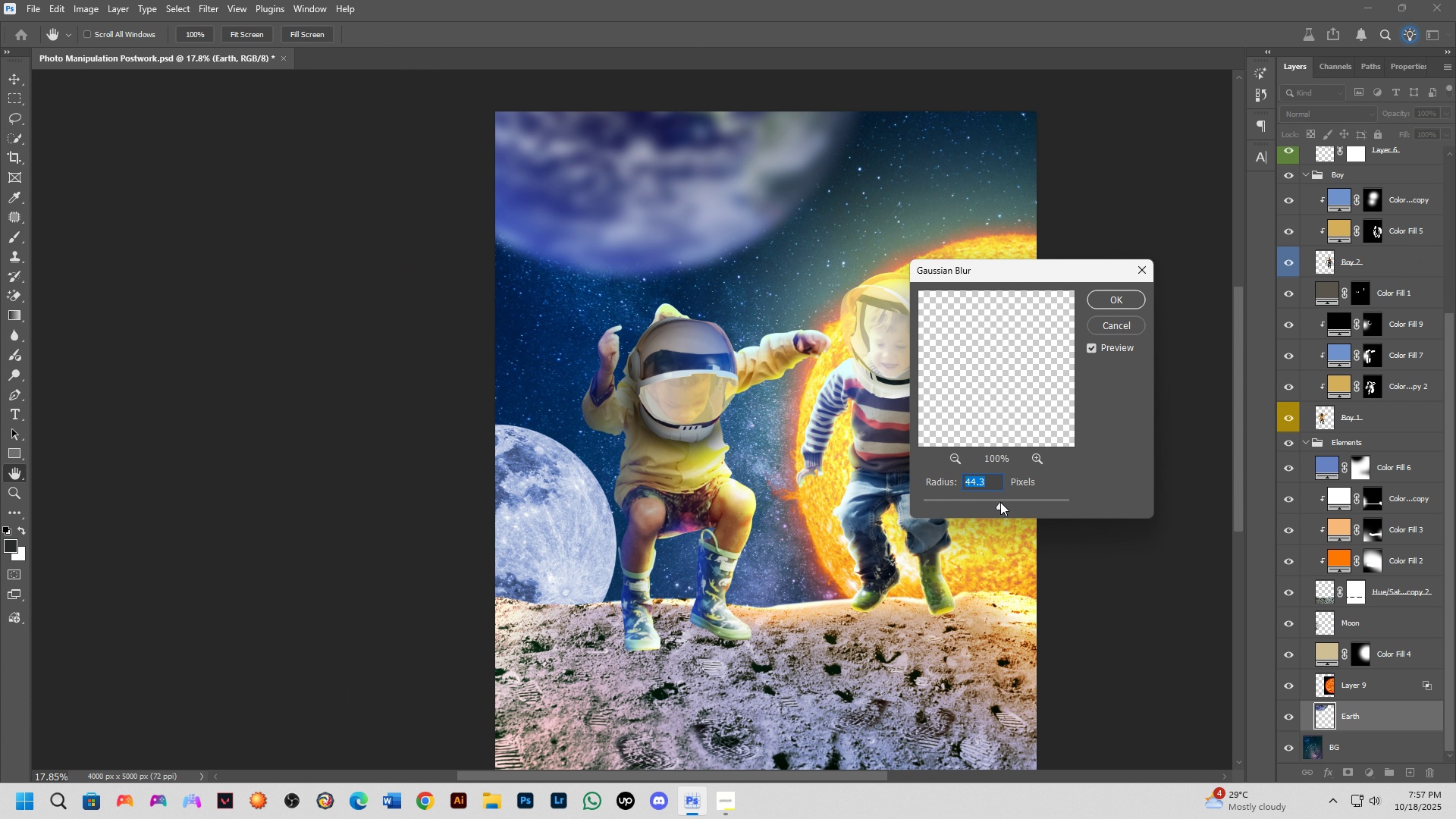 
left_click_drag(start_coordinate=[1000, 501], to_coordinate=[984, 509])
 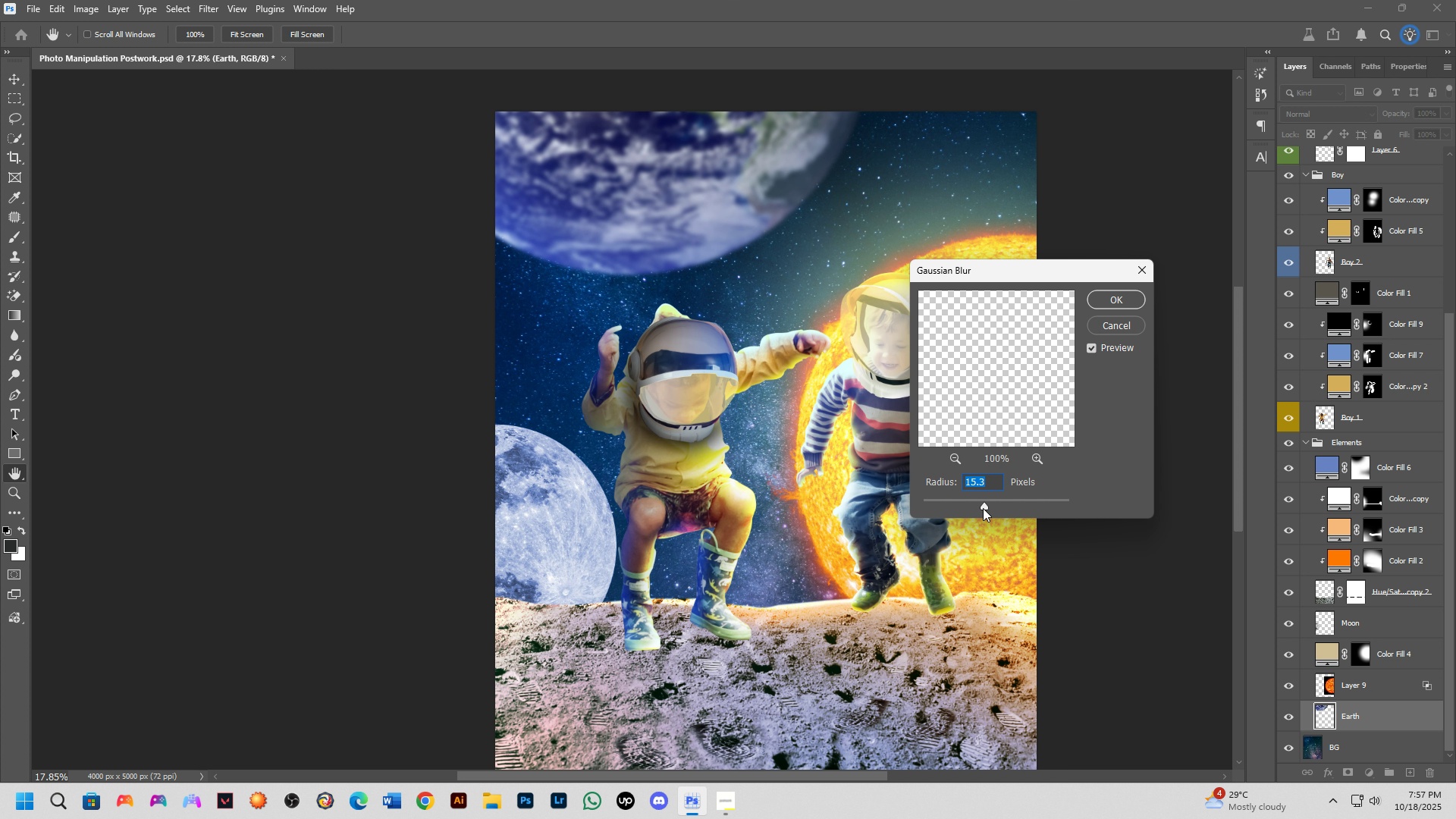 
left_click_drag(start_coordinate=[981, 508], to_coordinate=[958, 508])
 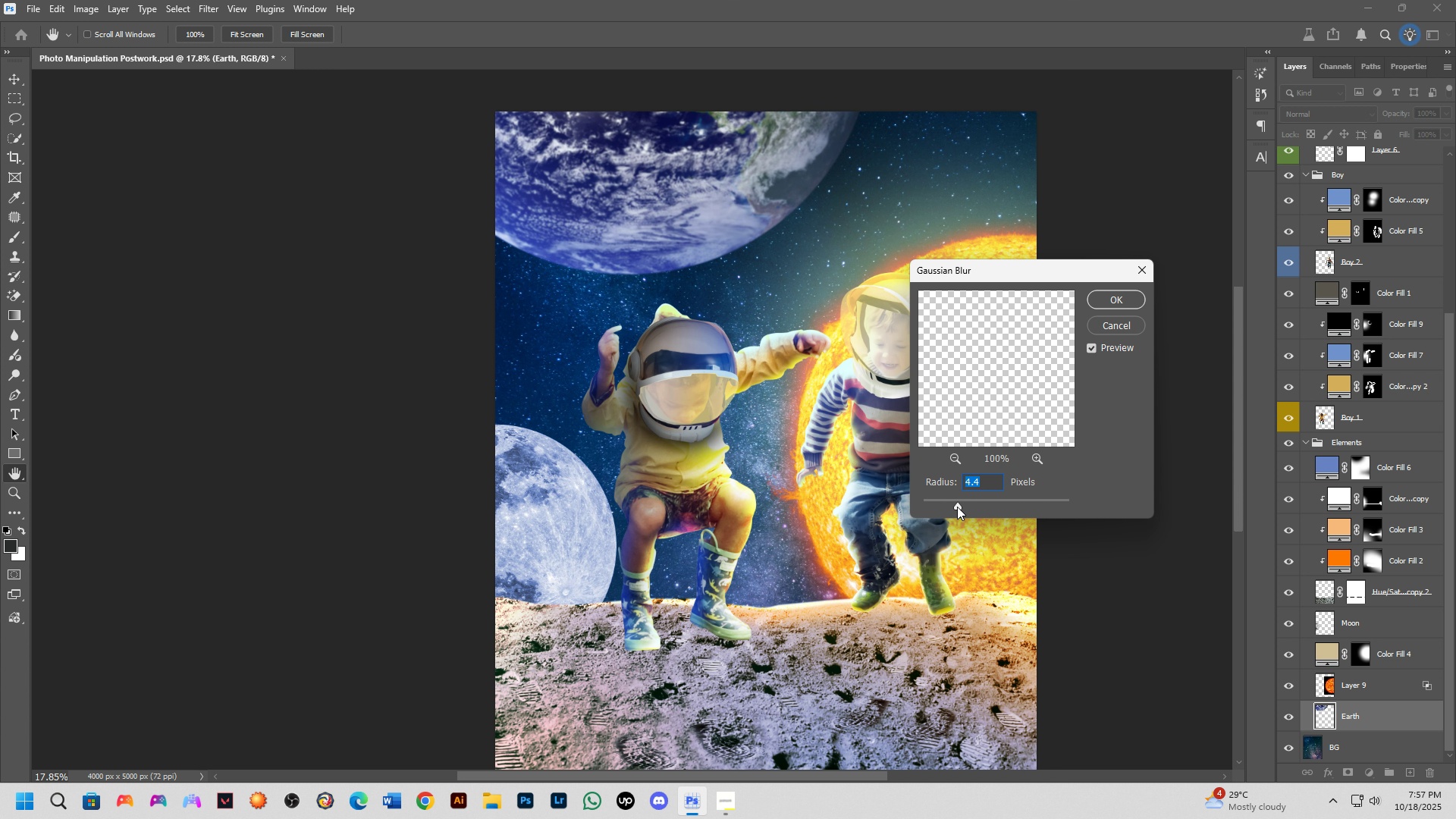 
left_click_drag(start_coordinate=[957, 506], to_coordinate=[967, 507])
 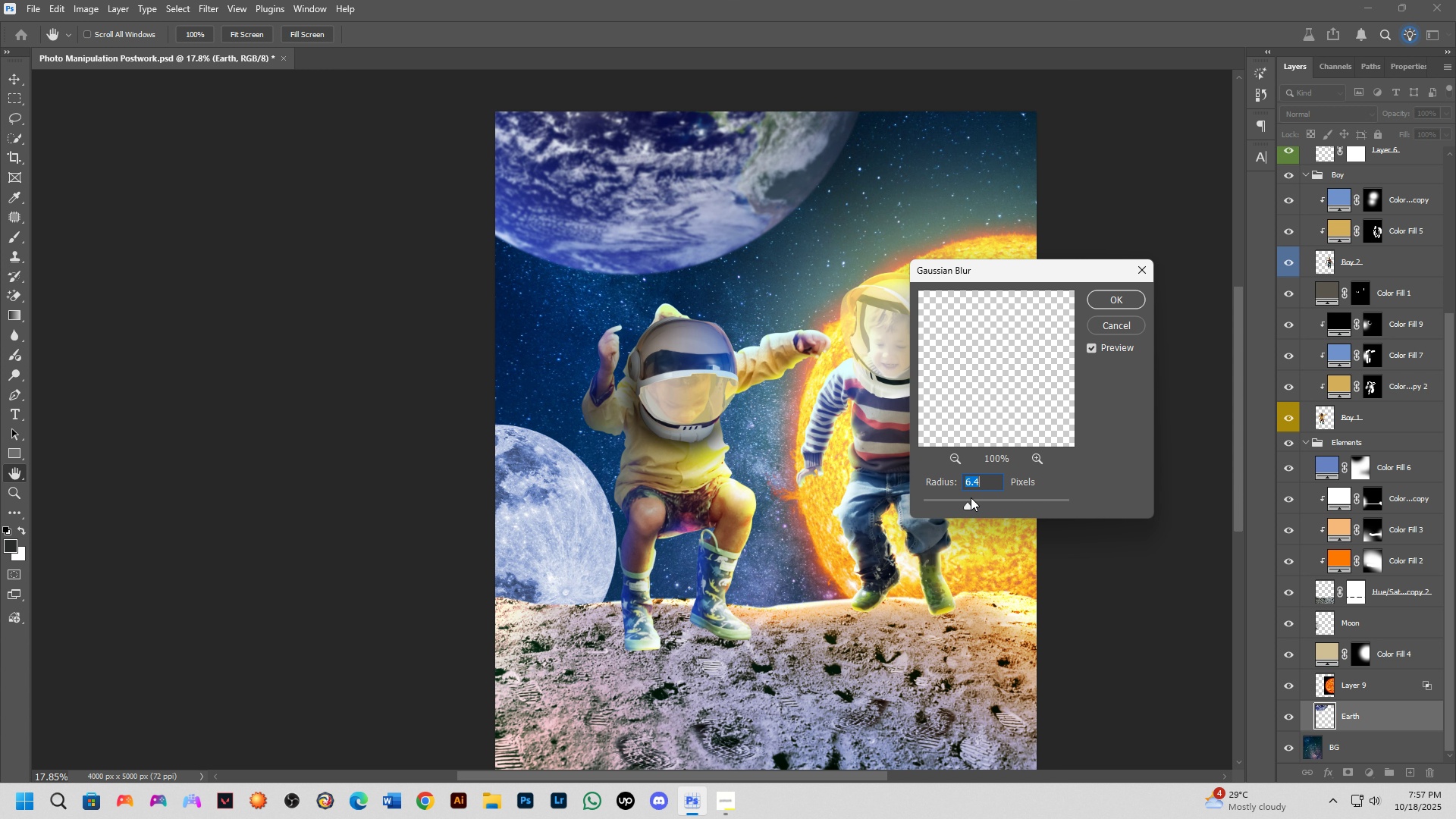 
left_click_drag(start_coordinate=[1108, 302], to_coordinate=[998, 433])
 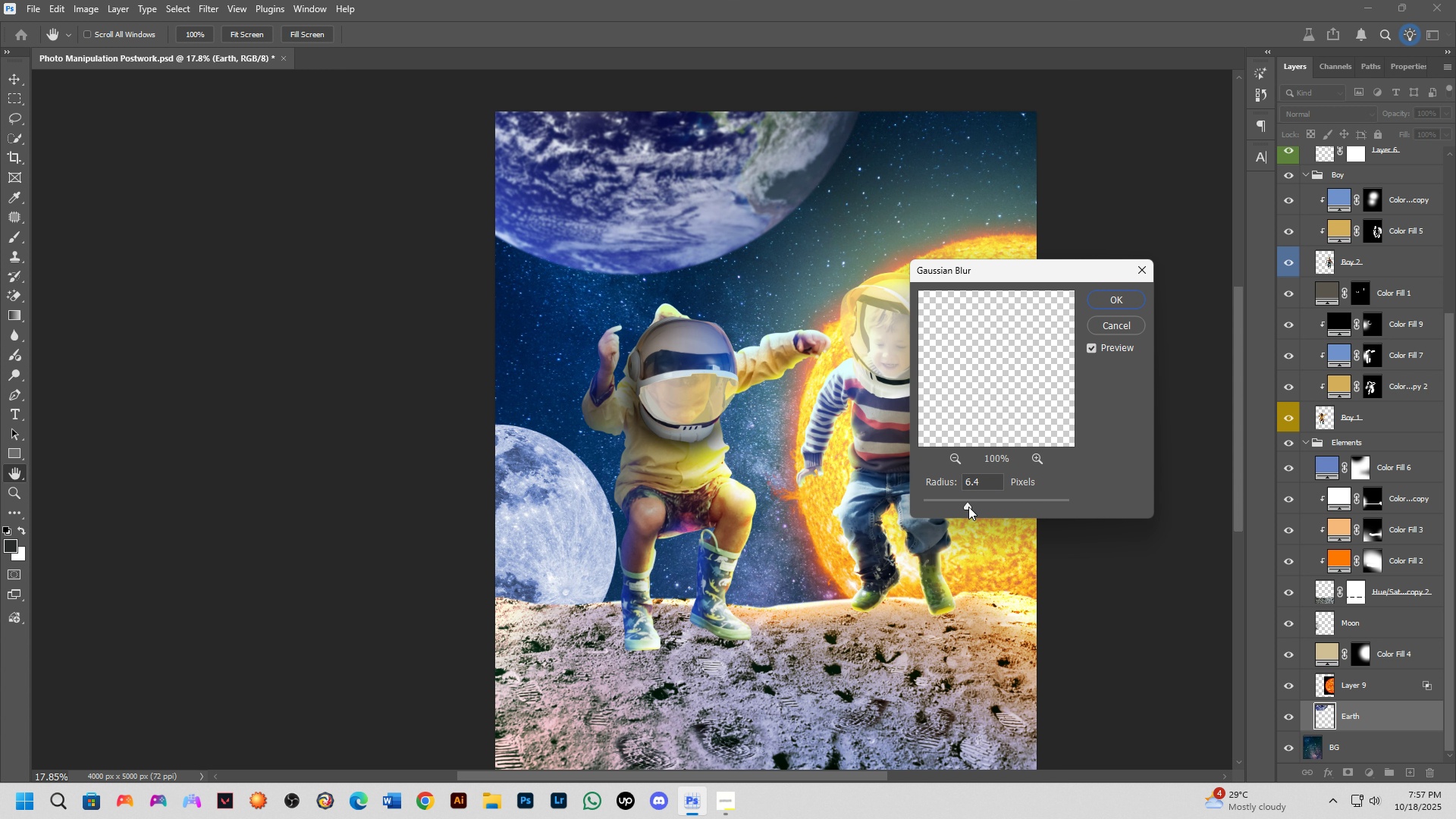 
left_click_drag(start_coordinate=[968, 507], to_coordinate=[979, 507])
 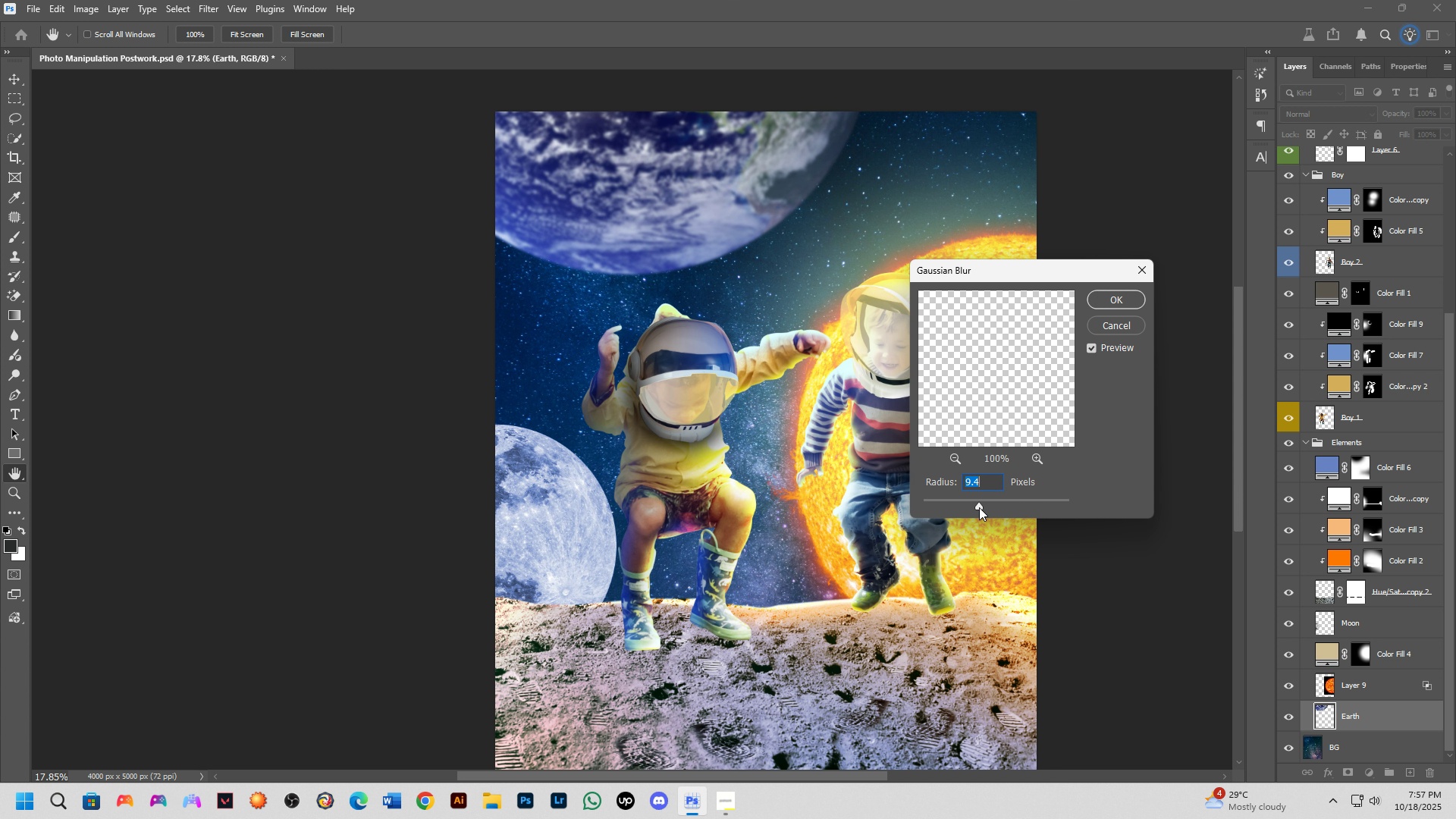 
left_click([979, 507])
 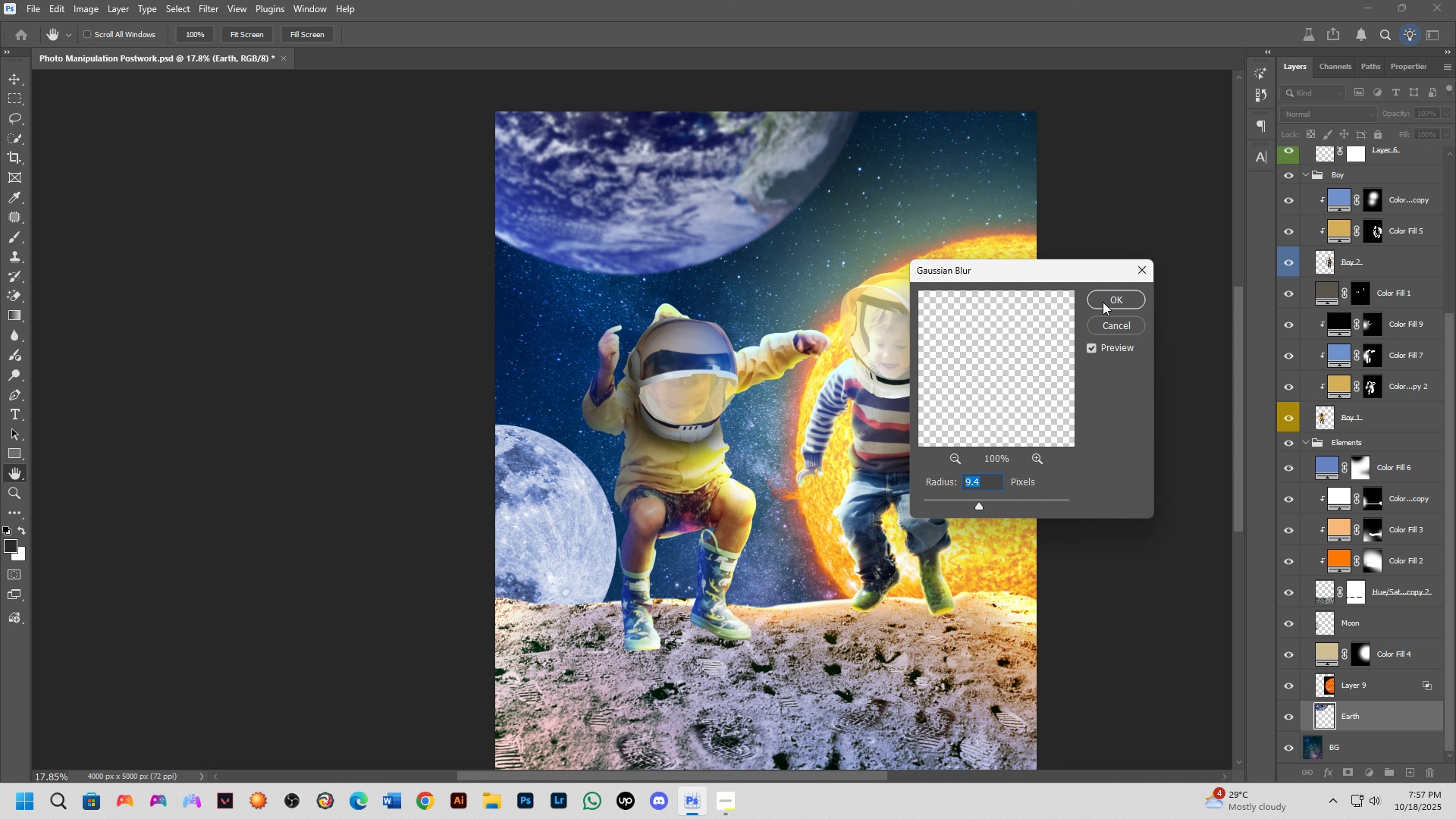 
left_click([1103, 301])
 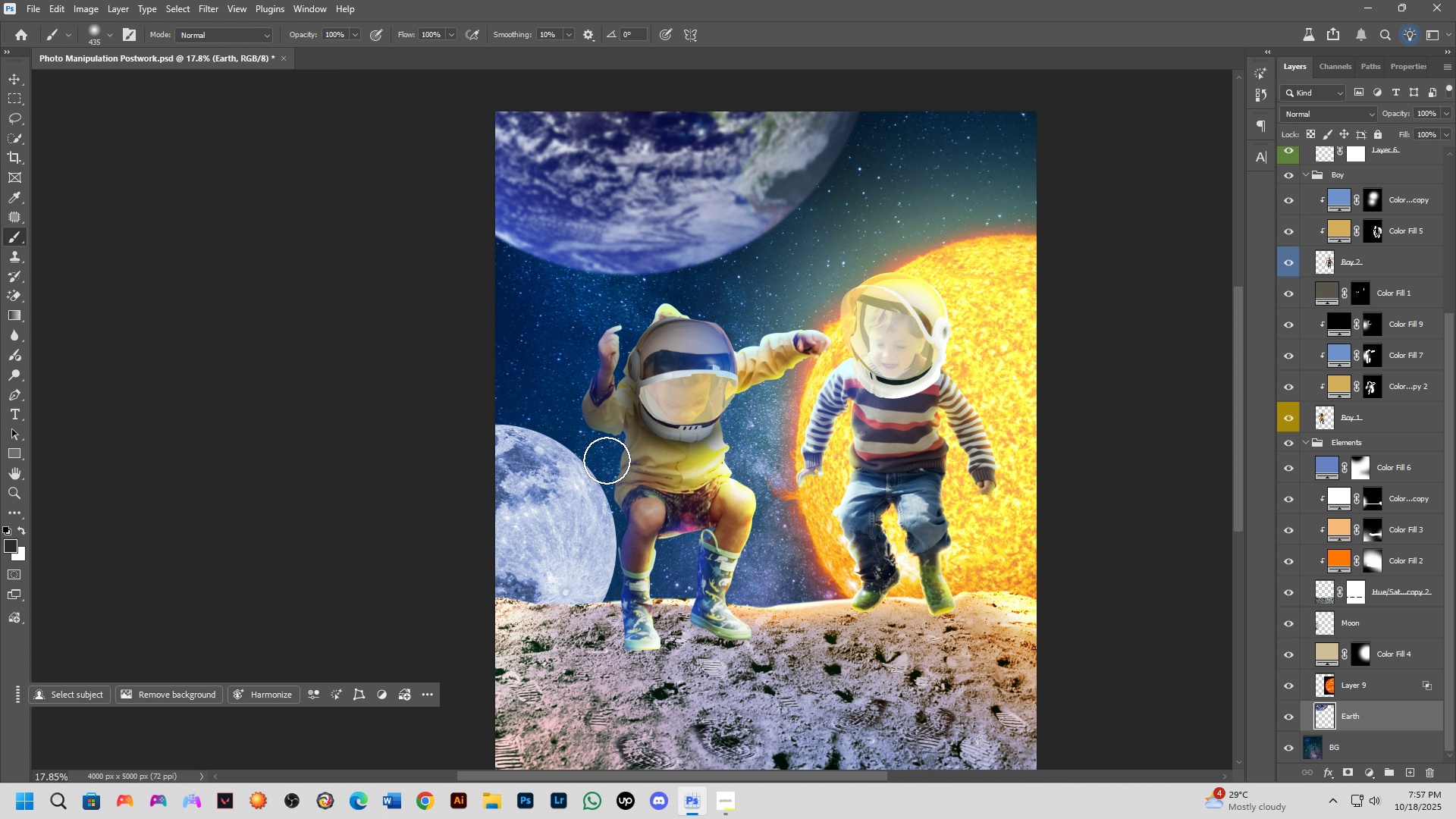 
hold_key(key=ControlLeft, duration=0.75)
 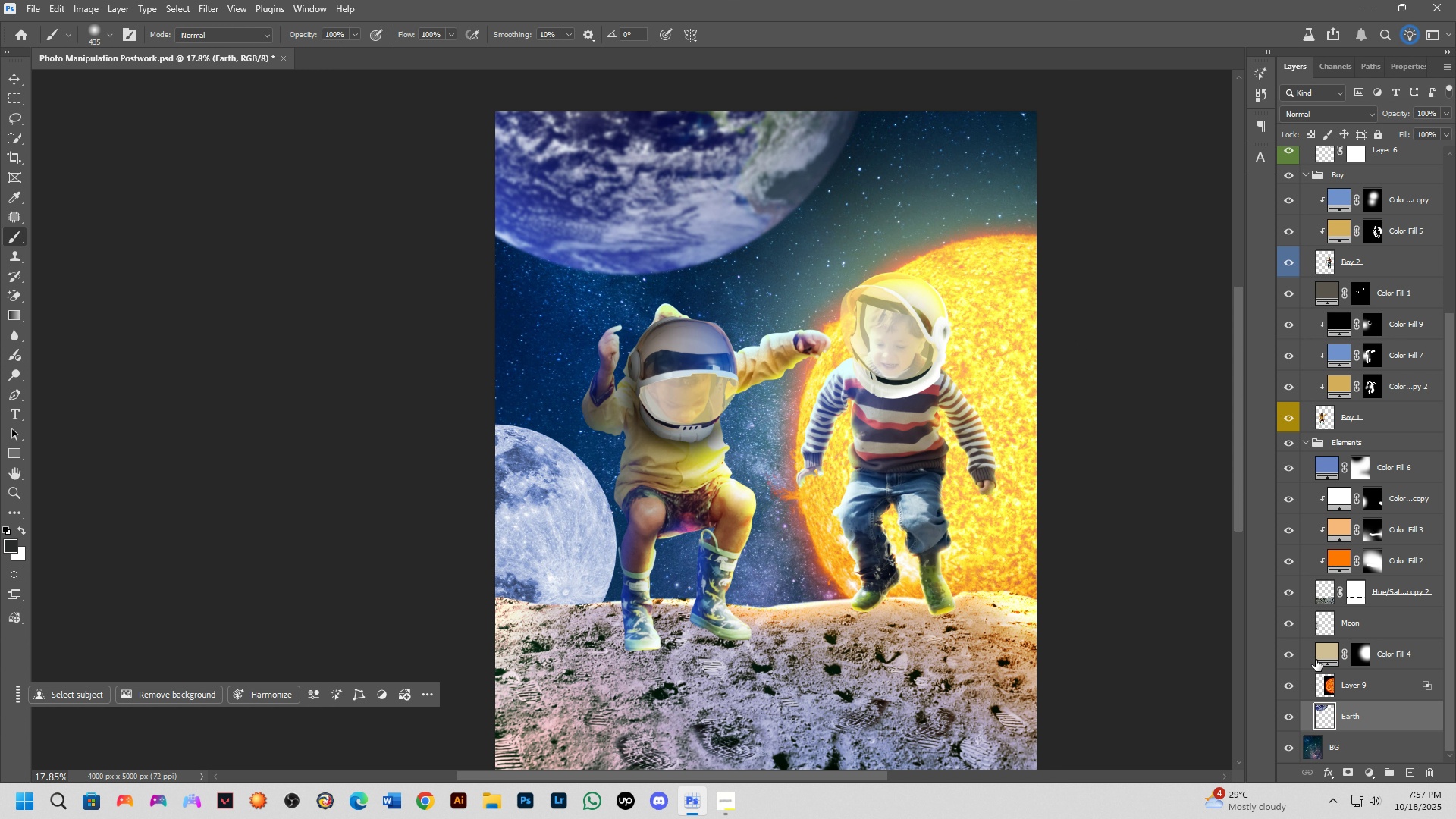 
scroll: coordinate [1316, 660], scroll_direction: down, amount: 2.0
 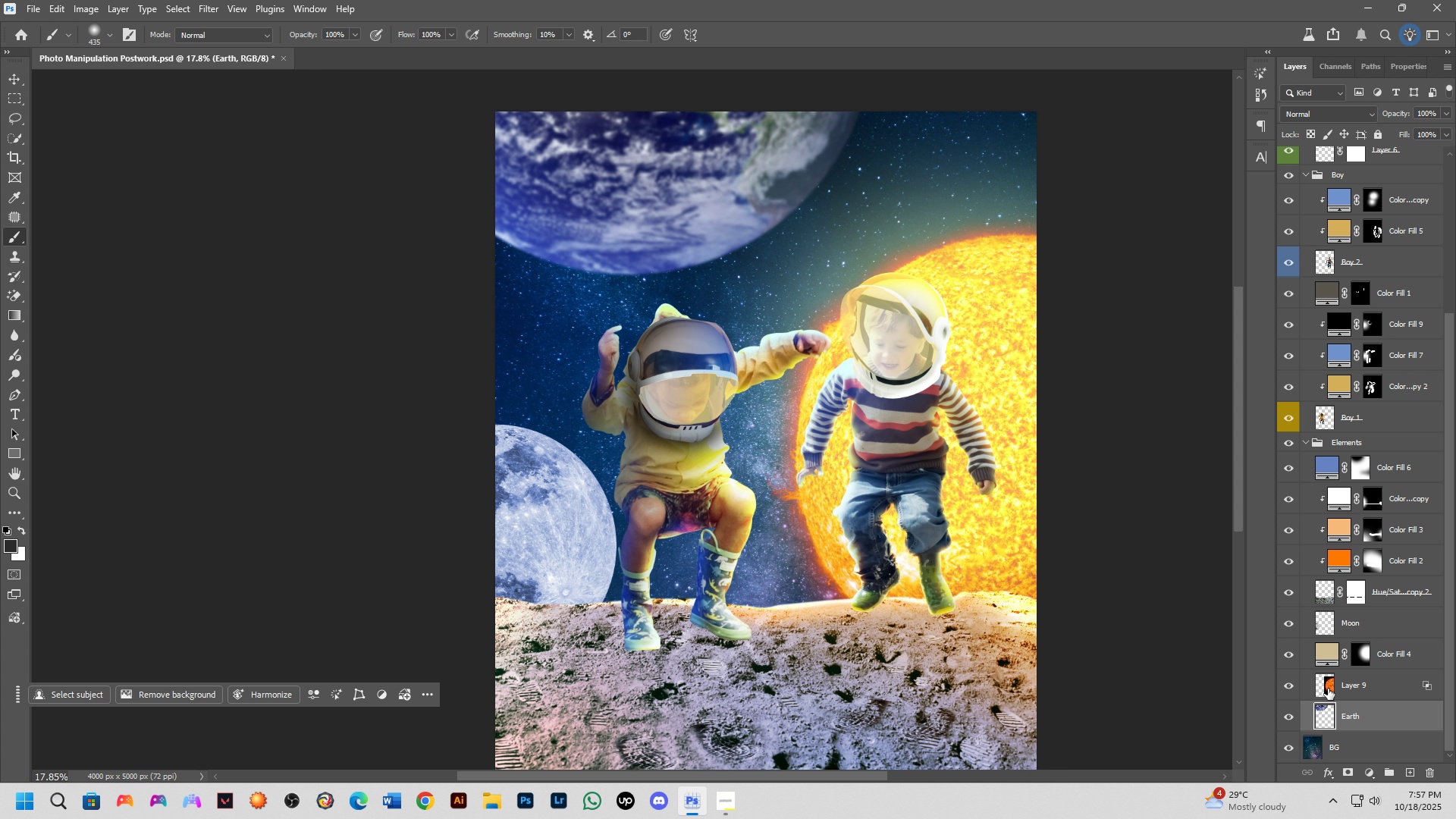 
left_click([1367, 688])
 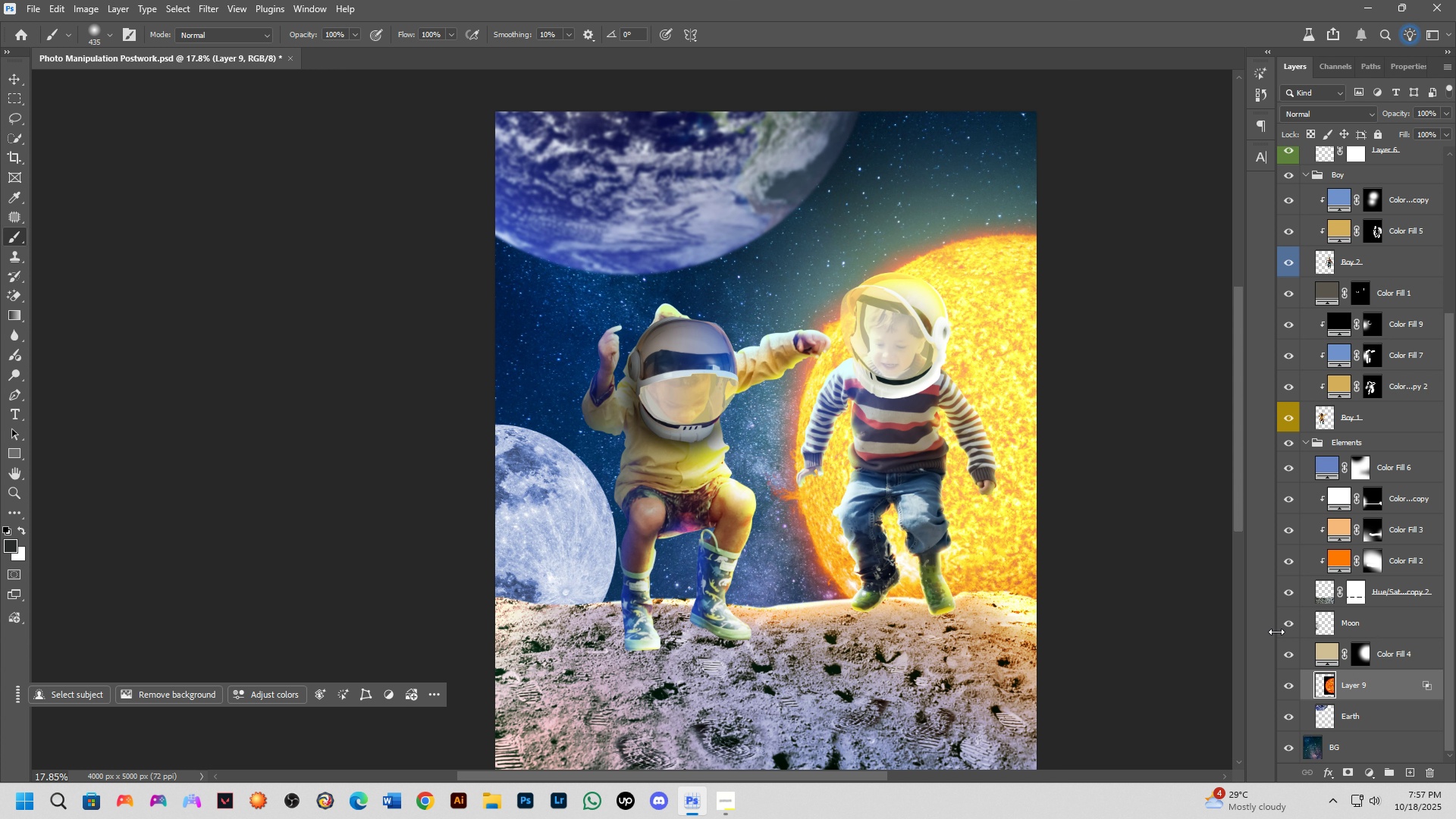 
key(Alt+Control+F)
 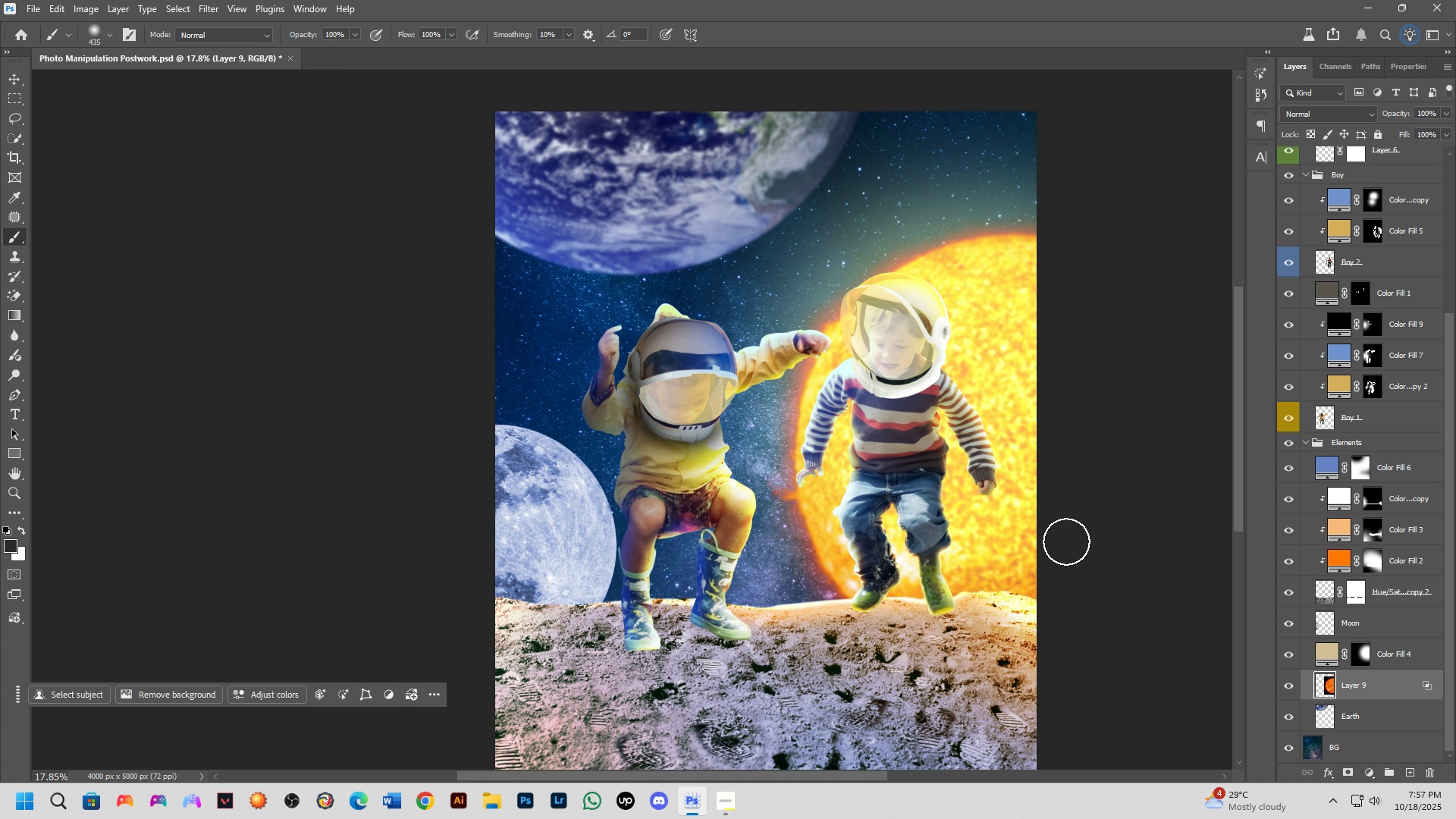 
key(Alt+Control+AltLeft)
 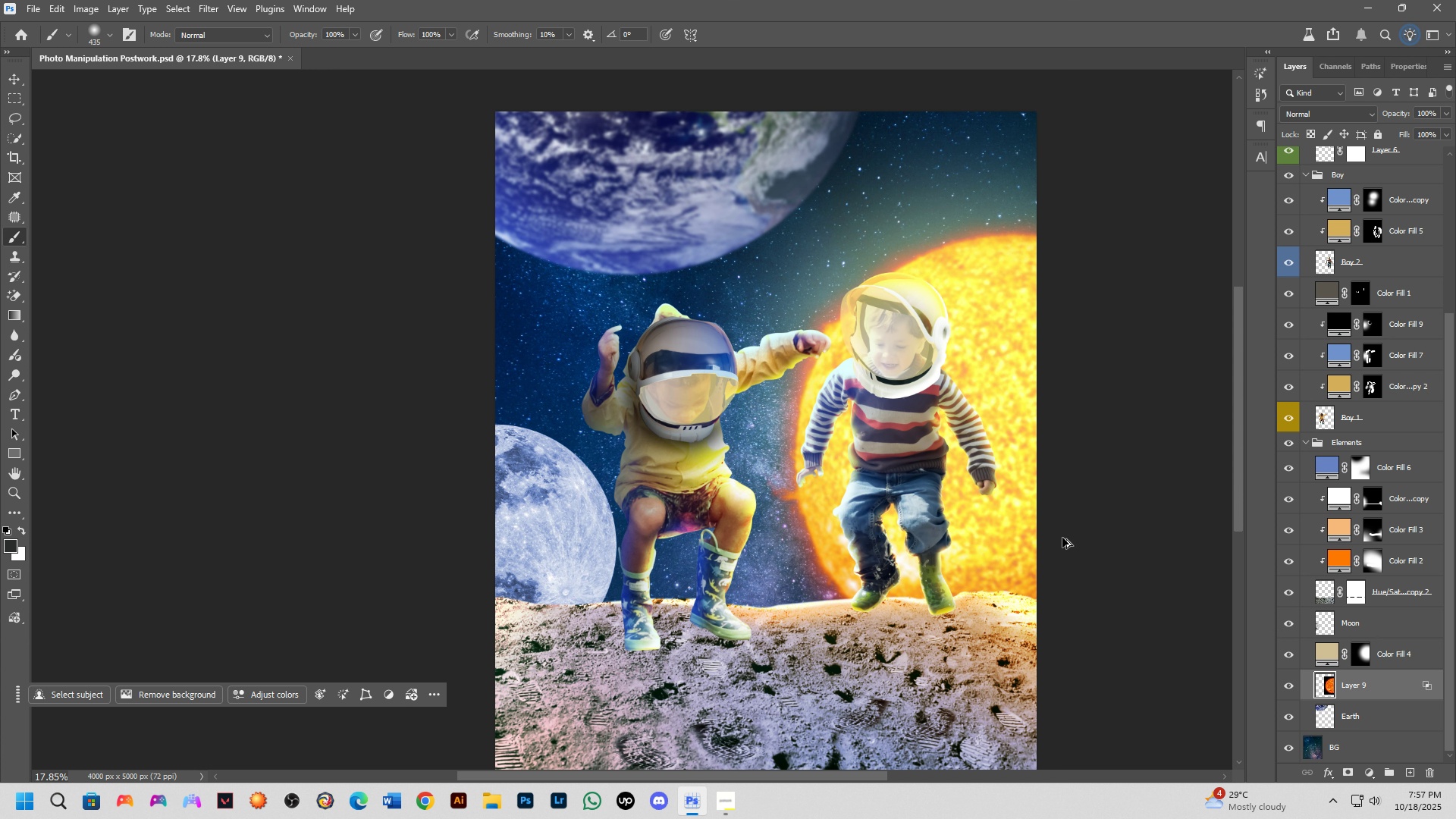 
key(Alt+Control+F)
 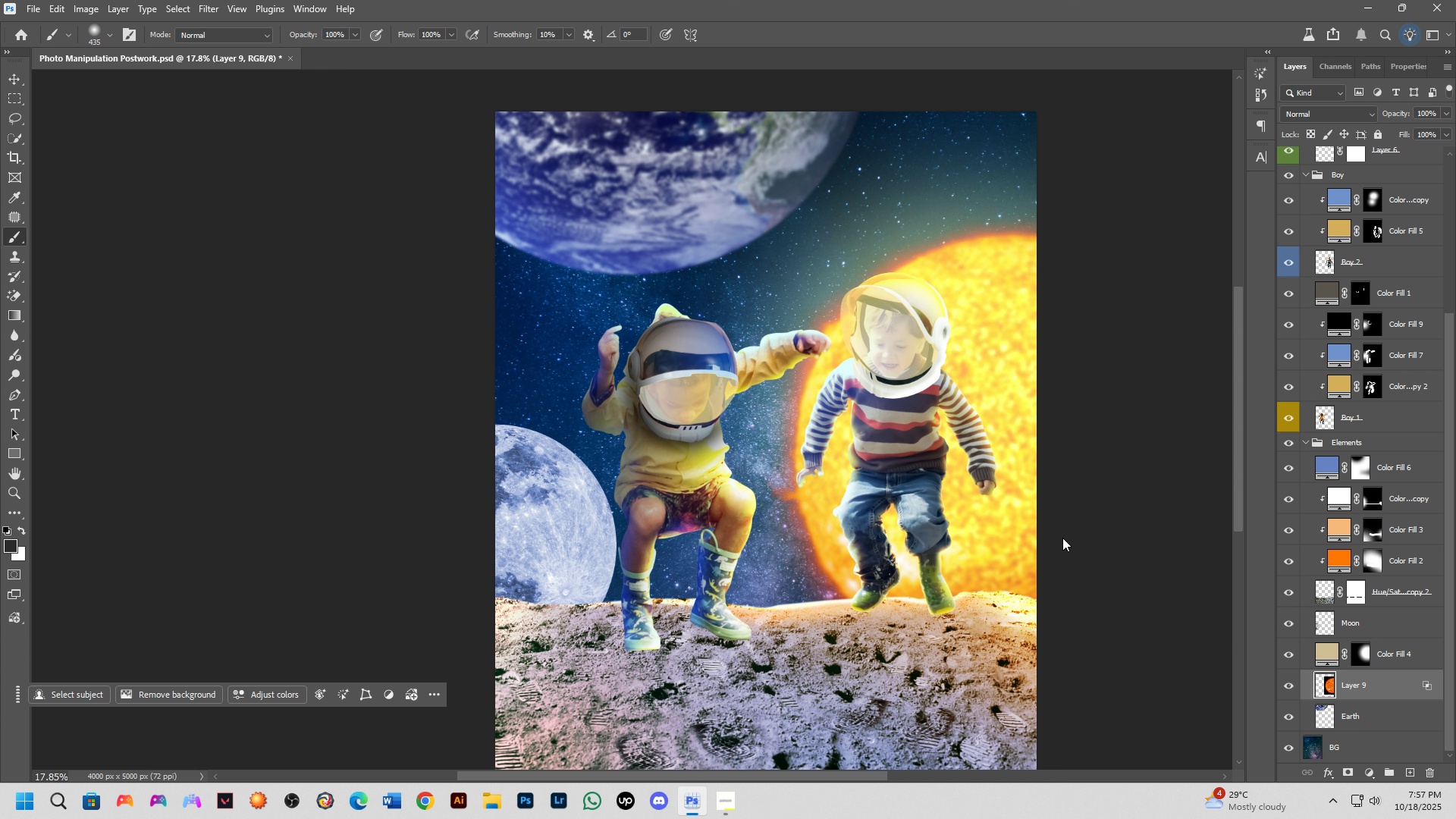 
key(Alt+Control+F)
 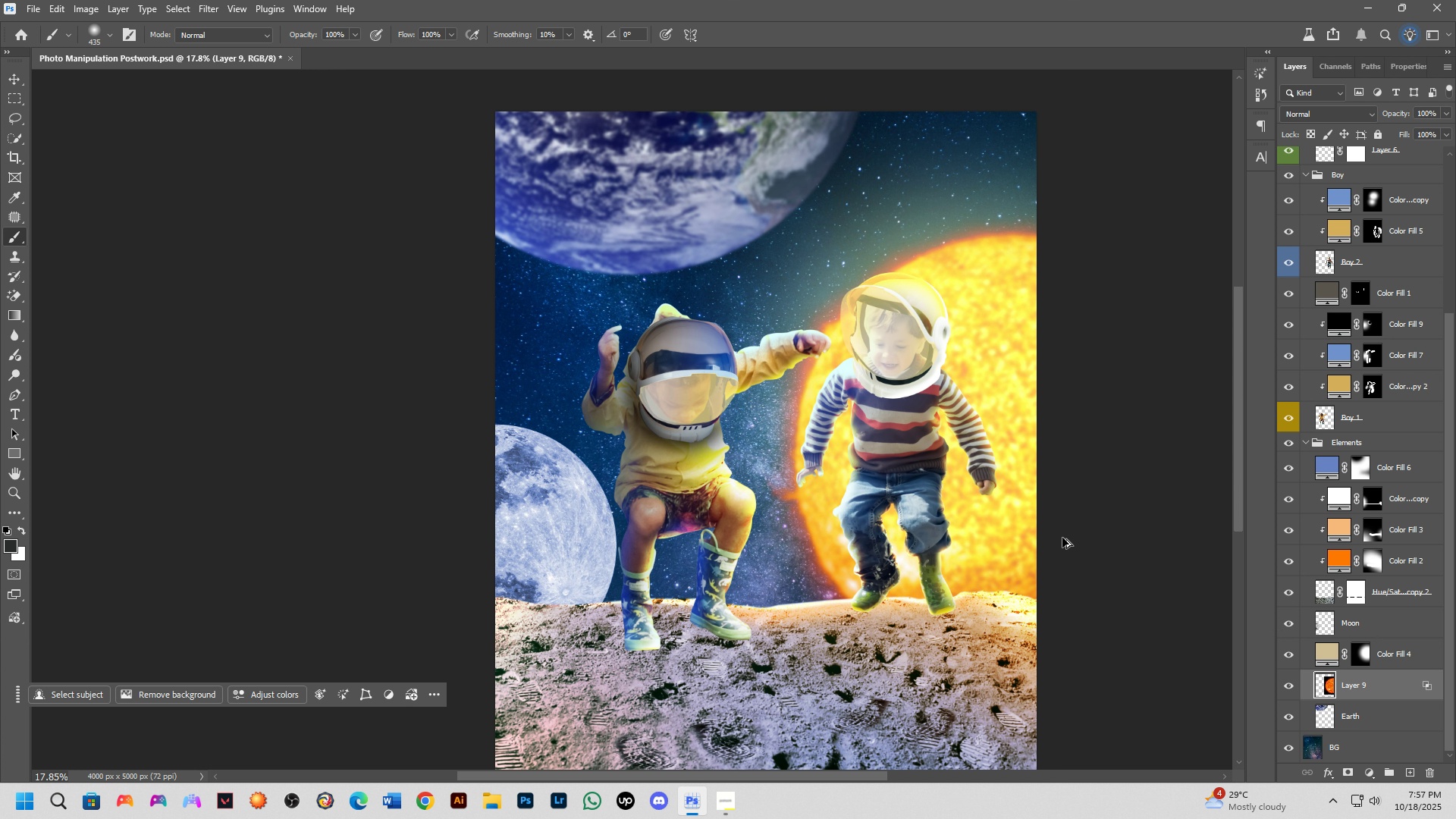 
key(Alt+Control+F)
 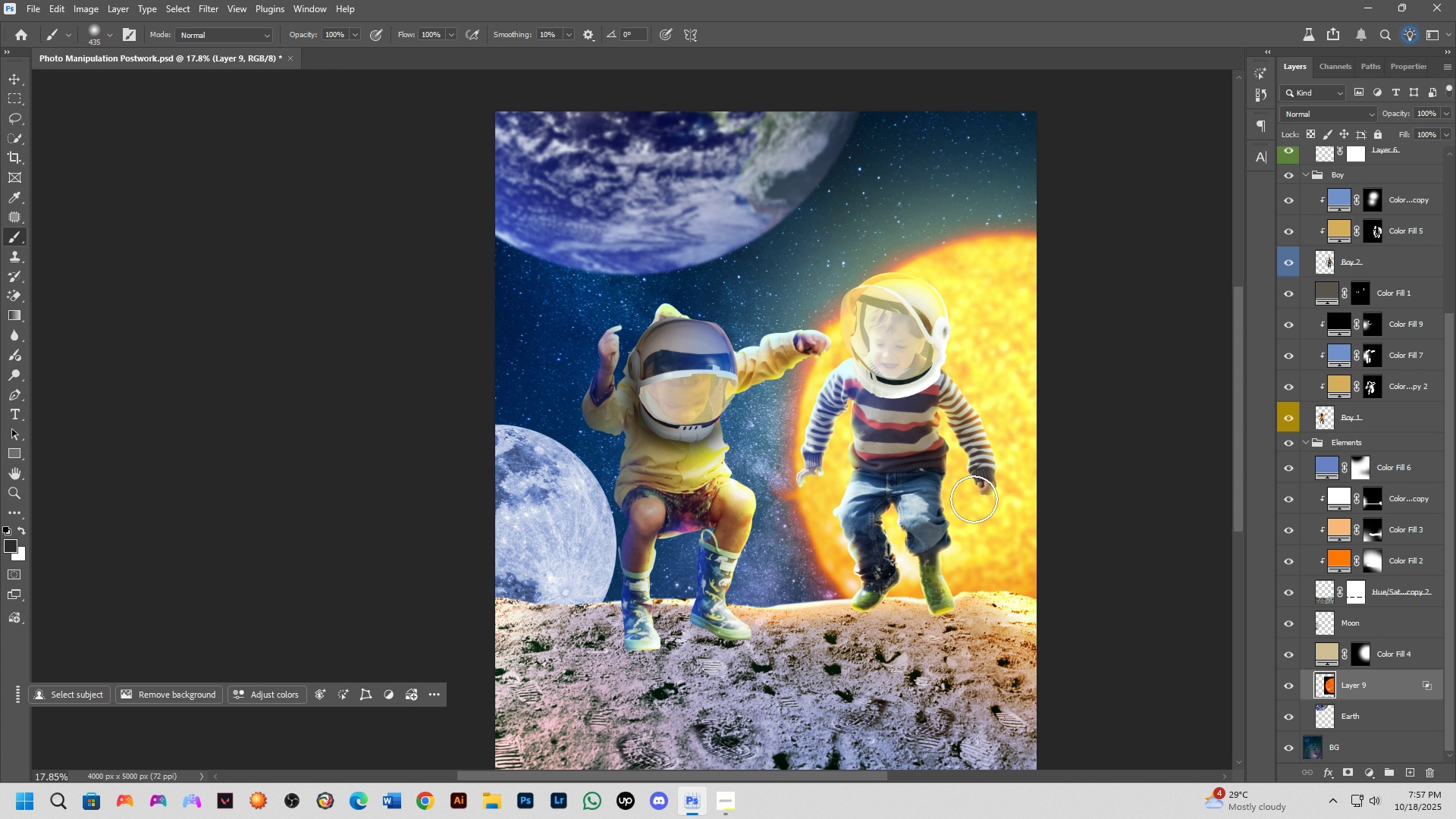 
scroll: coordinate [930, 485], scroll_direction: down, amount: 2.0
 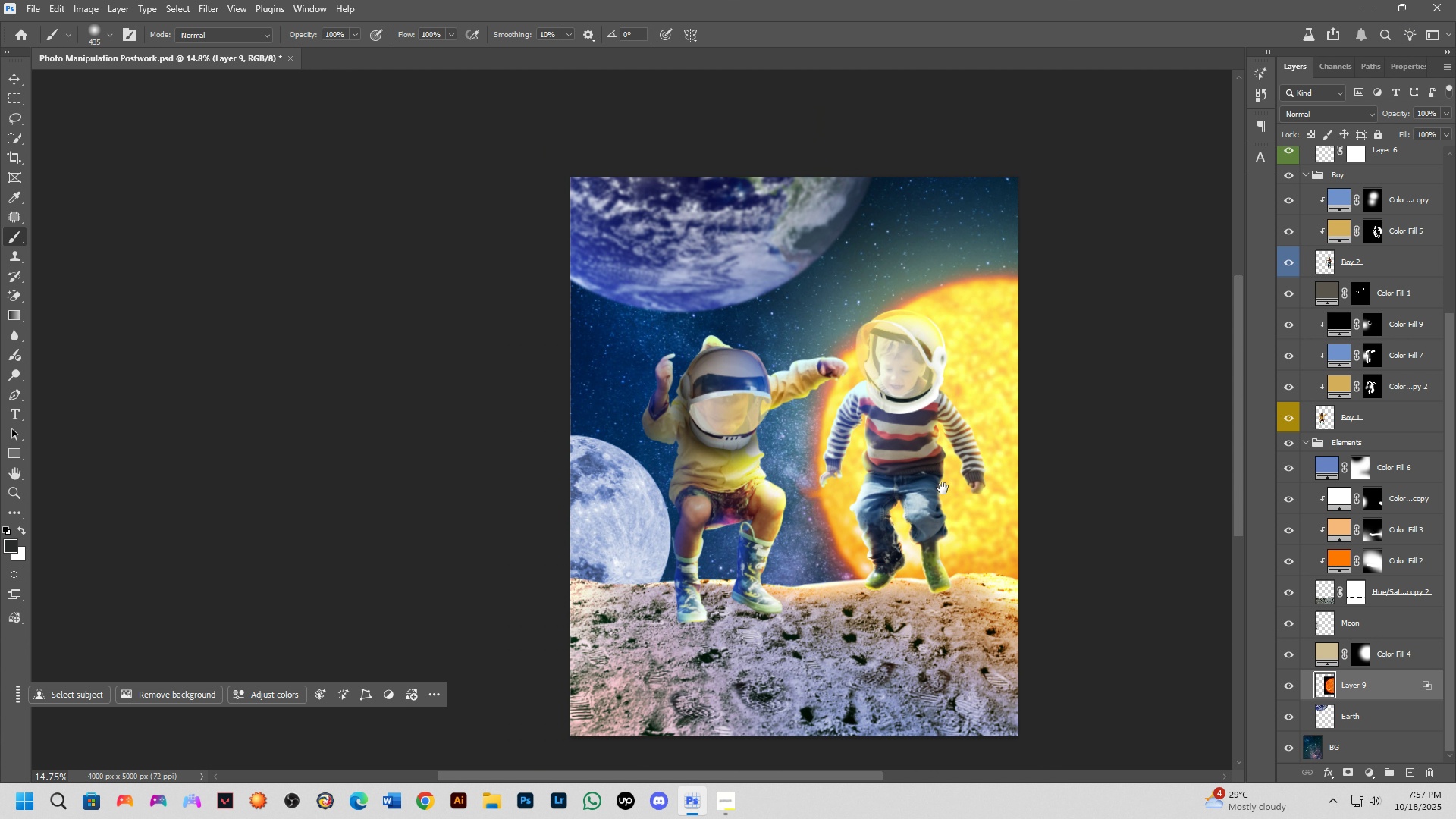 
hold_key(key=Space, duration=0.59)
 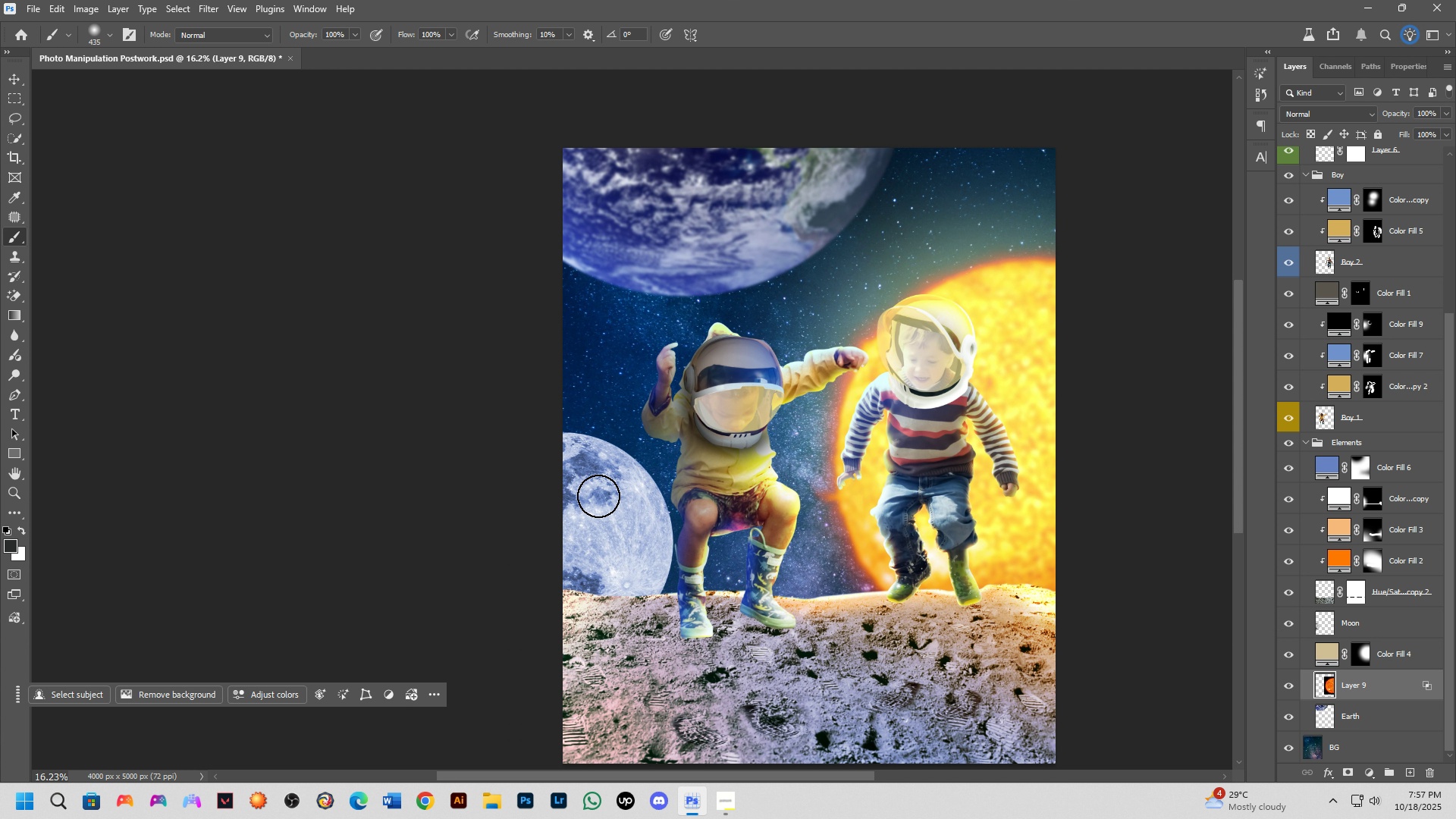 
scroll: coordinate [594, 494], scroll_direction: up, amount: 4.0
 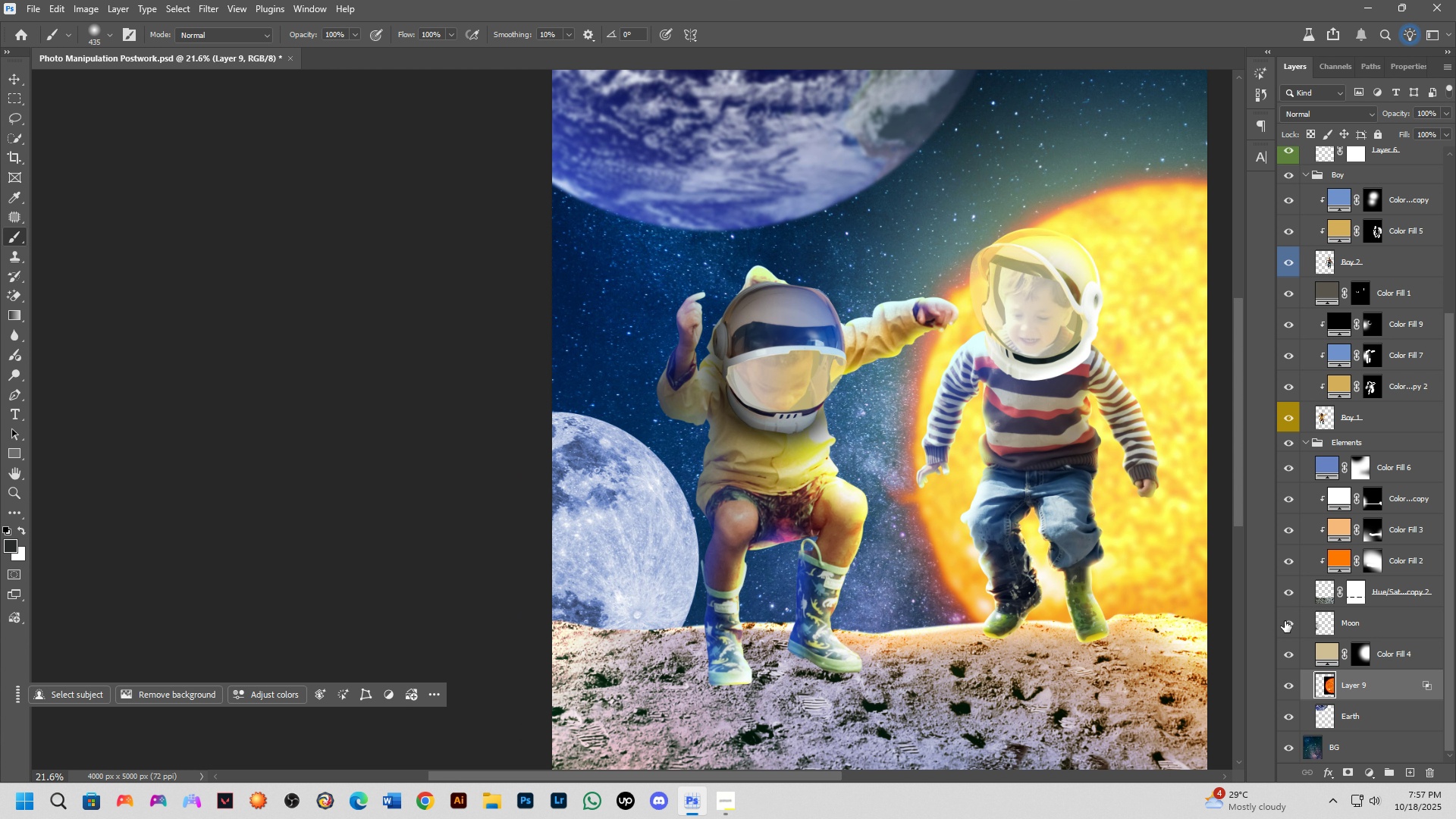 
double_click([1285, 621])
 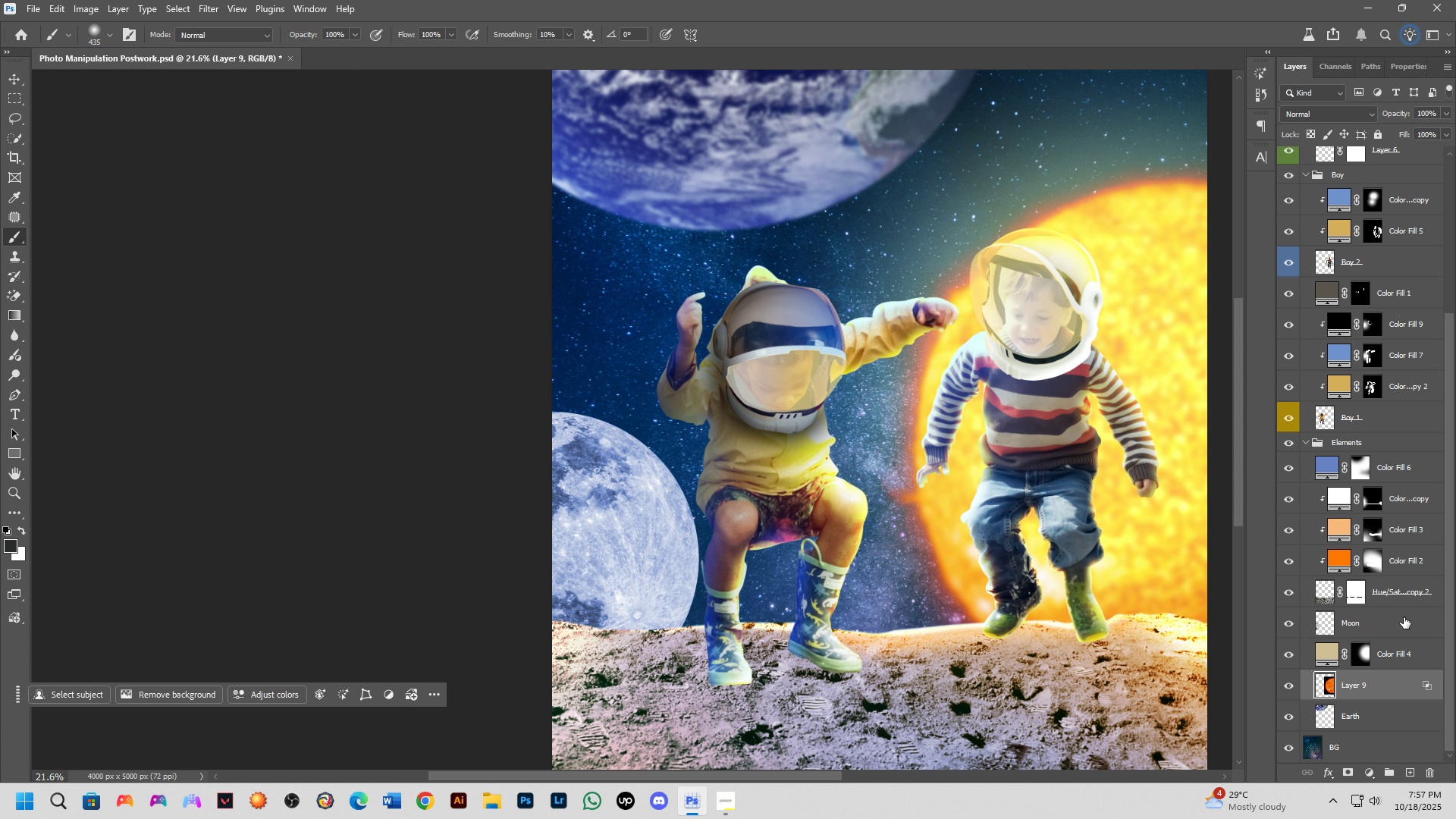 
left_click([1404, 617])
 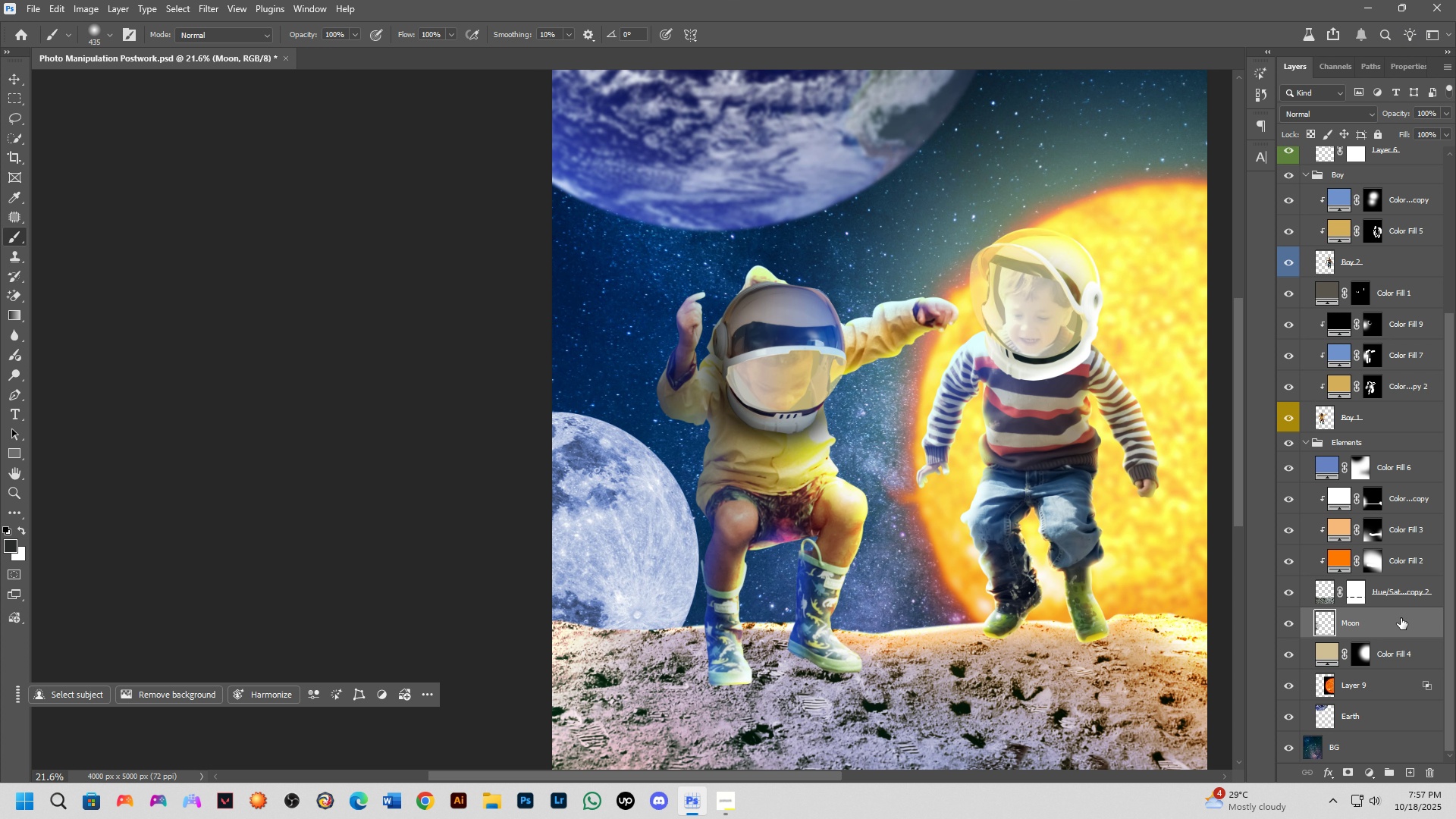 
key(Alt+Control+F)
 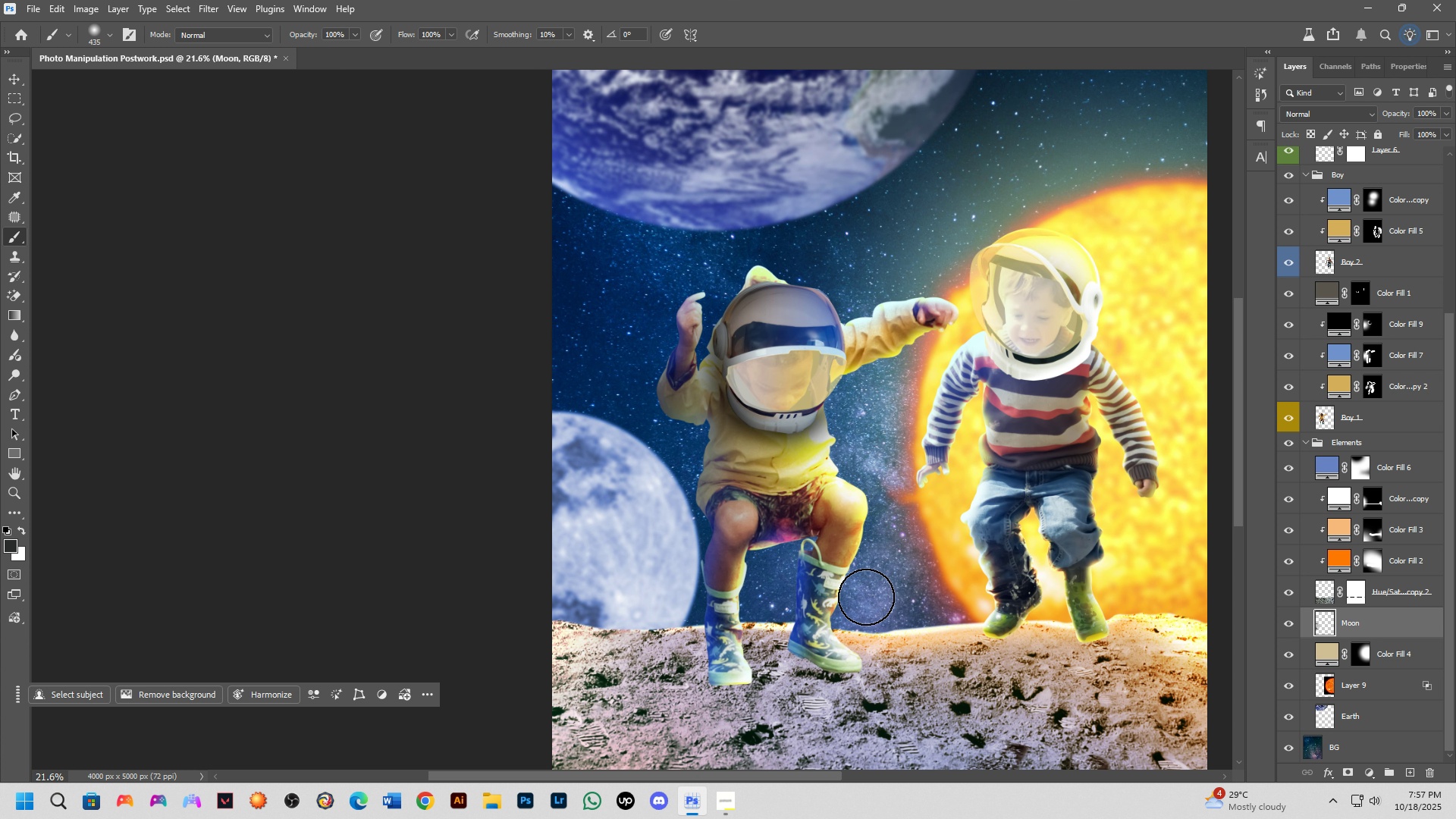 
scroll: coordinate [864, 596], scroll_direction: down, amount: 4.0
 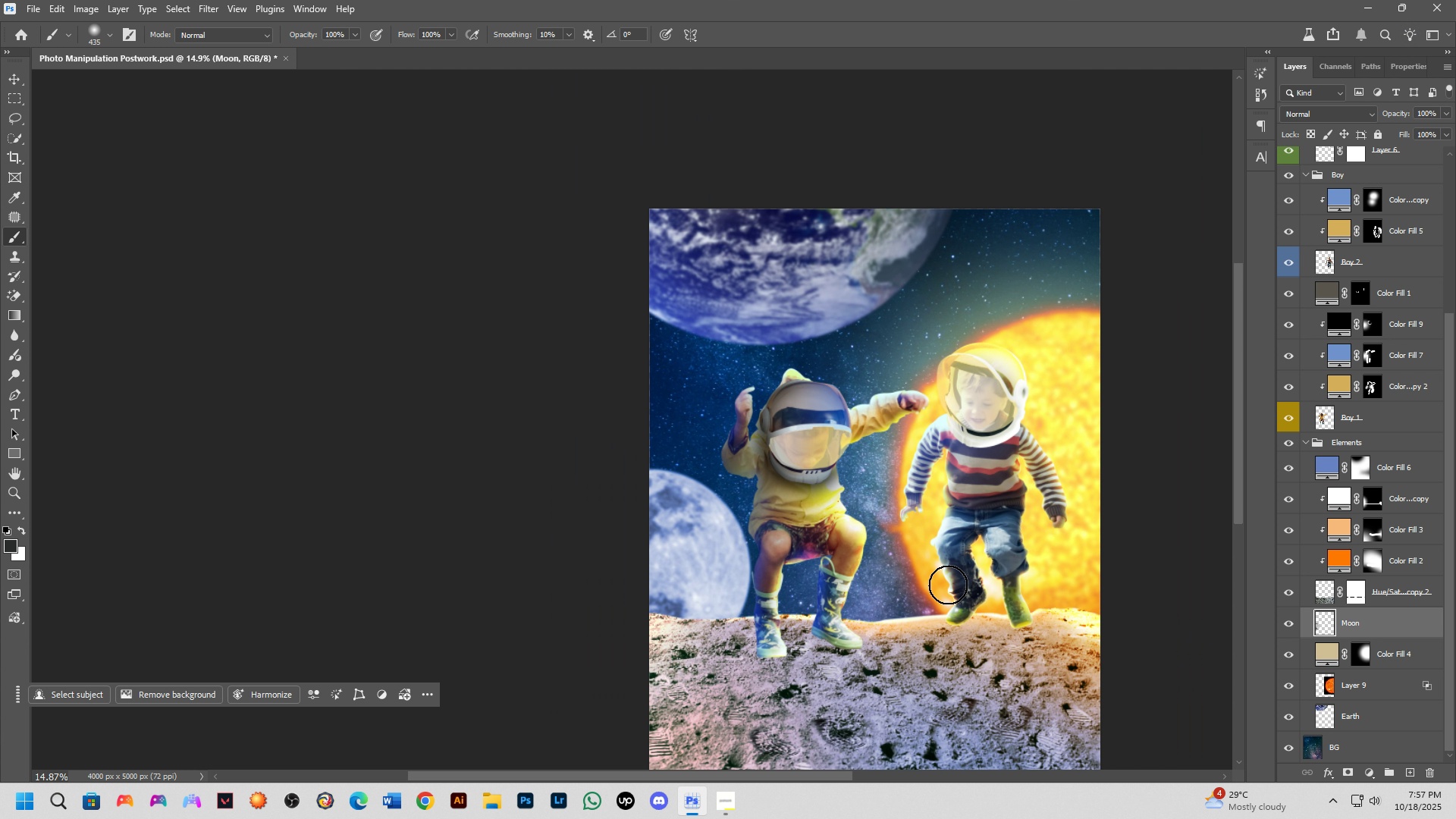 
key(Alt+Control+F)
 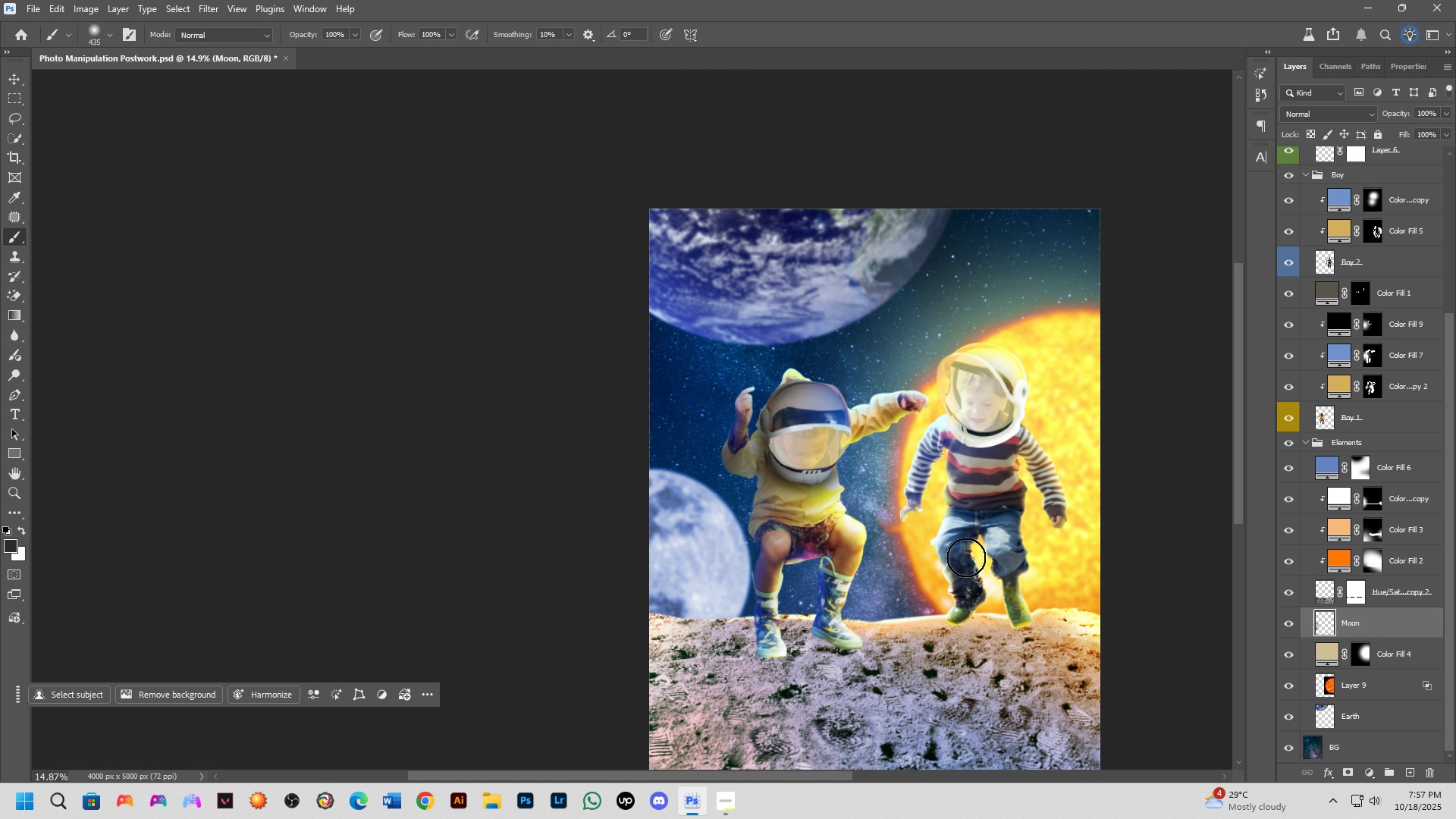 
key(Control+Z)
 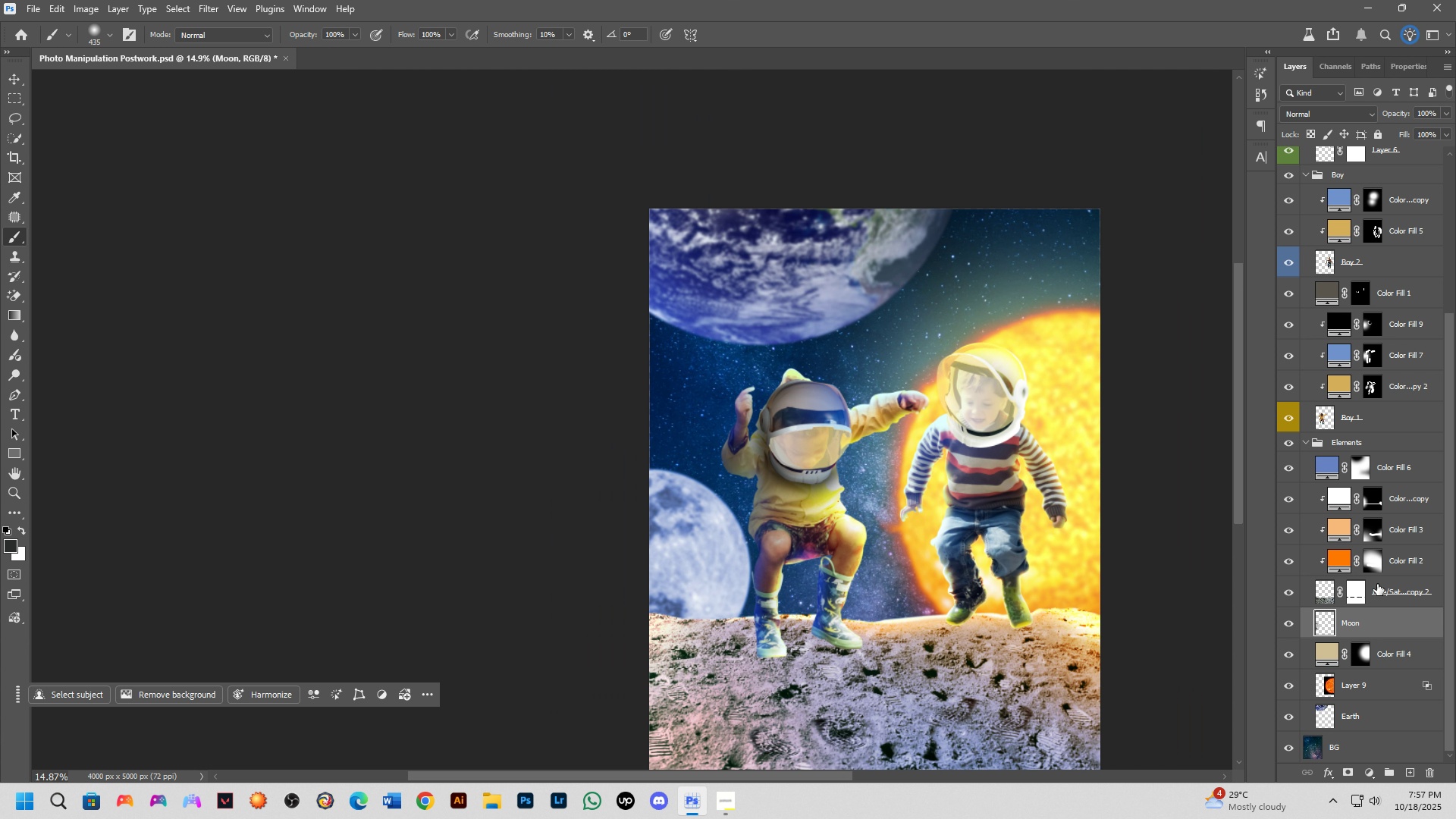 
key(Control+Z)
 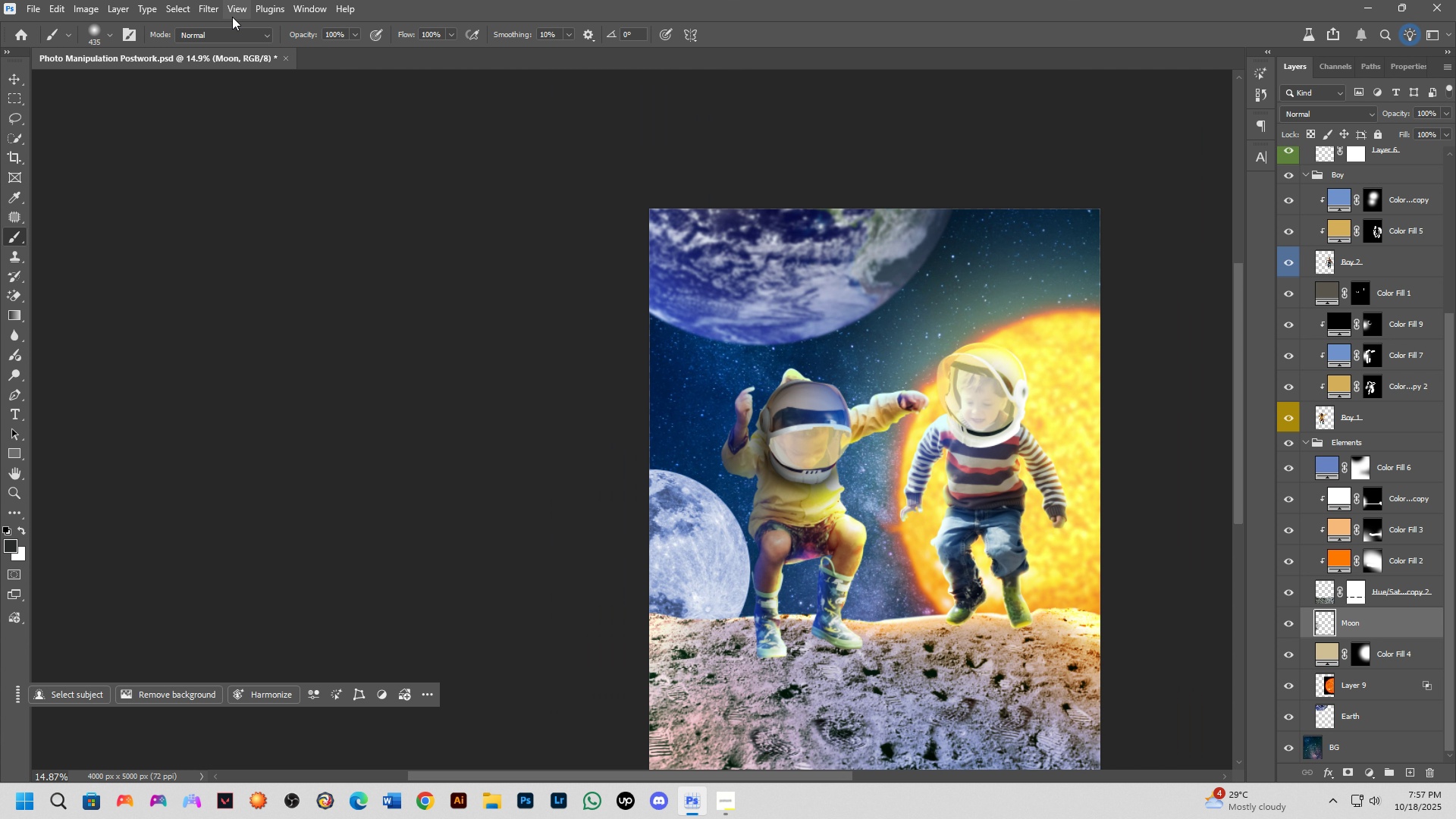 
left_click([212, 0])
 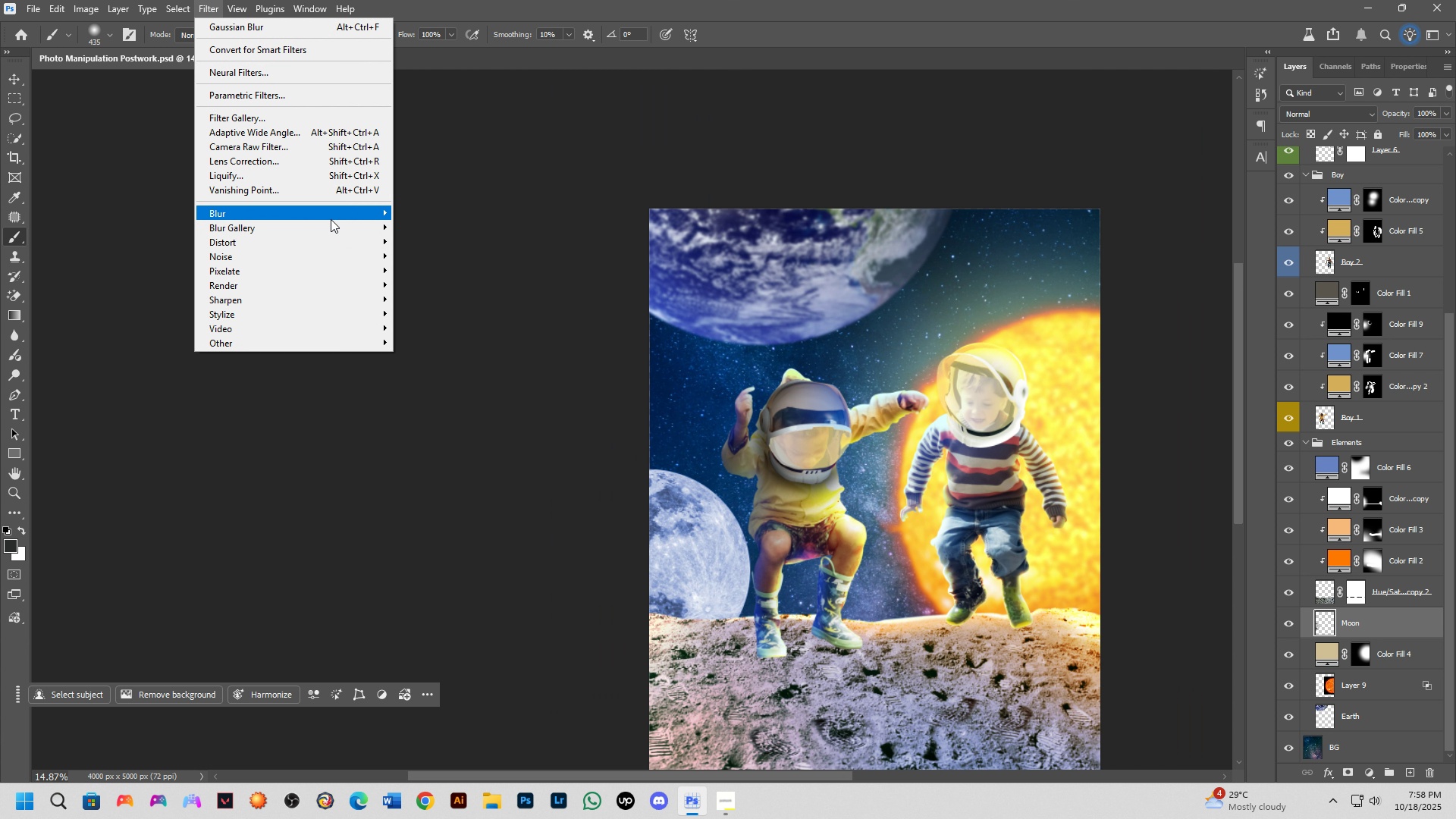 
left_click_drag(start_coordinate=[330, 215], to_coordinate=[428, 297])
 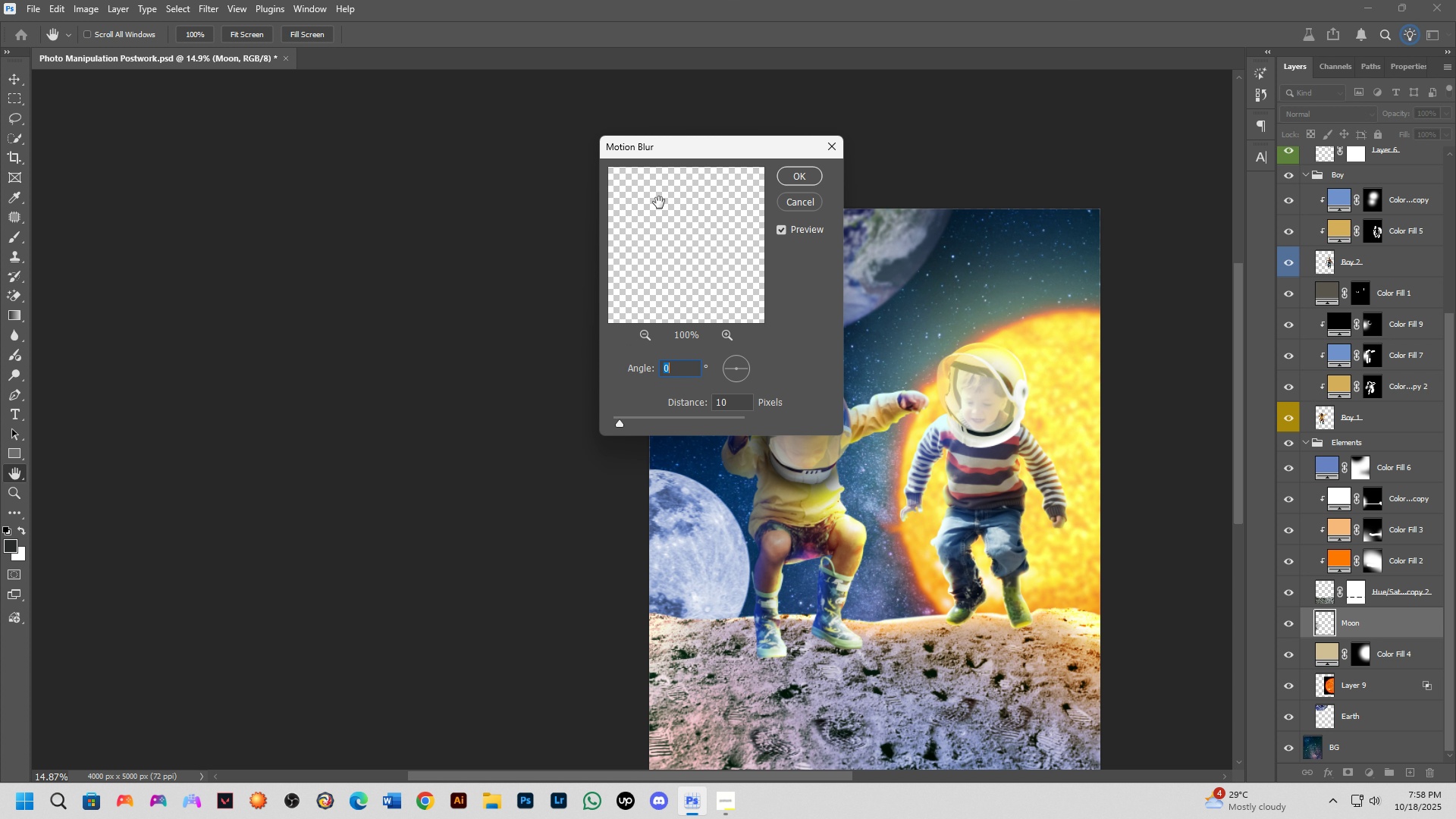 
left_click_drag(start_coordinate=[708, 141], to_coordinate=[409, 166])
 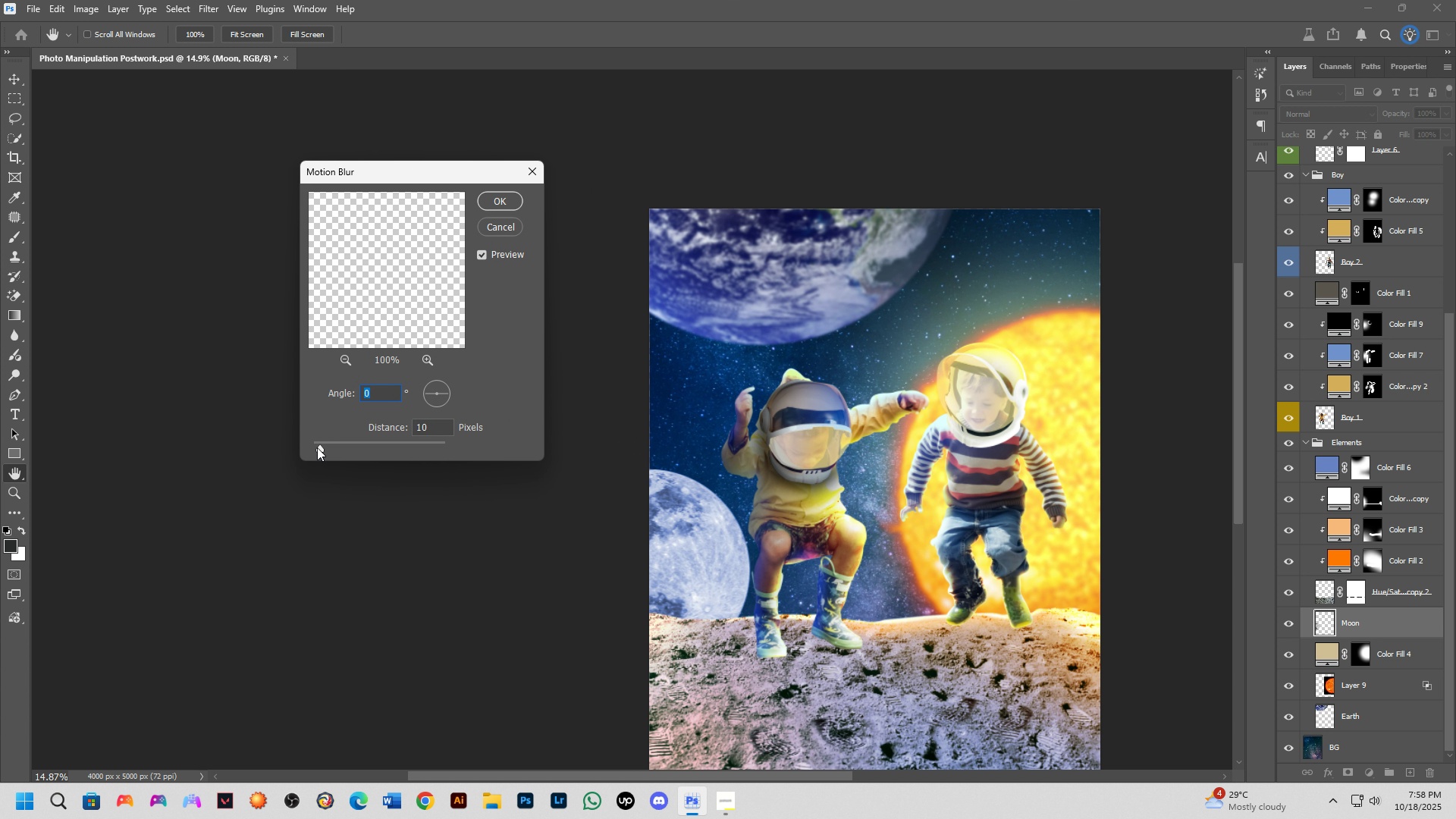 
left_click_drag(start_coordinate=[318, 447], to_coordinate=[331, 447])
 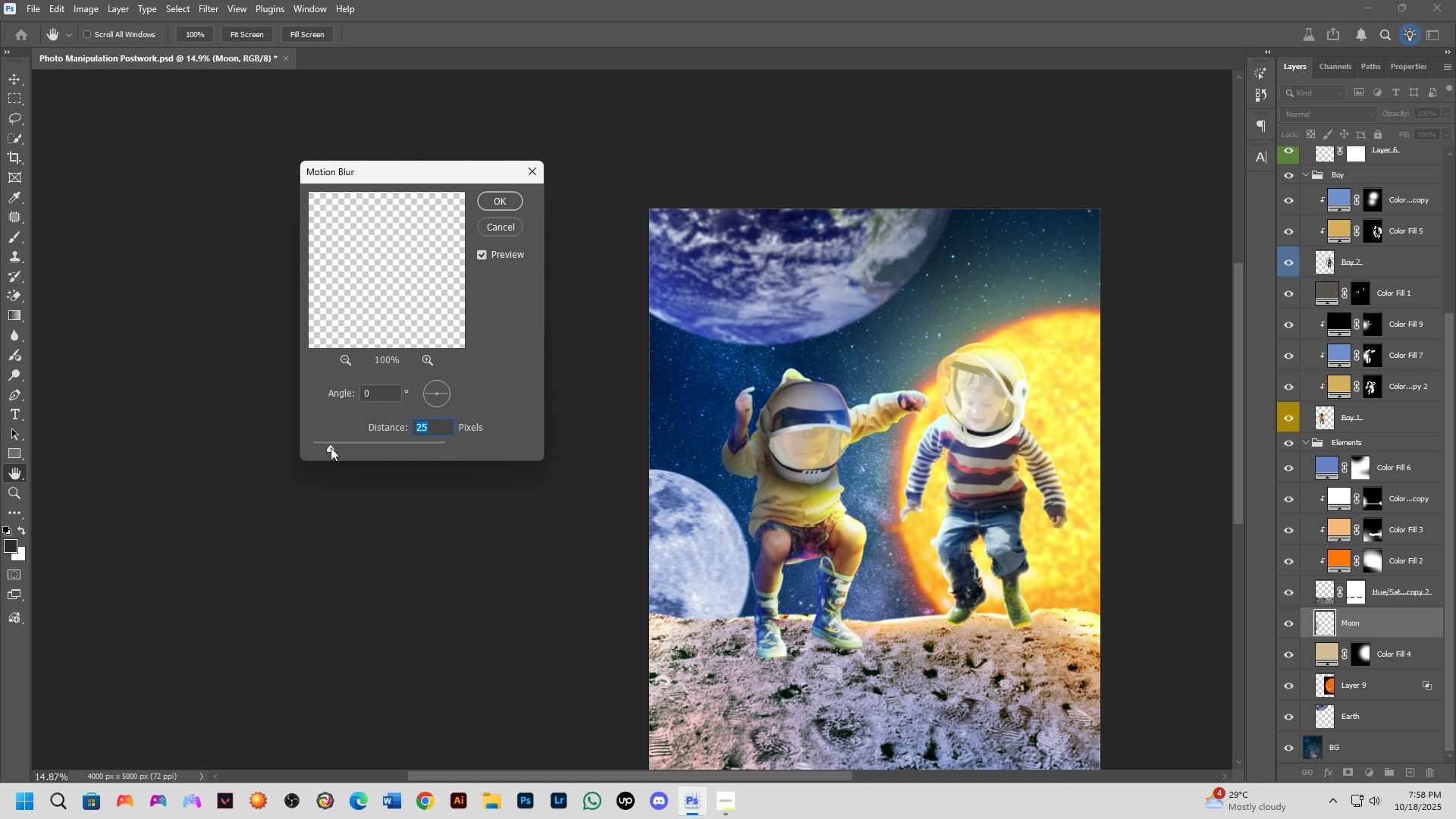 
left_click_drag(start_coordinate=[331, 447], to_coordinate=[345, 448])
 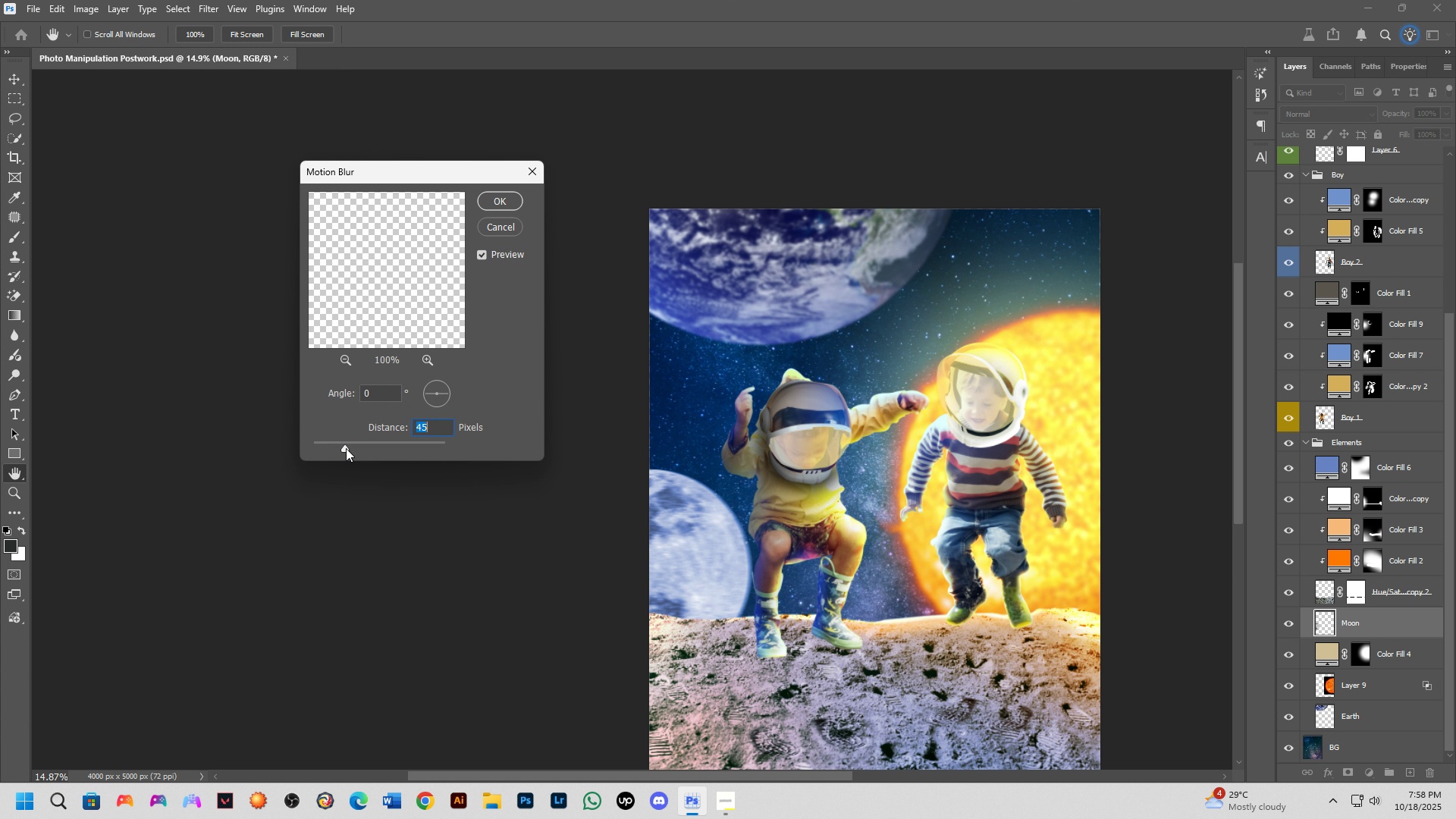 
left_click_drag(start_coordinate=[346, 448], to_coordinate=[357, 449])
 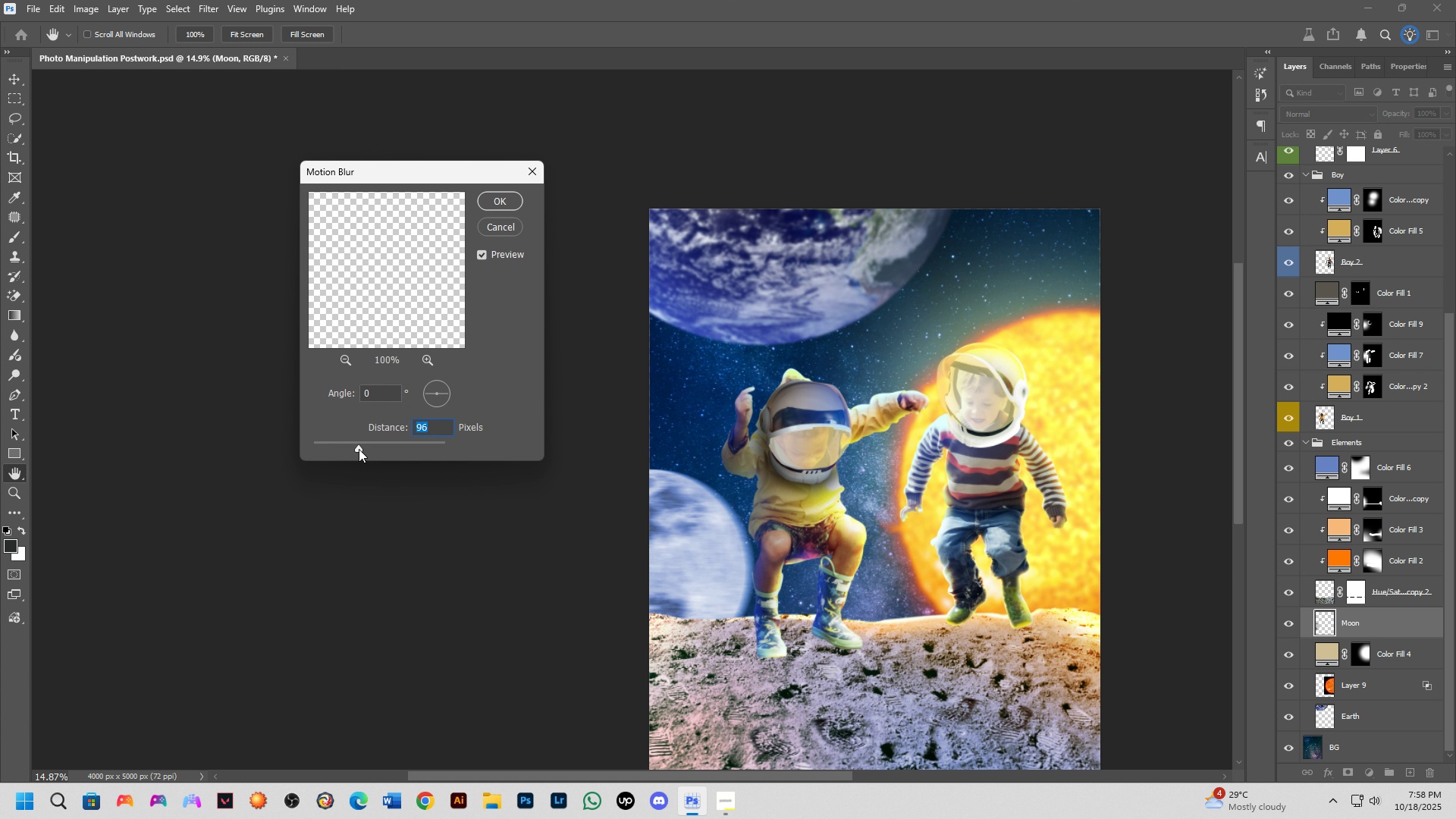 
left_click_drag(start_coordinate=[359, 449], to_coordinate=[348, 449])
 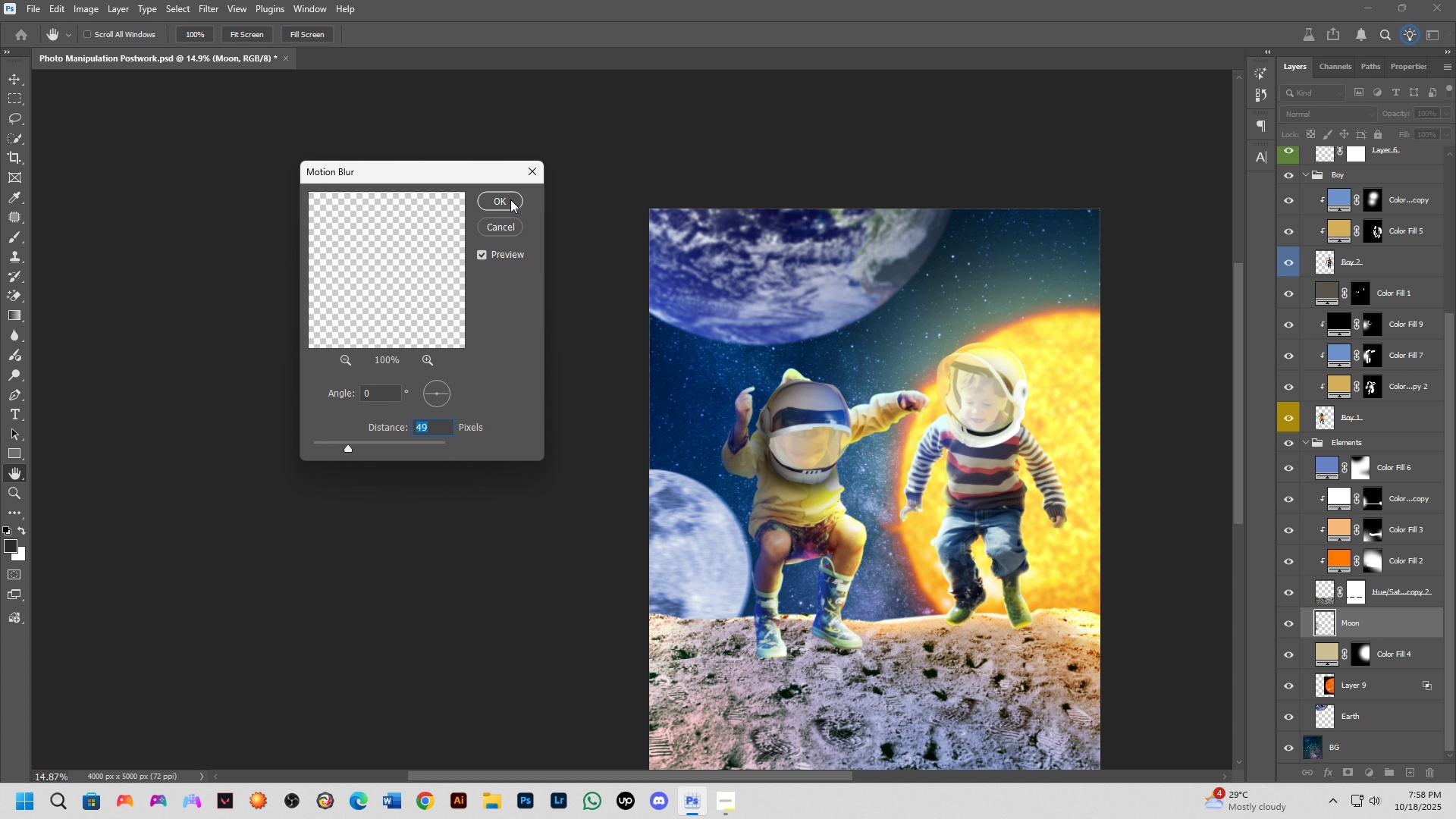 
scroll: coordinate [743, 320], scroll_direction: down, amount: 2.0
 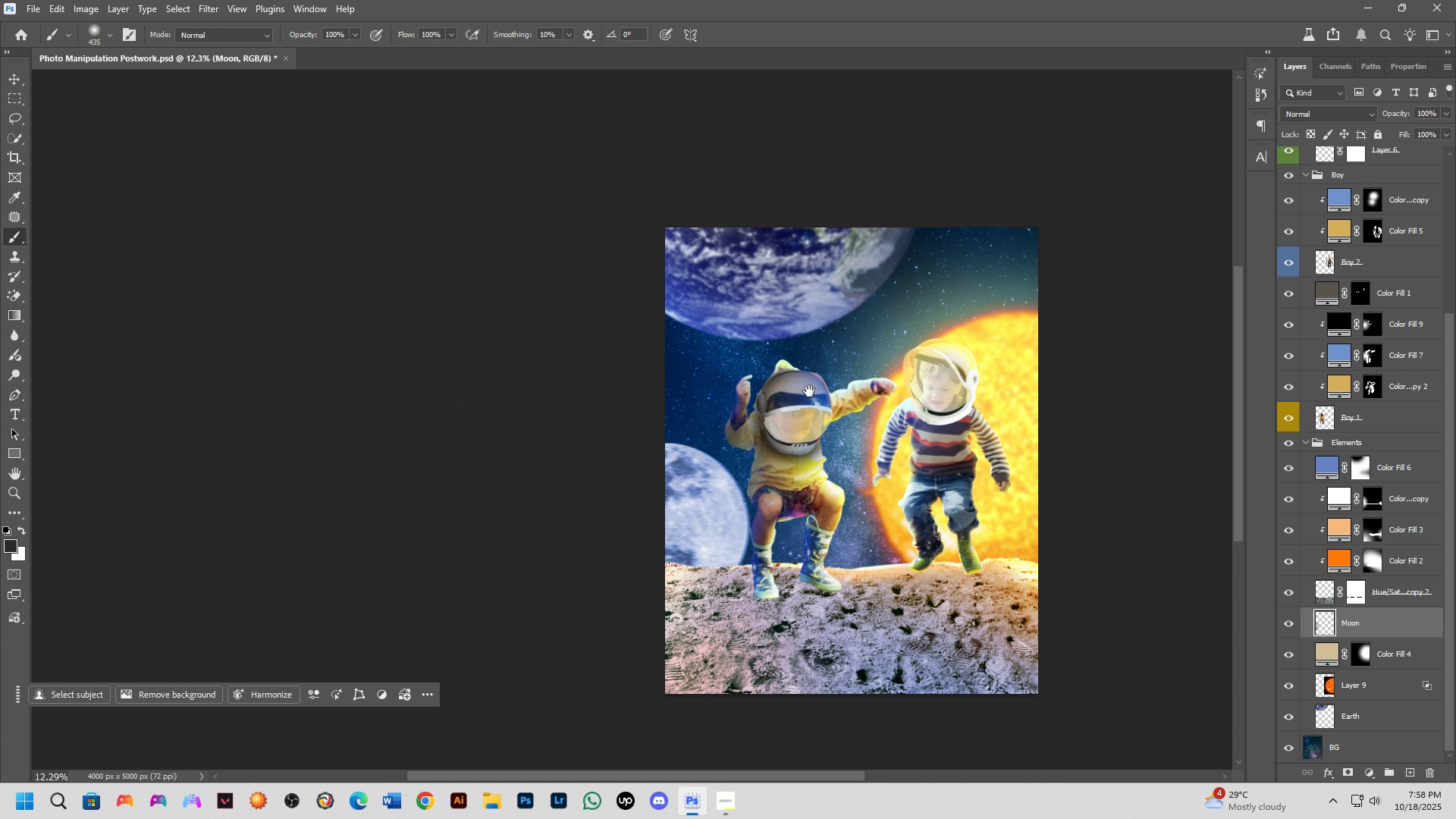 
hold_key(key=Space, duration=0.76)
 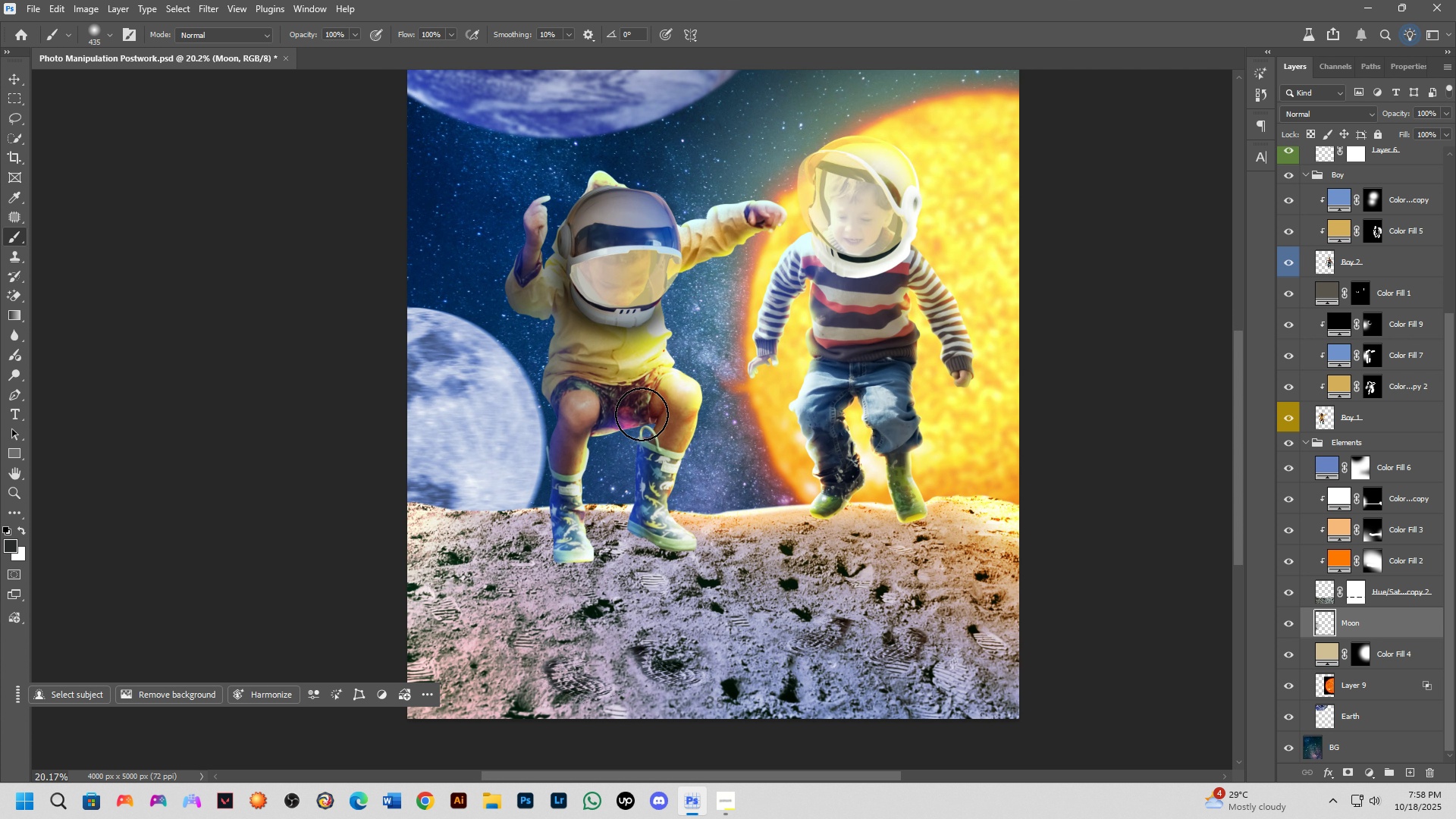 
left_click_drag(start_coordinate=[809, 391], to_coordinate=[636, 295])
 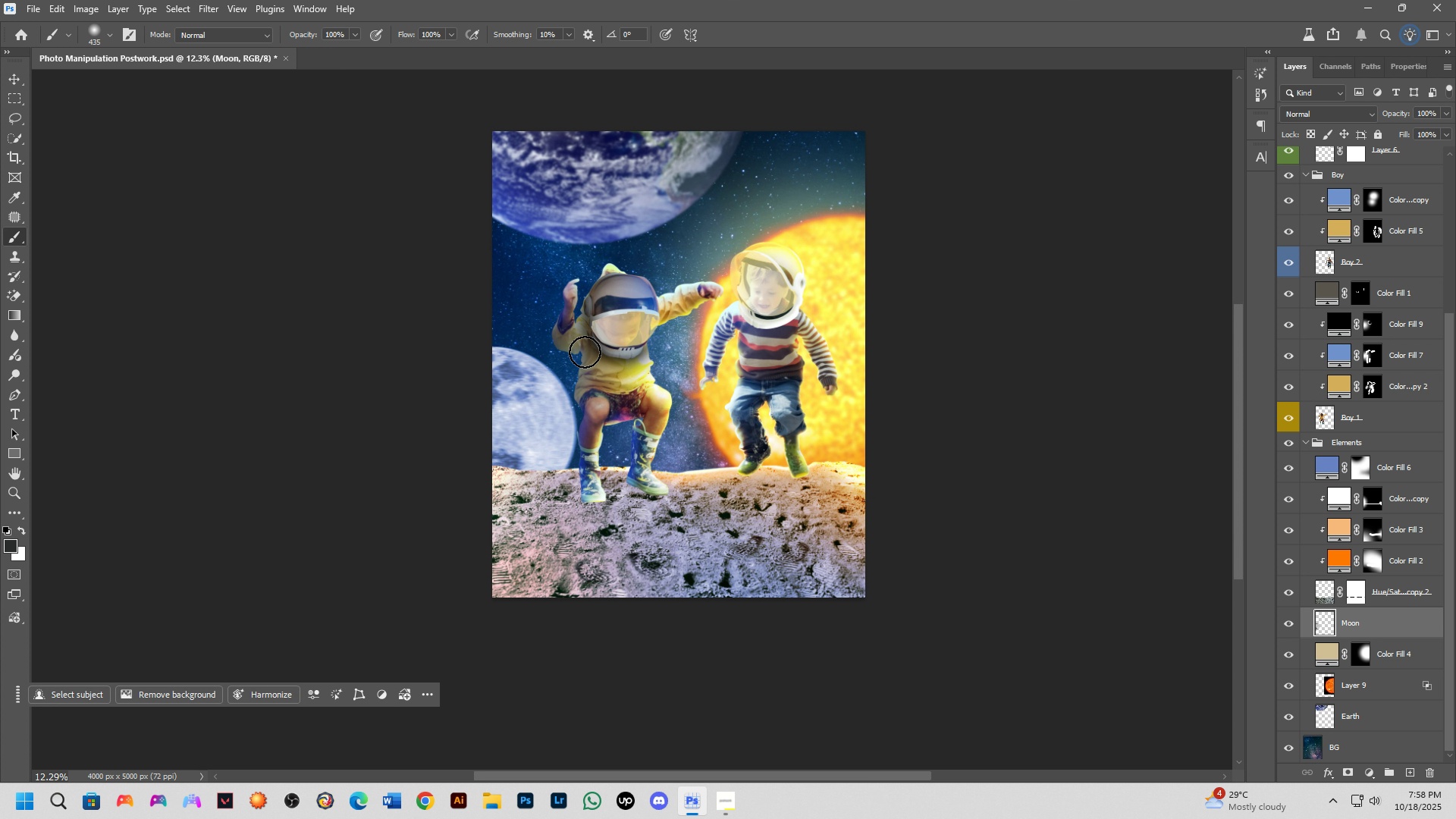 
hold_key(key=ShiftLeft, duration=0.38)
scroll: coordinate [648, 426], scroll_direction: up, amount: 6.0
 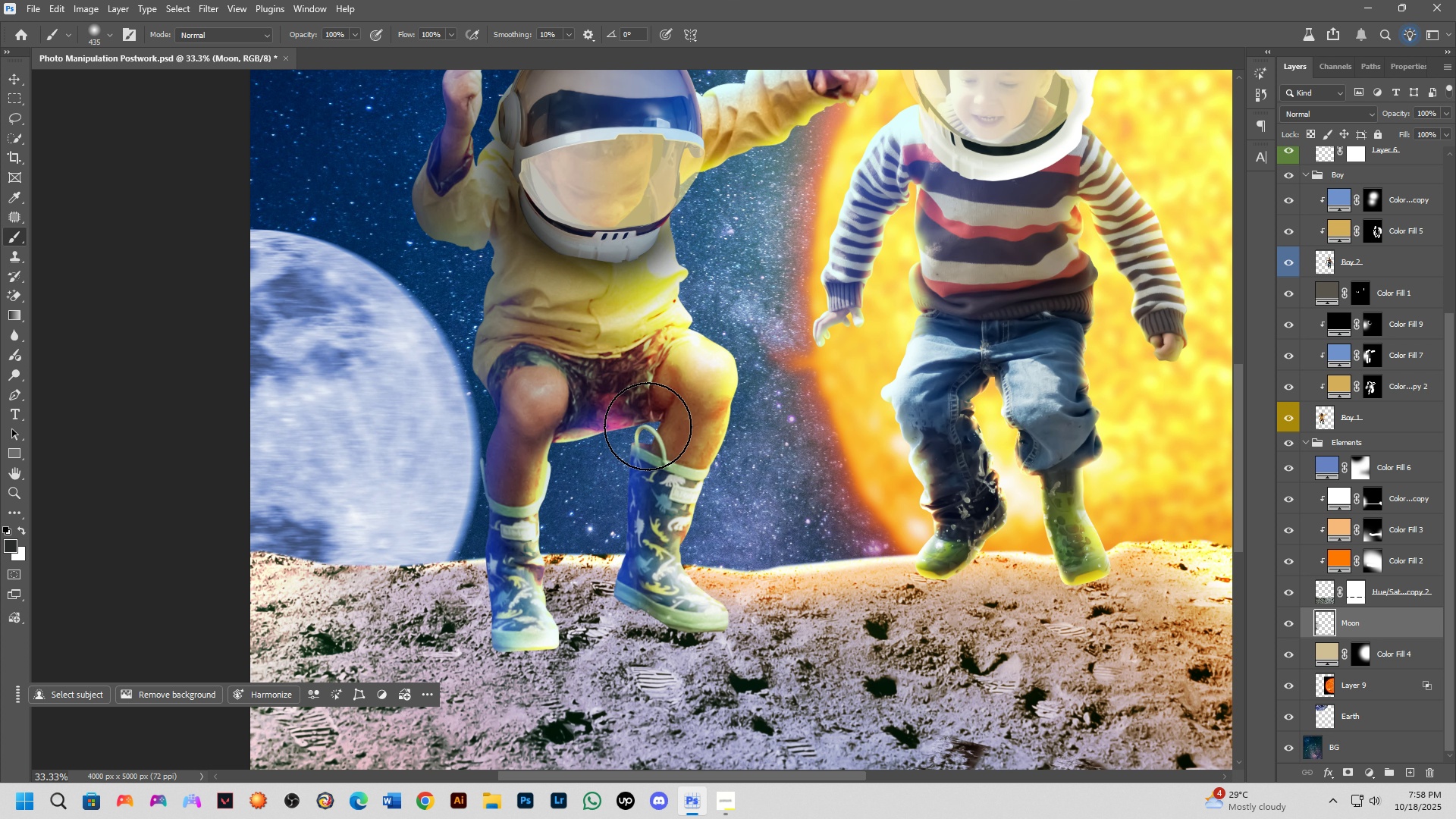 
hold_key(key=ShiftLeft, duration=0.33)
 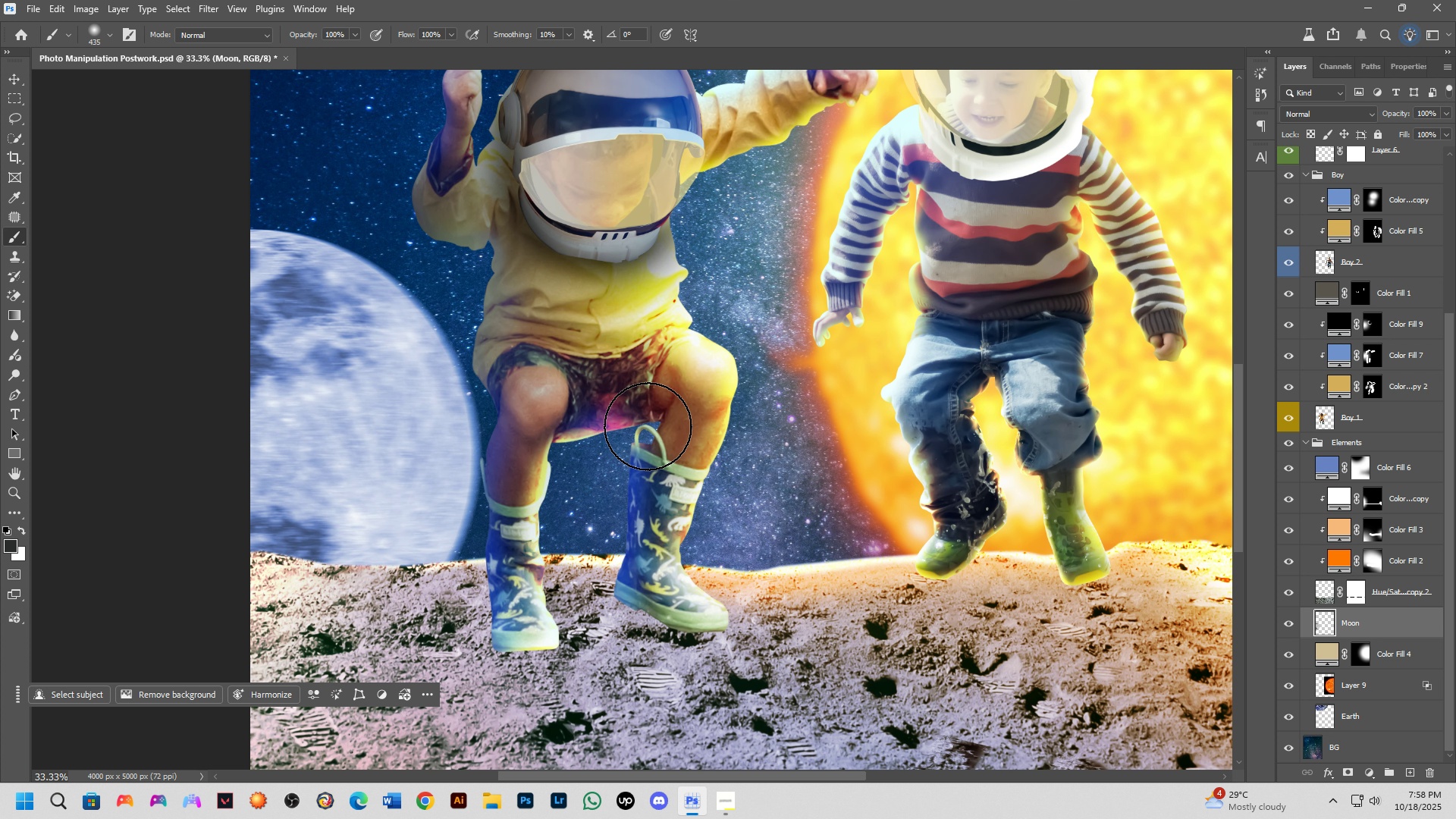 
hold_key(key=ShiftLeft, duration=0.33)
scroll: coordinate [648, 426], scroll_direction: down, amount: 4.0
 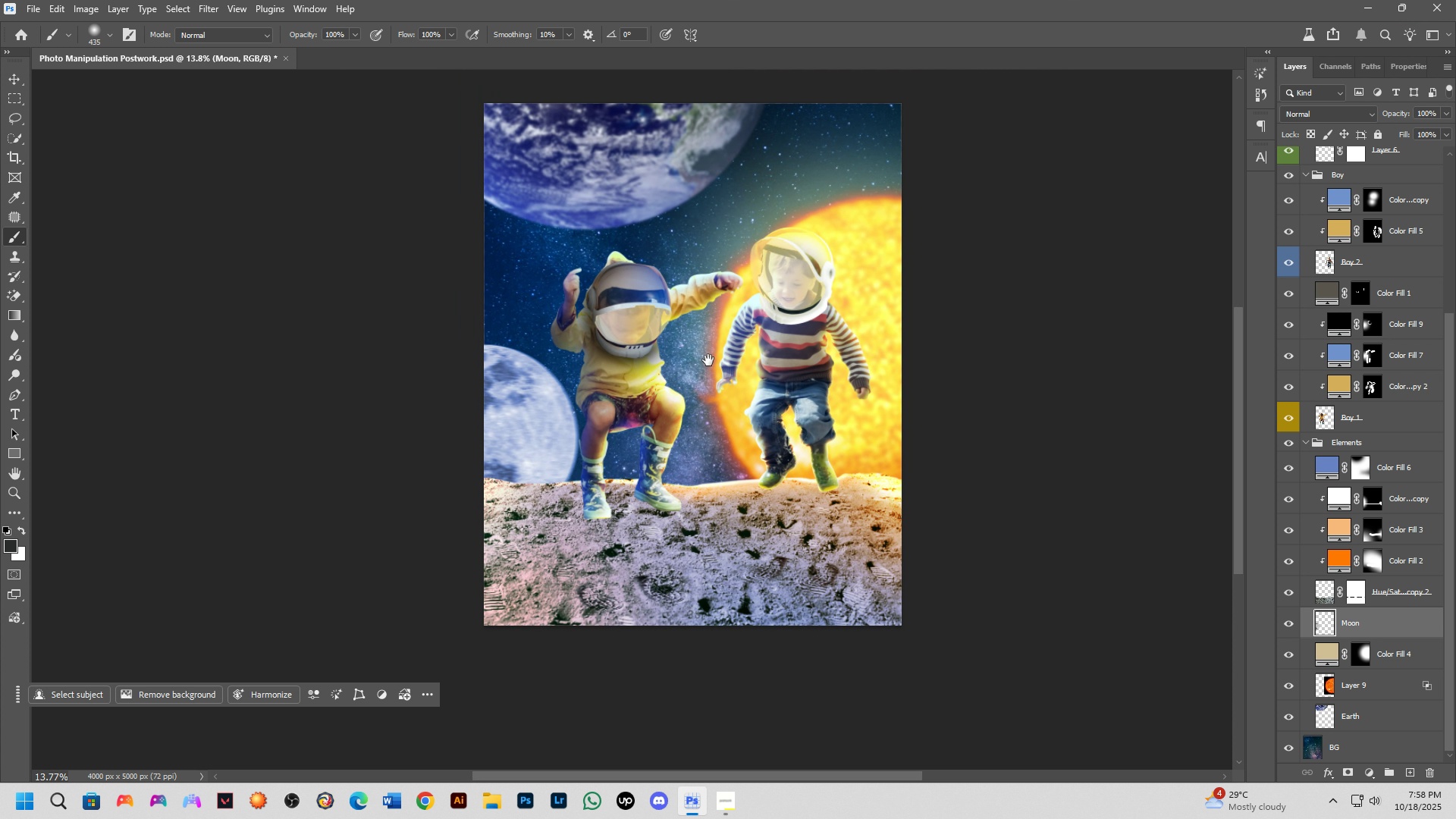 
hold_key(key=Space, duration=1.45)
 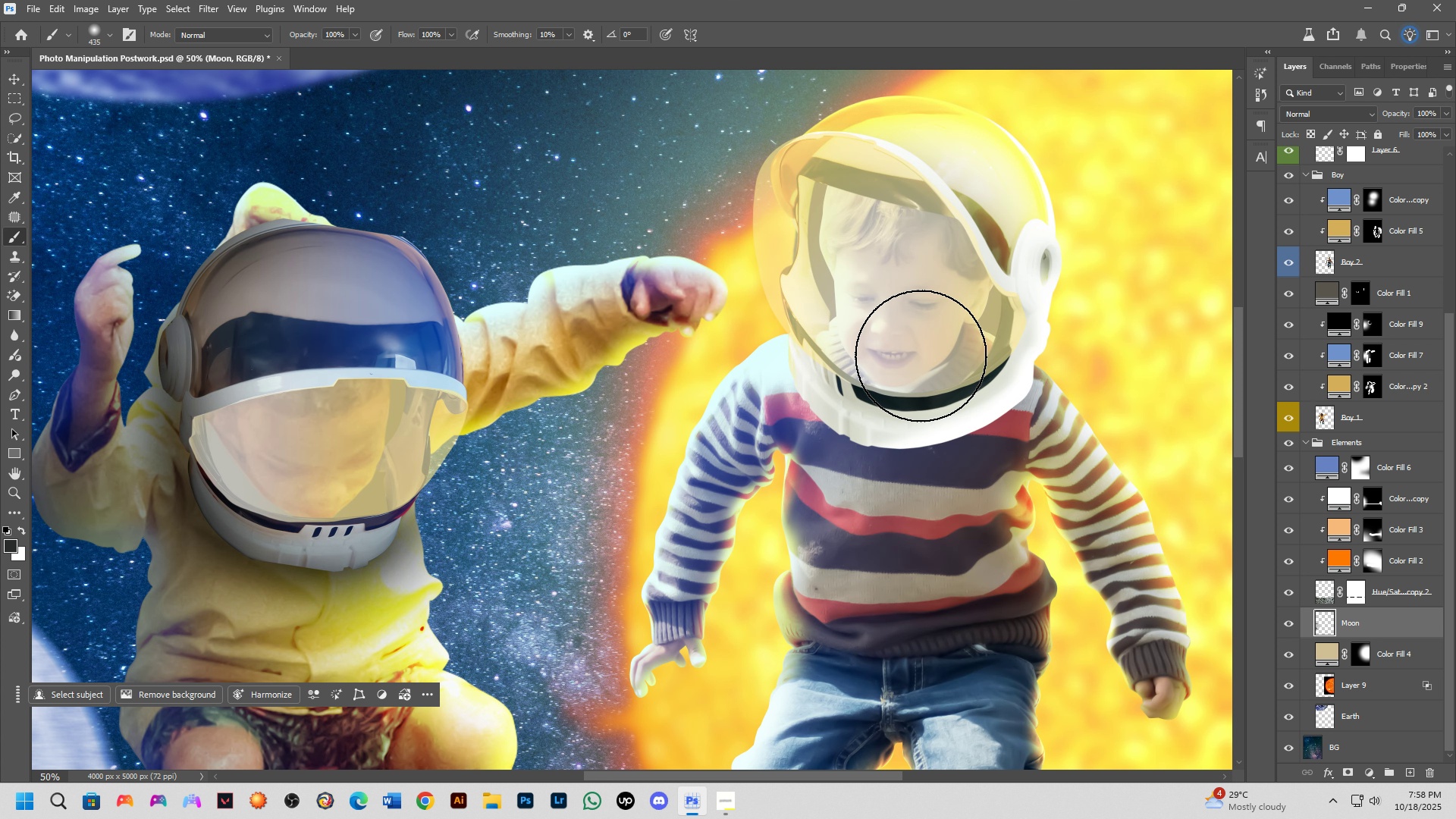 
left_click_drag(start_coordinate=[708, 360], to_coordinate=[833, 420])
 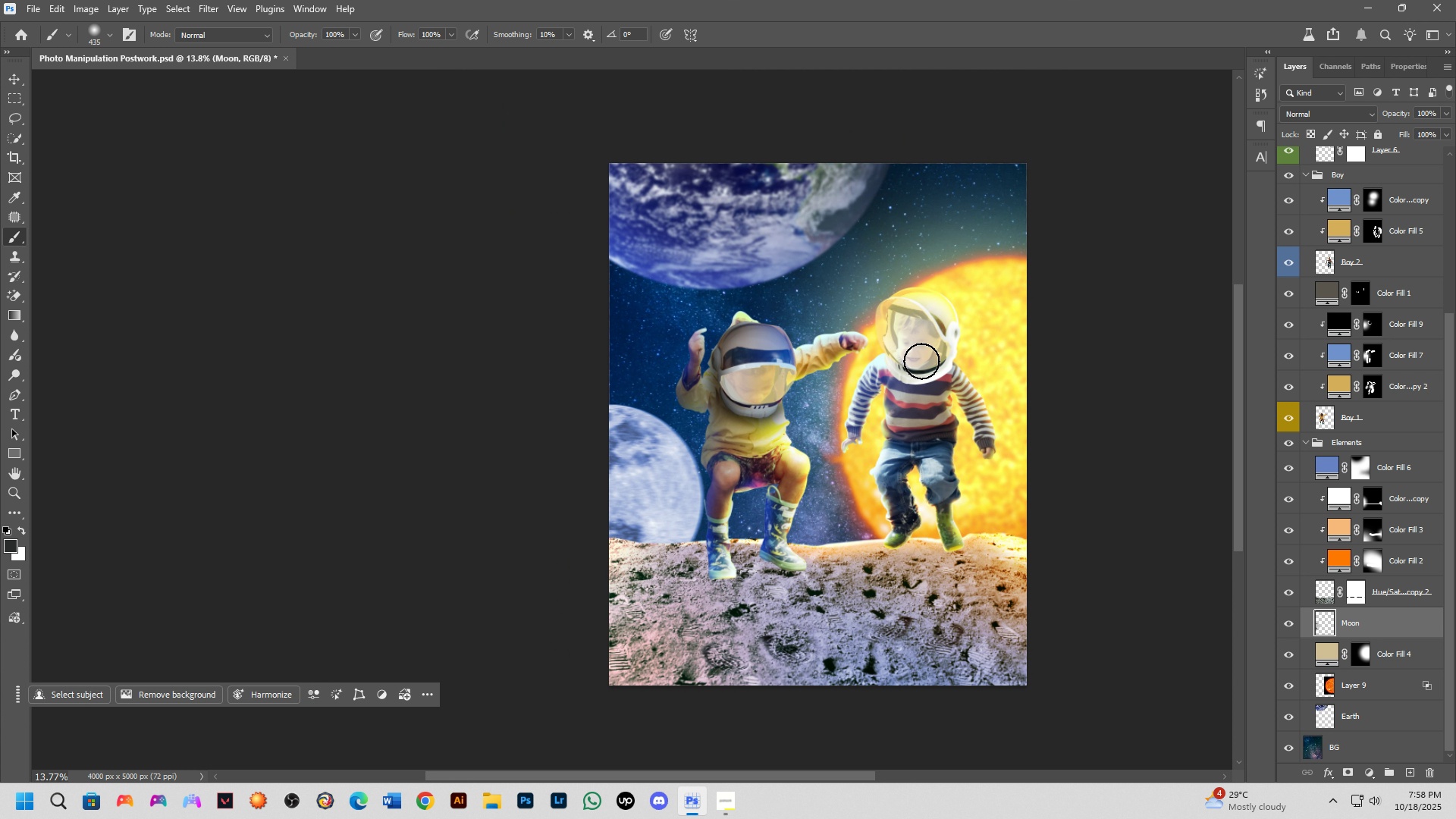 
hold_key(key=ShiftLeft, duration=1.51)
scroll: coordinate [921, 360], scroll_direction: up, amount: 4.0
 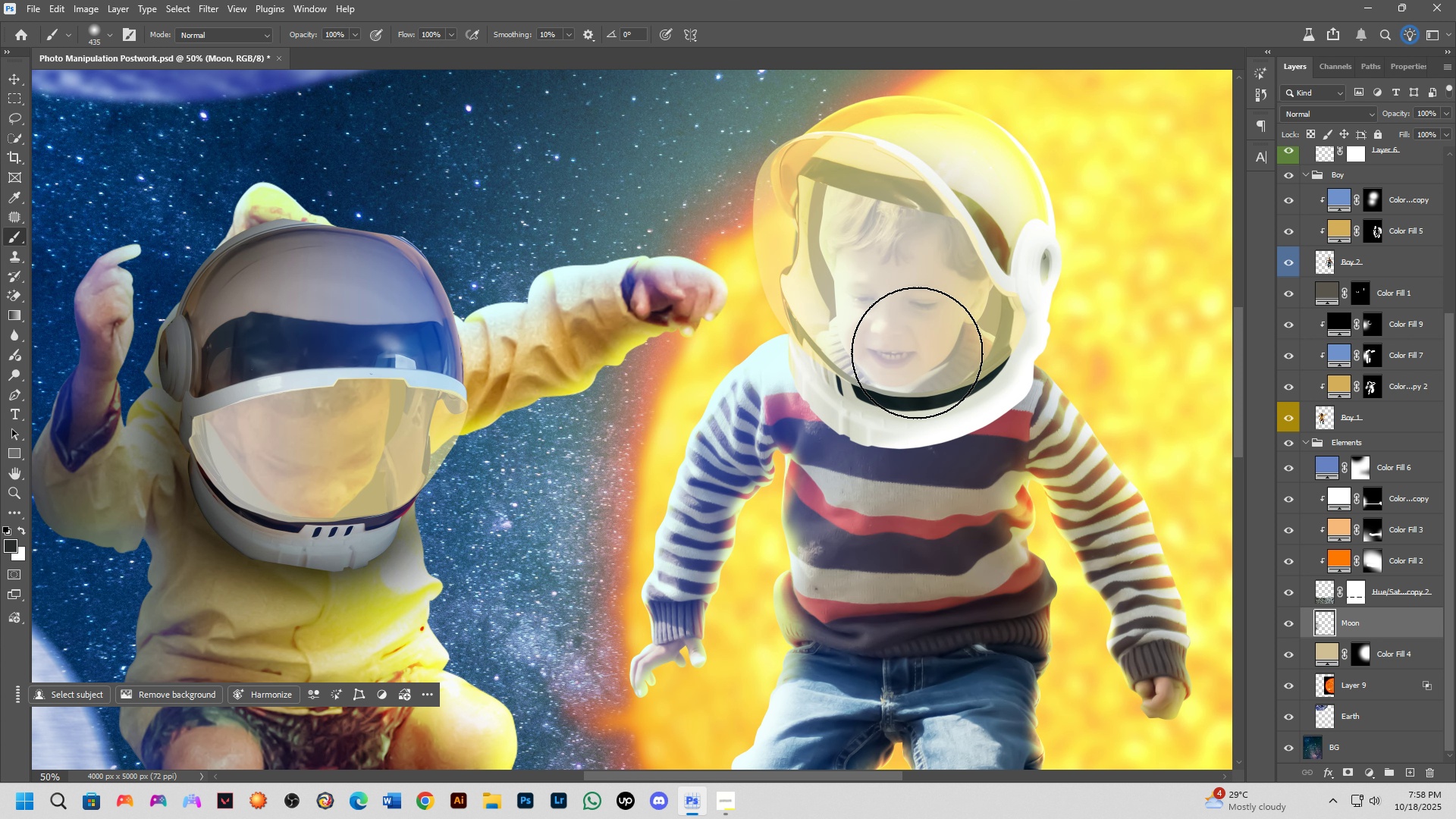 
hold_key(key=ShiftLeft, duration=1.52)
 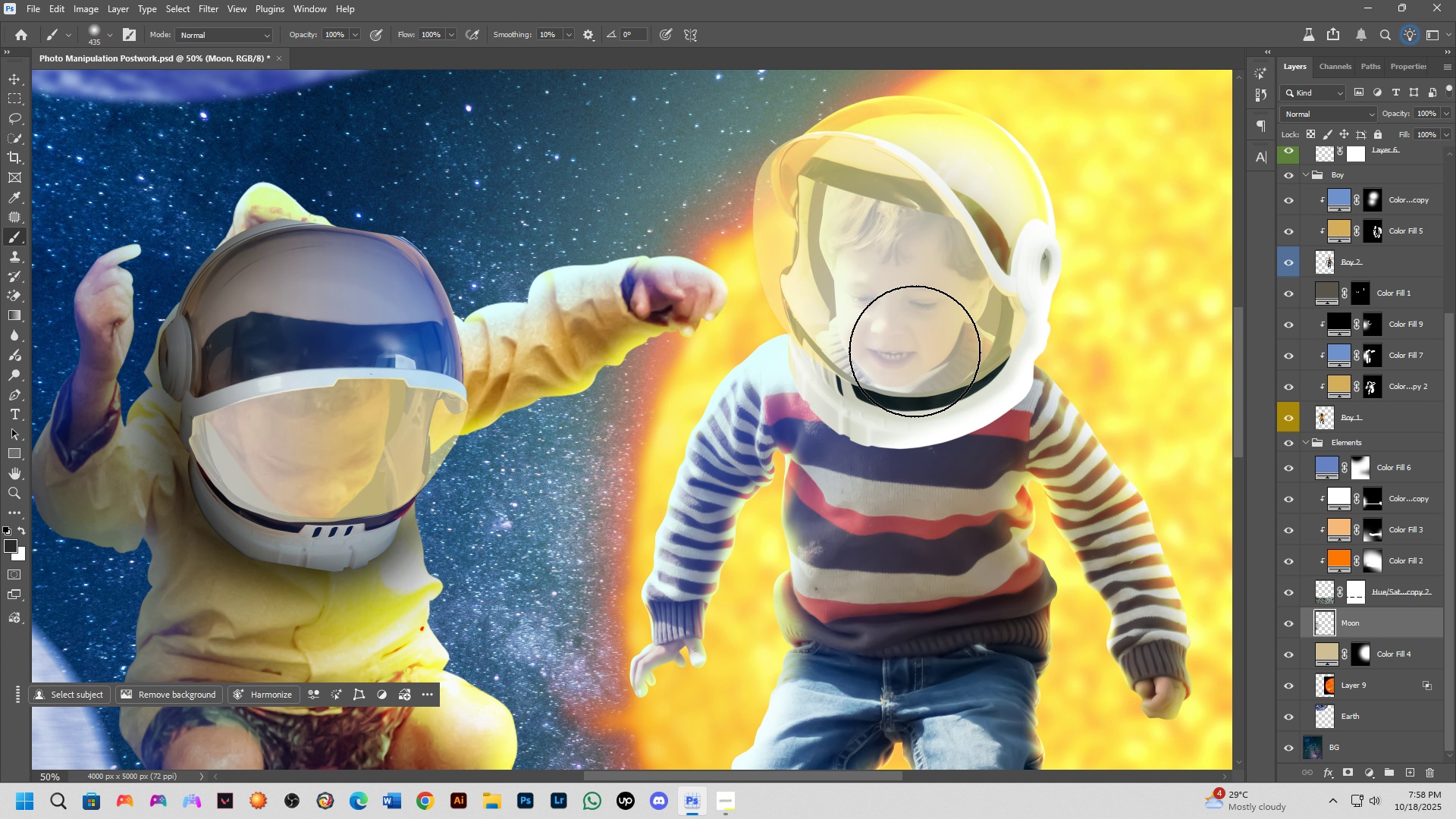 
hold_key(key=ShiftLeft, duration=0.73)
 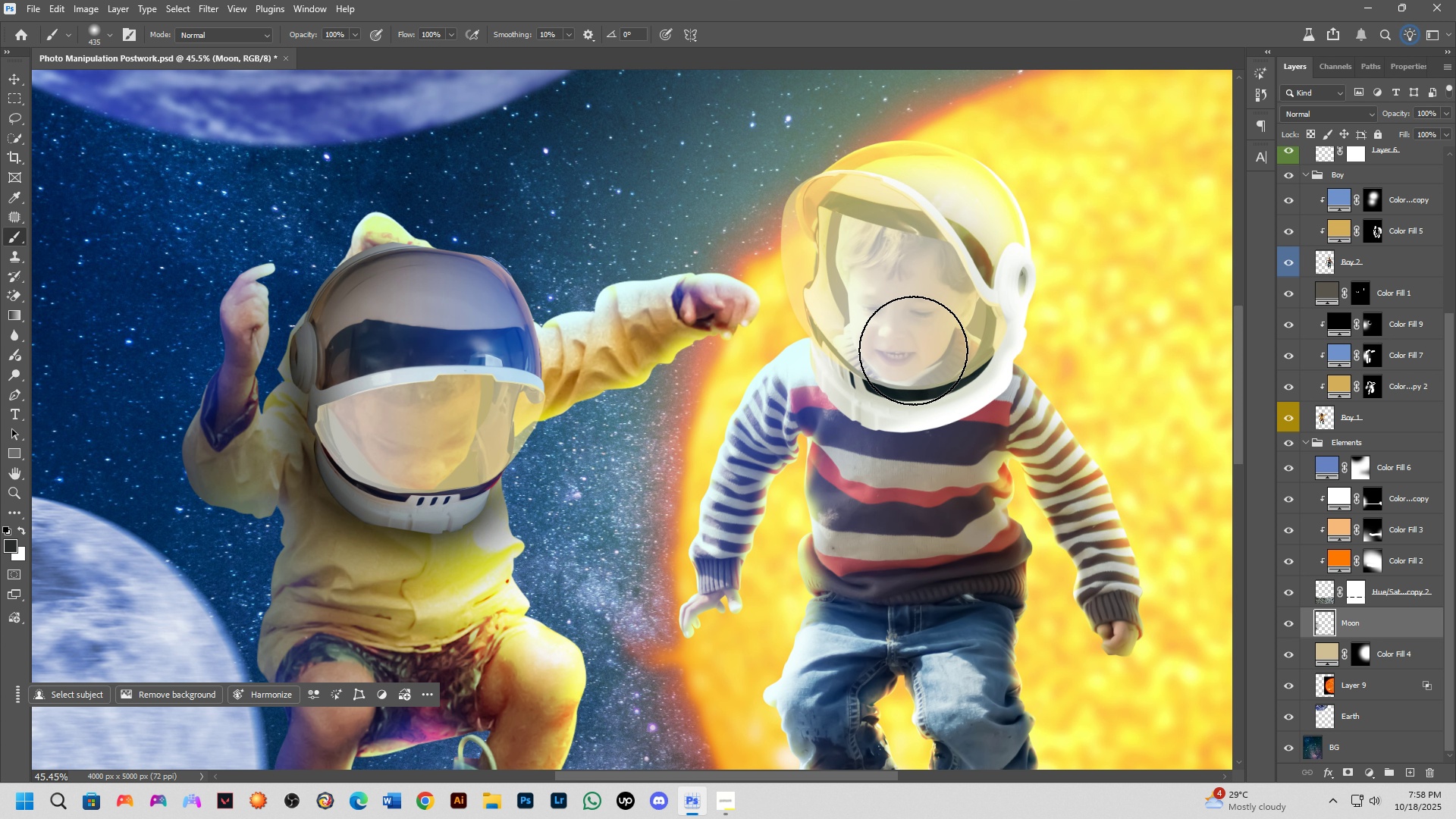 
scroll: coordinate [836, 273], scroll_direction: up, amount: 2.0
 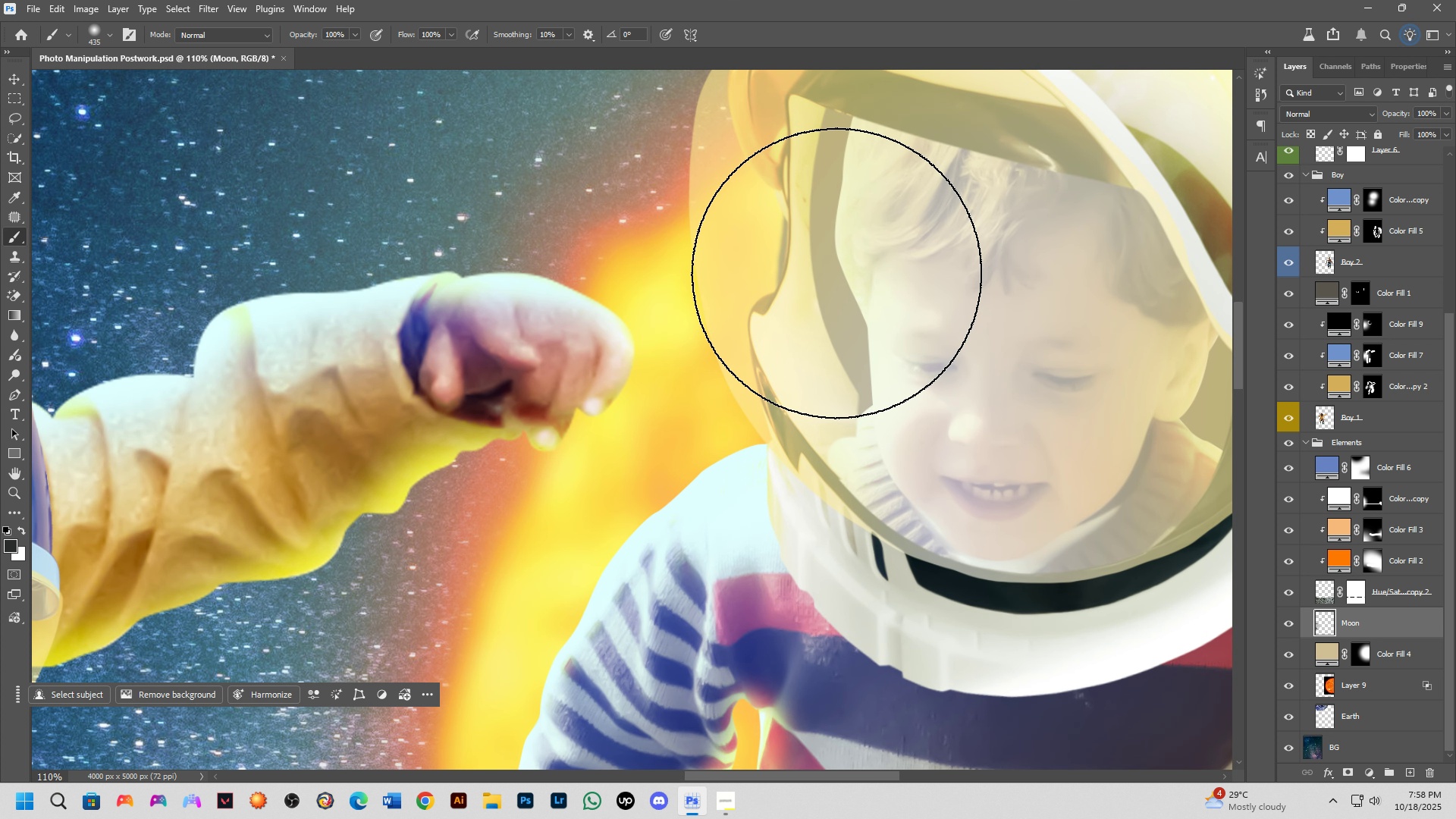 
hold_key(key=ShiftLeft, duration=0.36)
 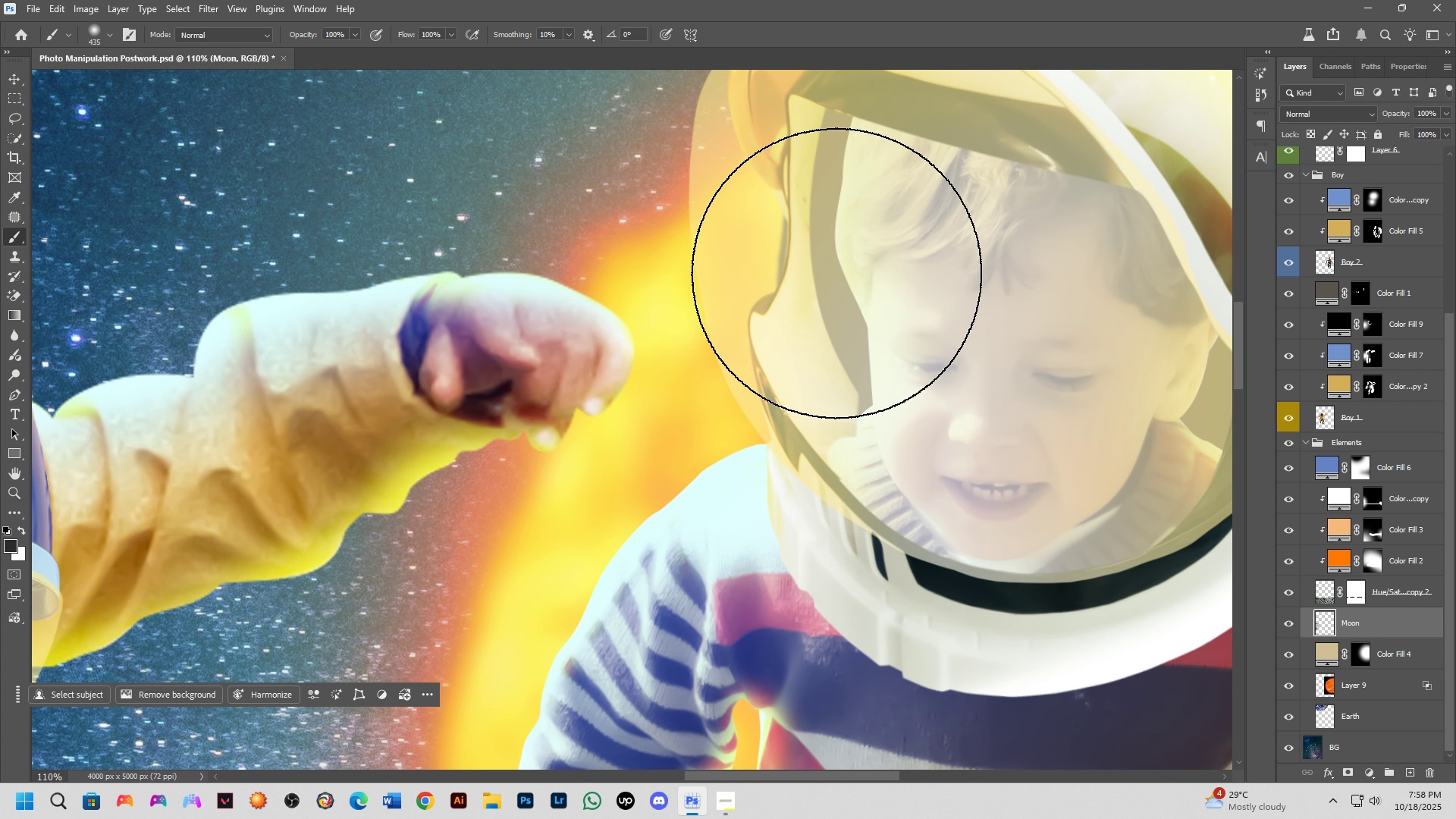 
hold_key(key=ShiftLeft, duration=0.3)
scroll: coordinate [836, 273], scroll_direction: down, amount: 2.0
 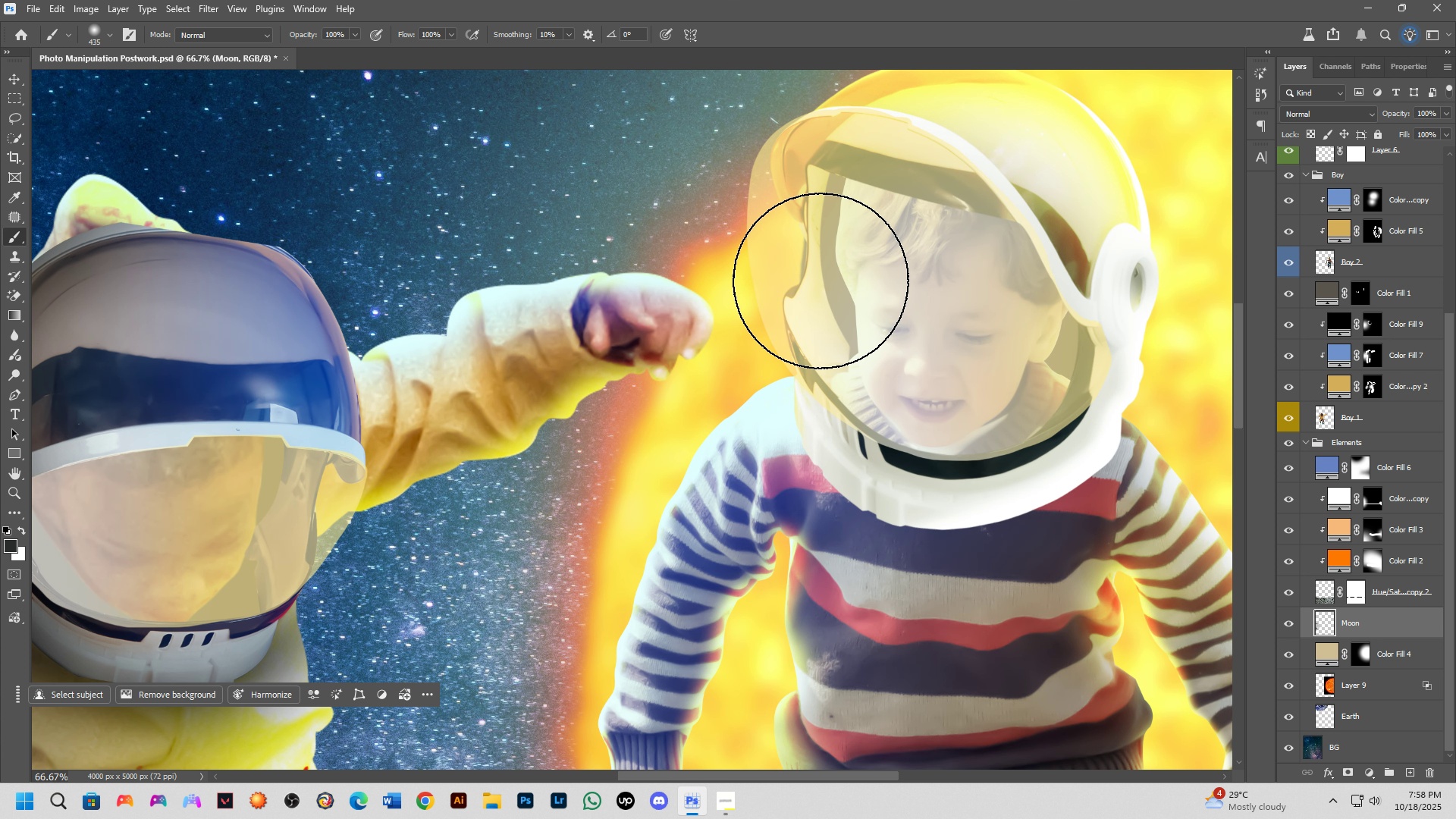 
hold_key(key=ShiftLeft, duration=1.5)
 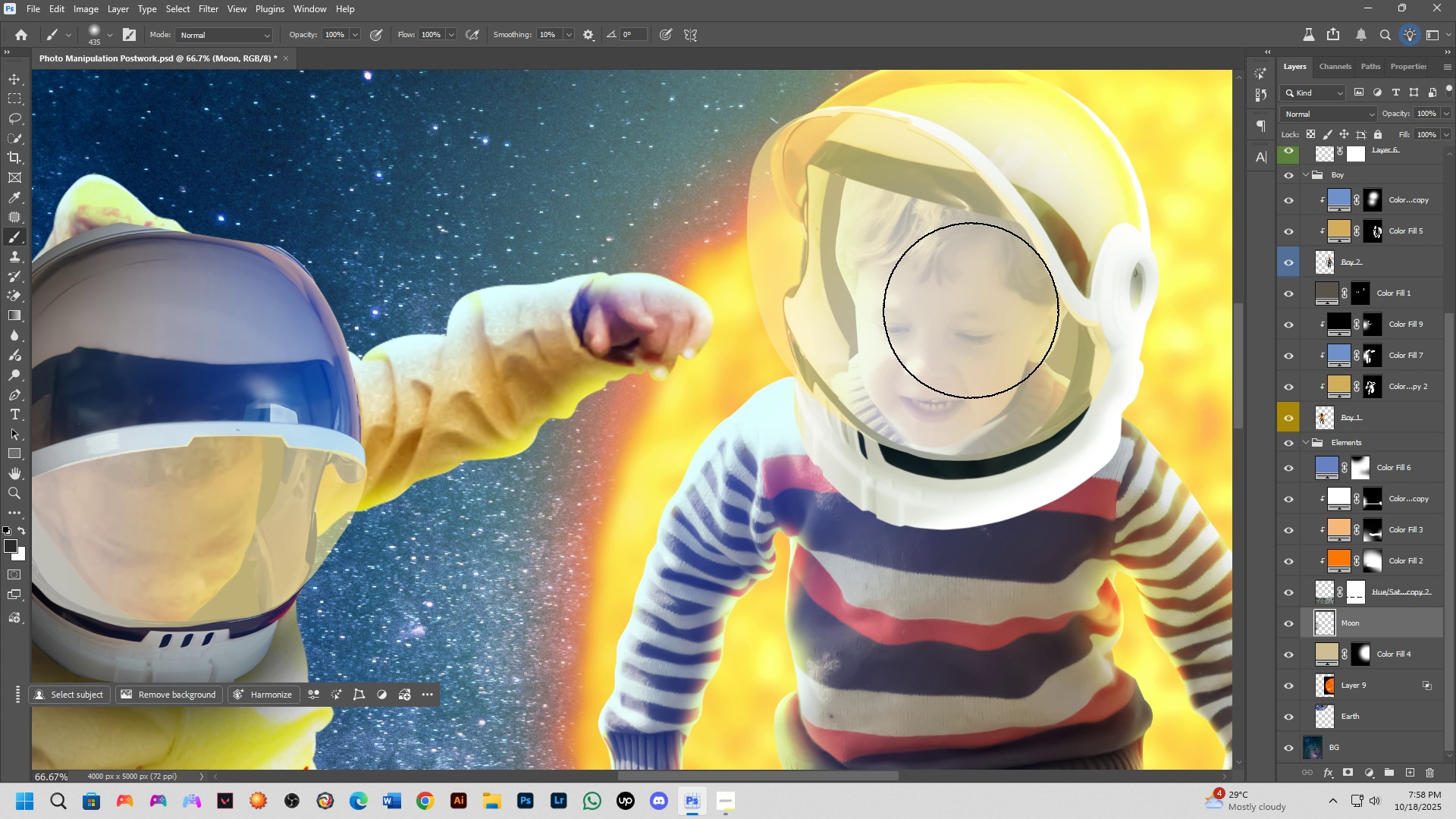 
hold_key(key=ShiftLeft, duration=1.26)
 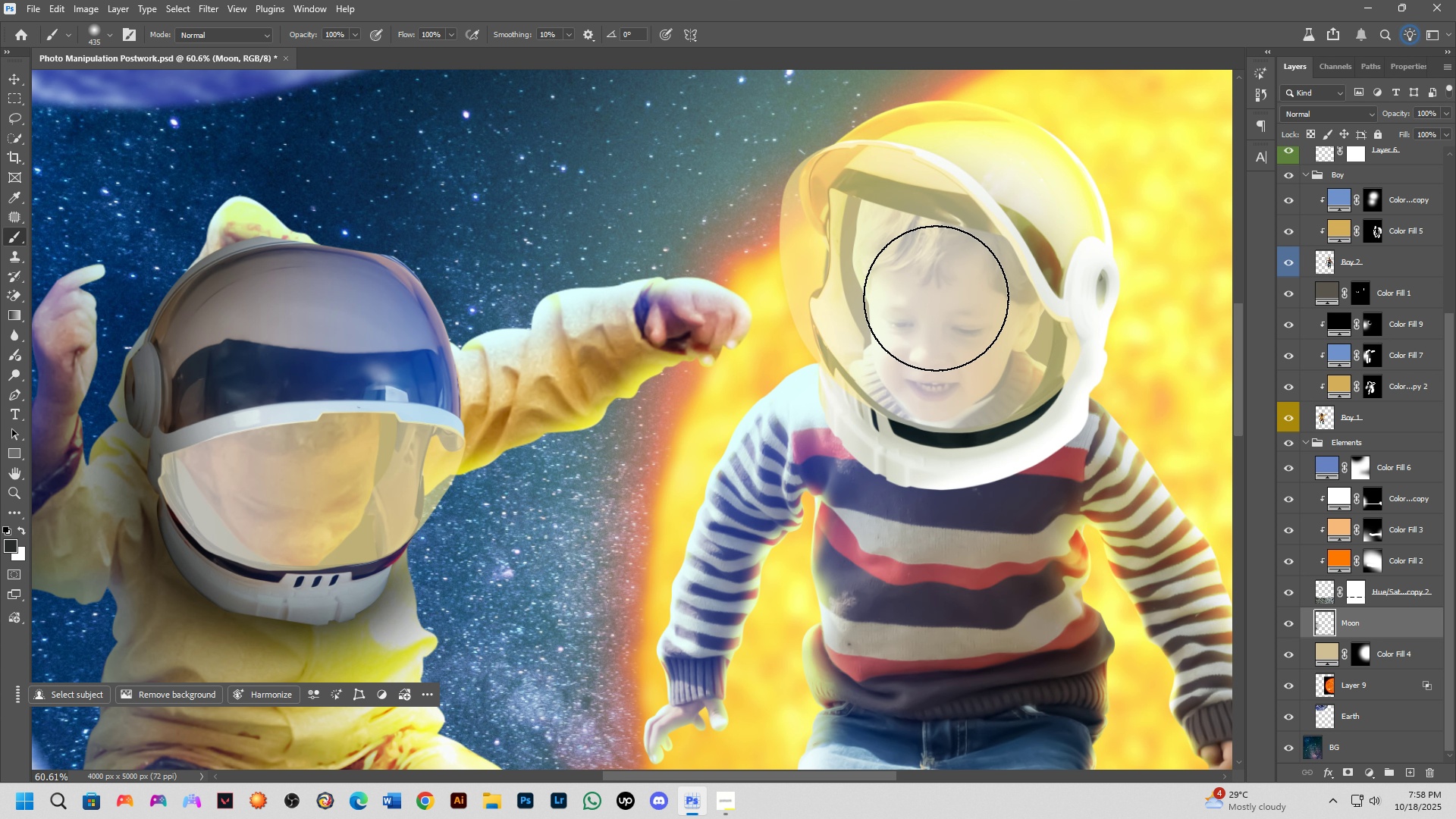 
scroll: coordinate [936, 298], scroll_direction: down, amount: 3.0
 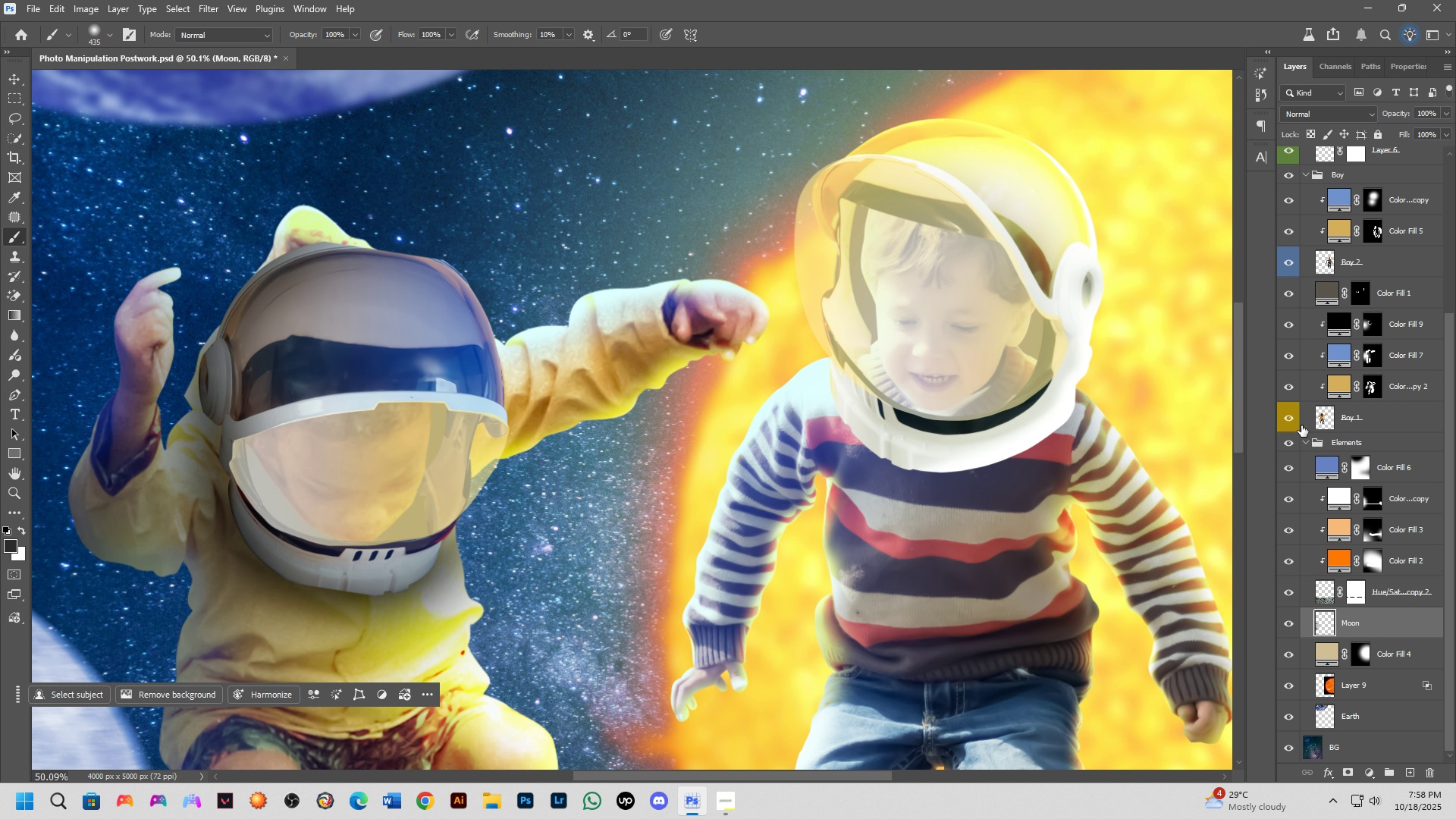 
left_click([1291, 419])
 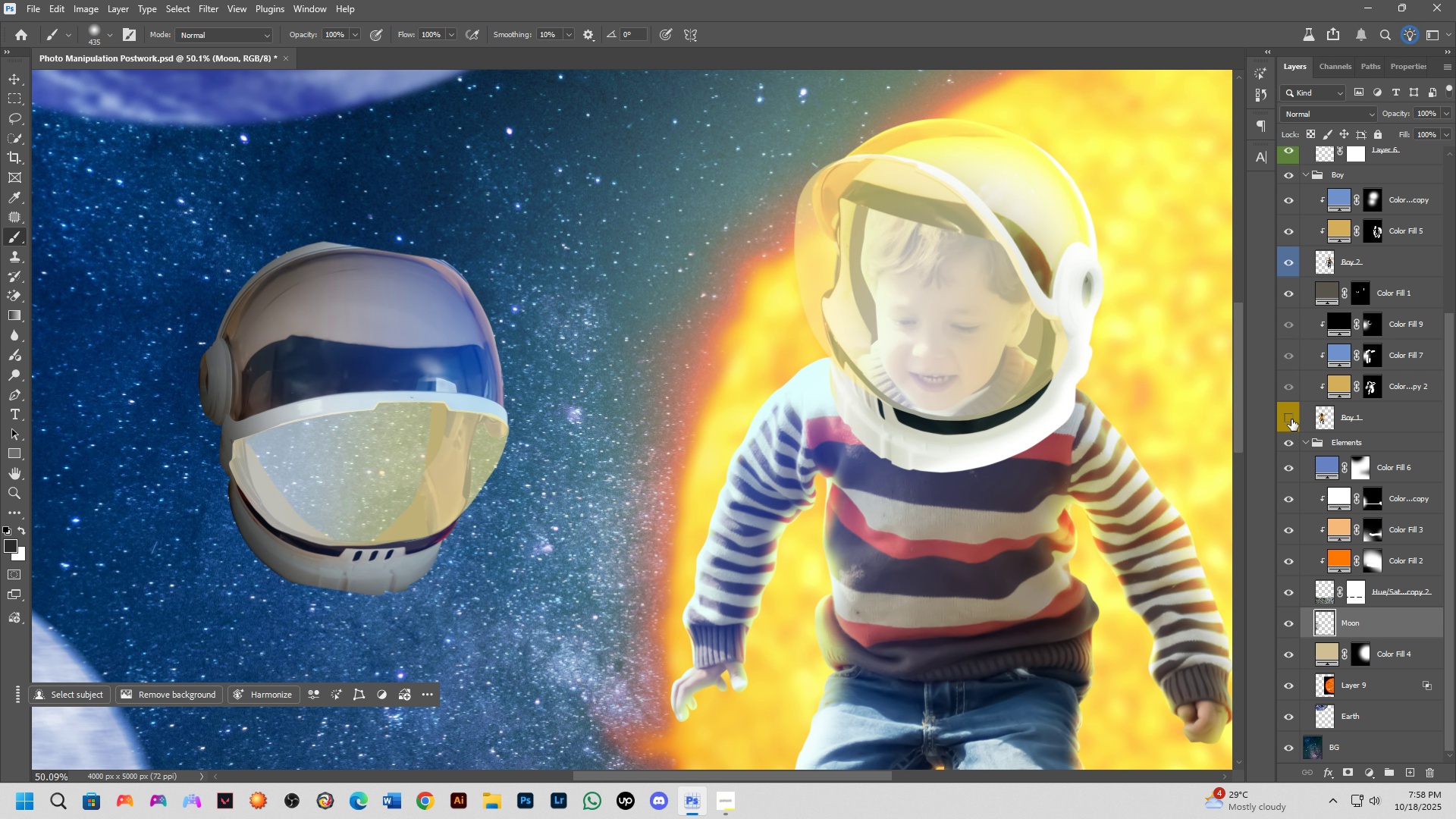 
left_click([1291, 419])
 